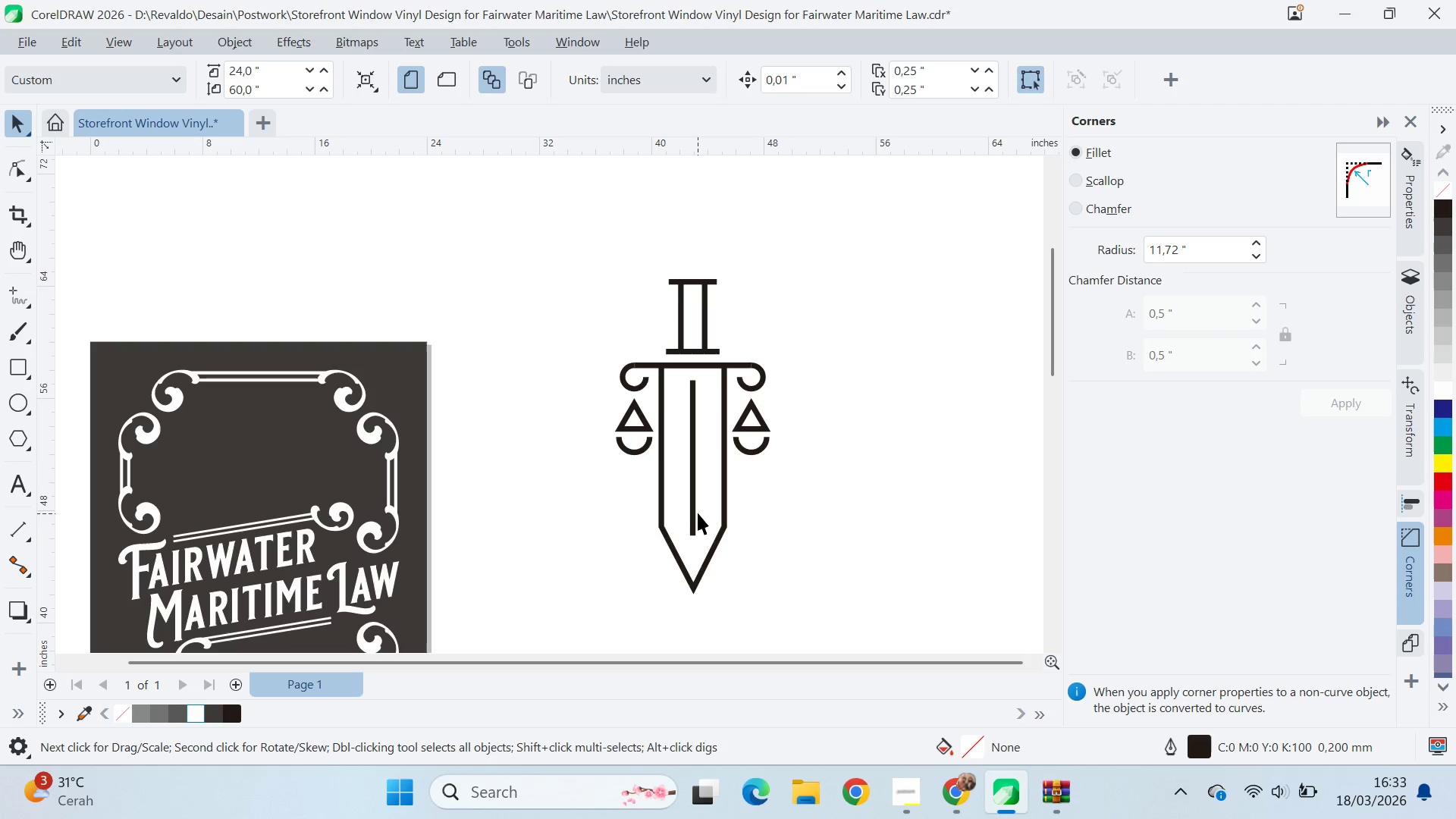 
left_click([696, 511])
 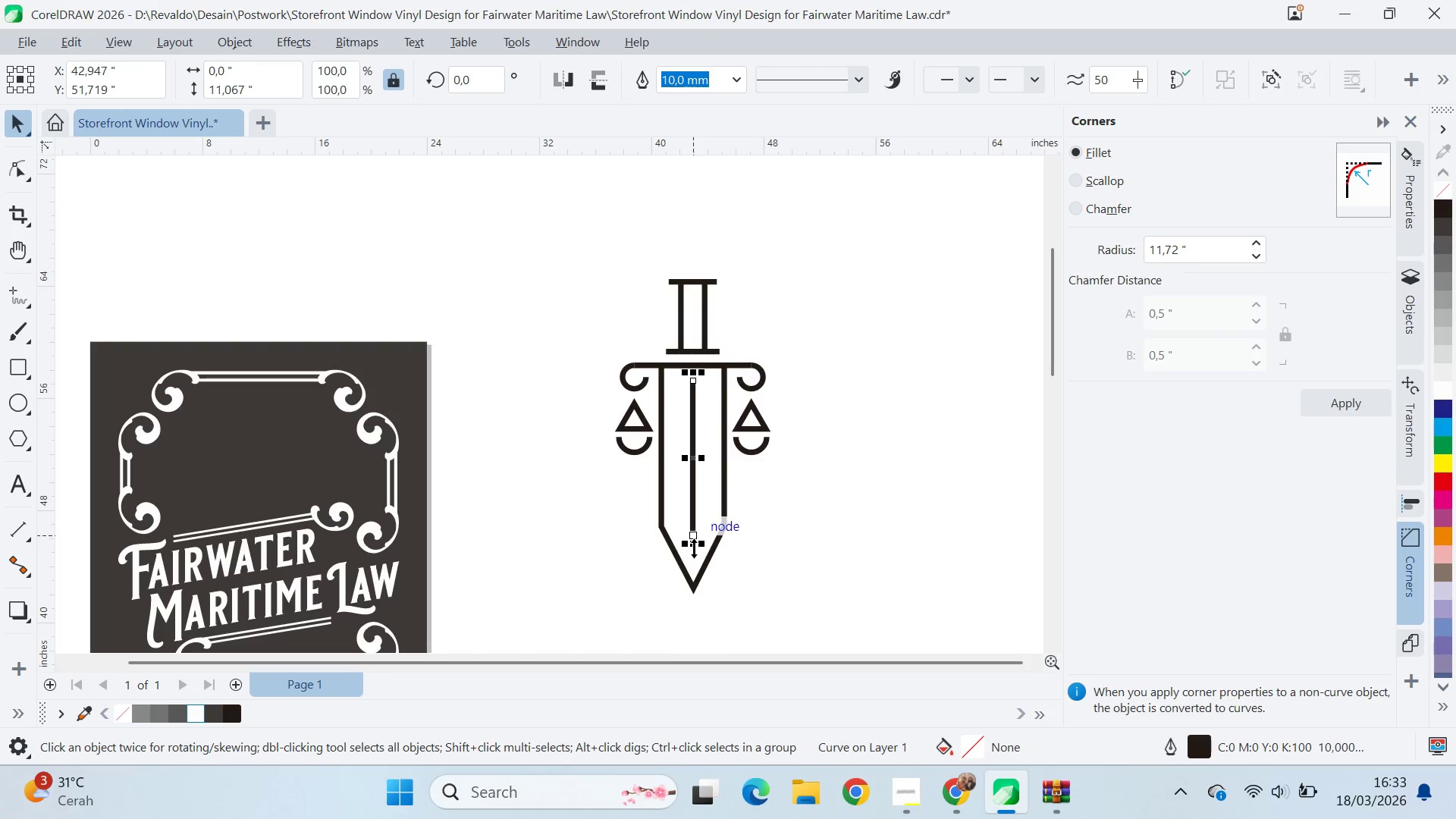 
left_click_drag(start_coordinate=[694, 548], to_coordinate=[695, 606])
 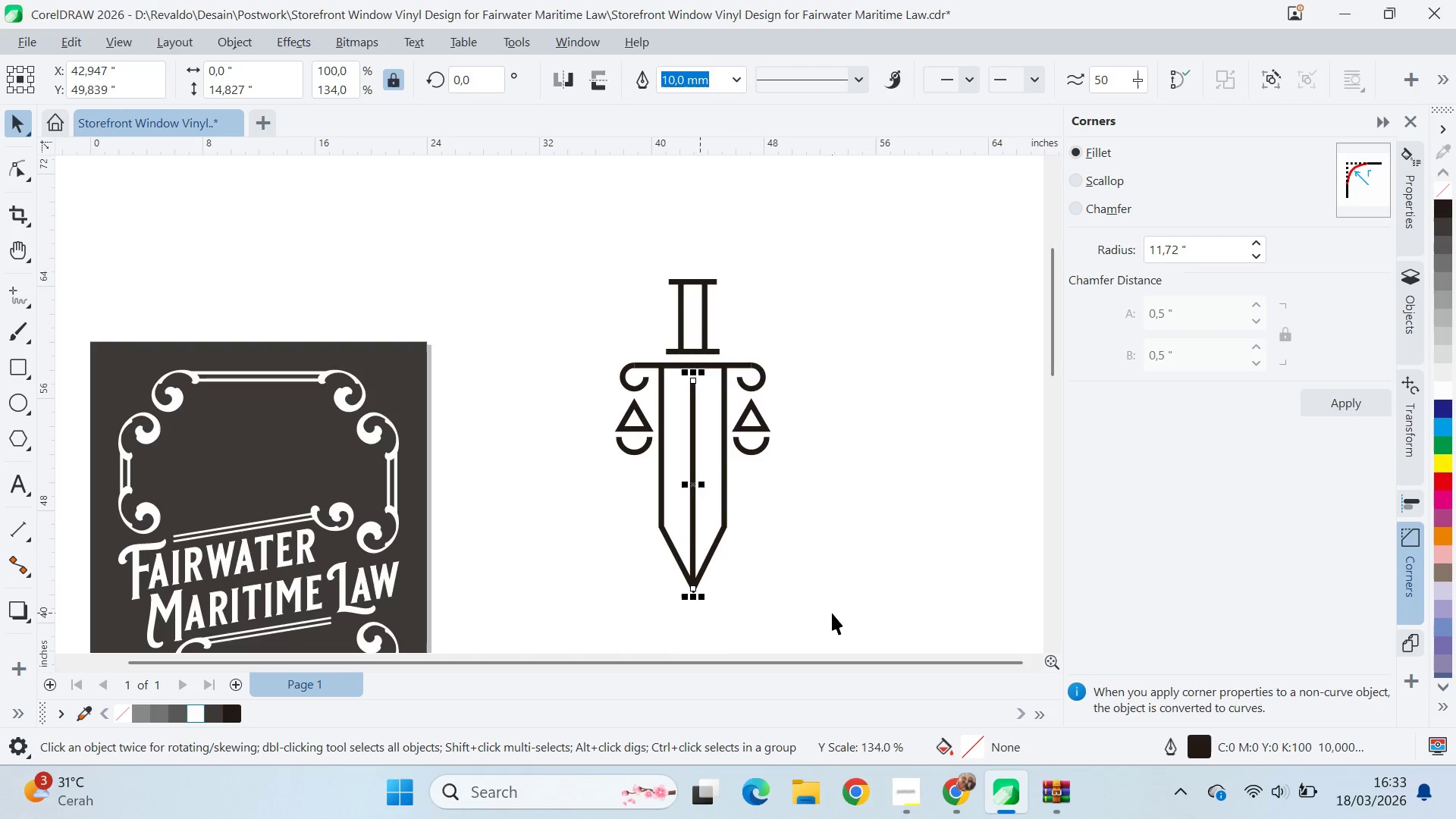 
left_click([832, 613])
 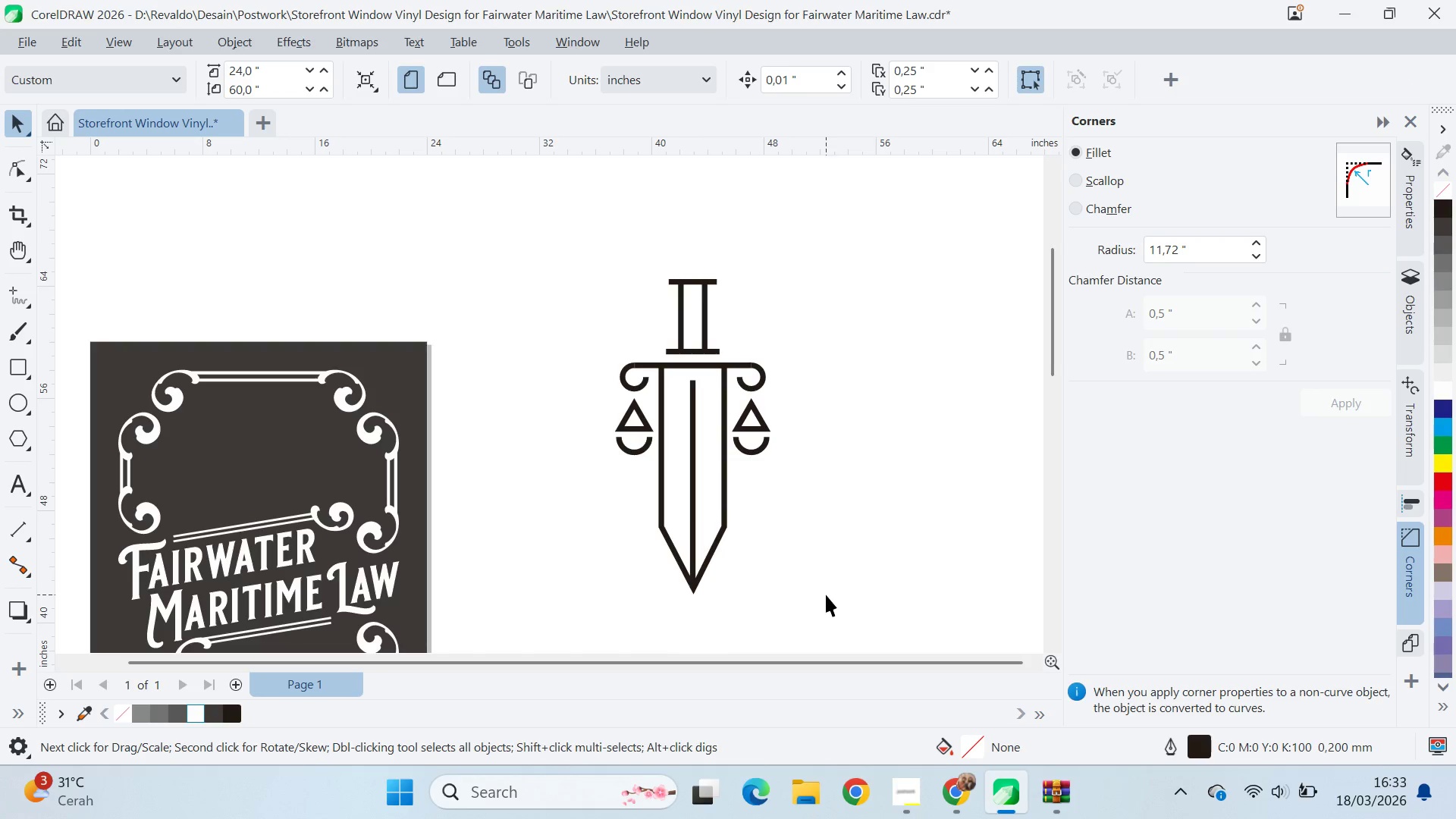 
key(Control+ControlLeft)
 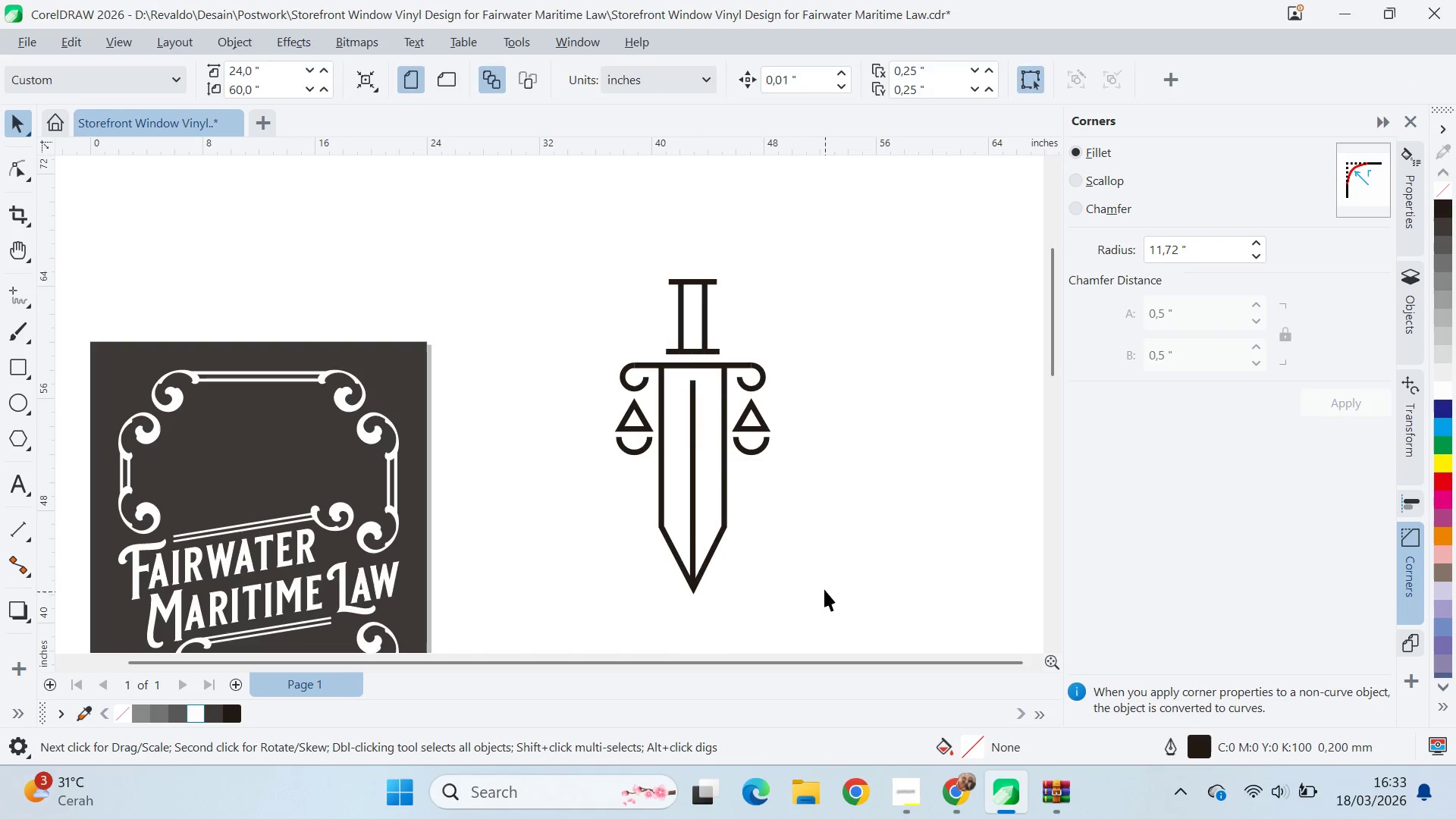 
key(Control+Z)
 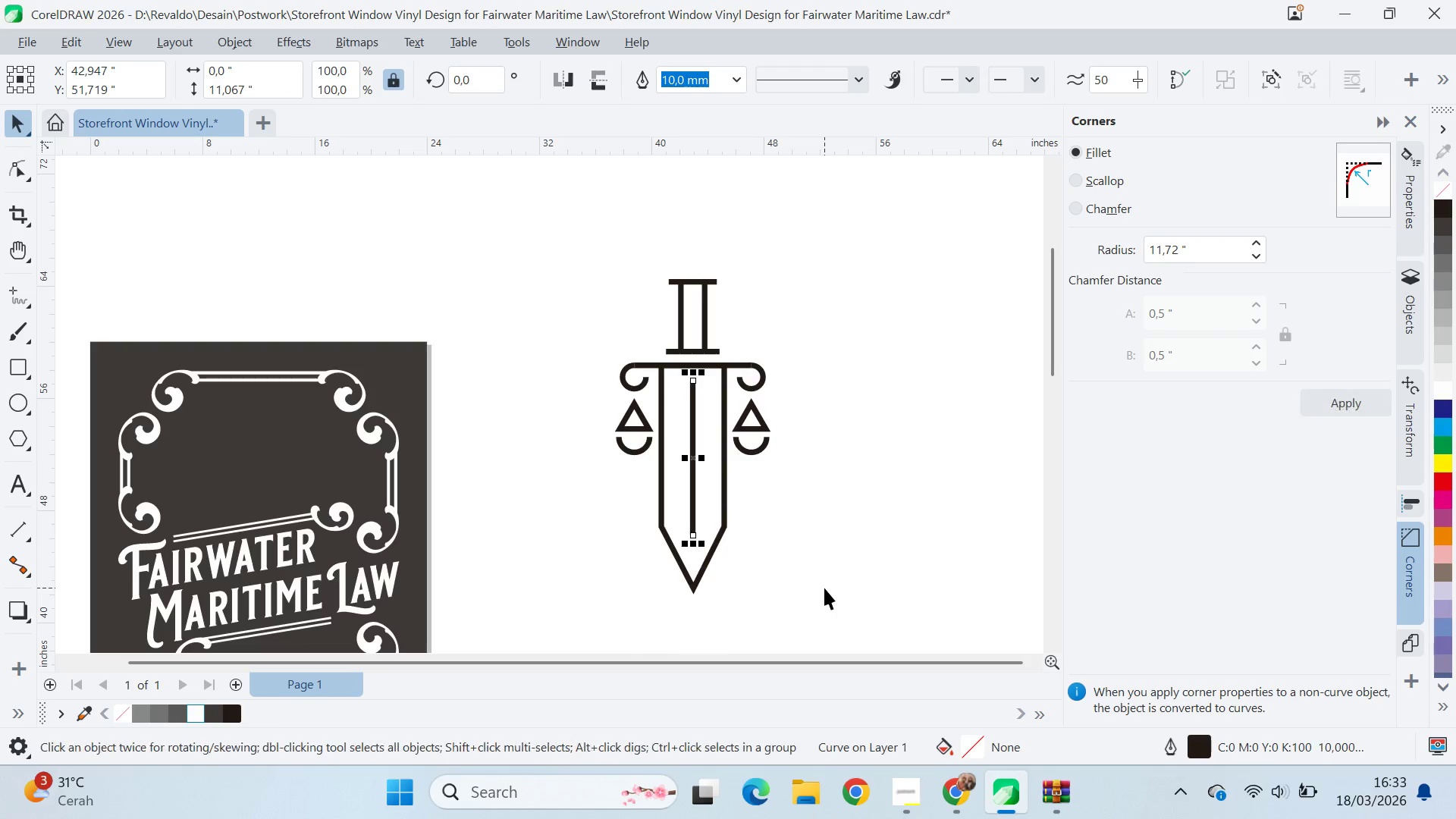 
left_click([824, 587])
 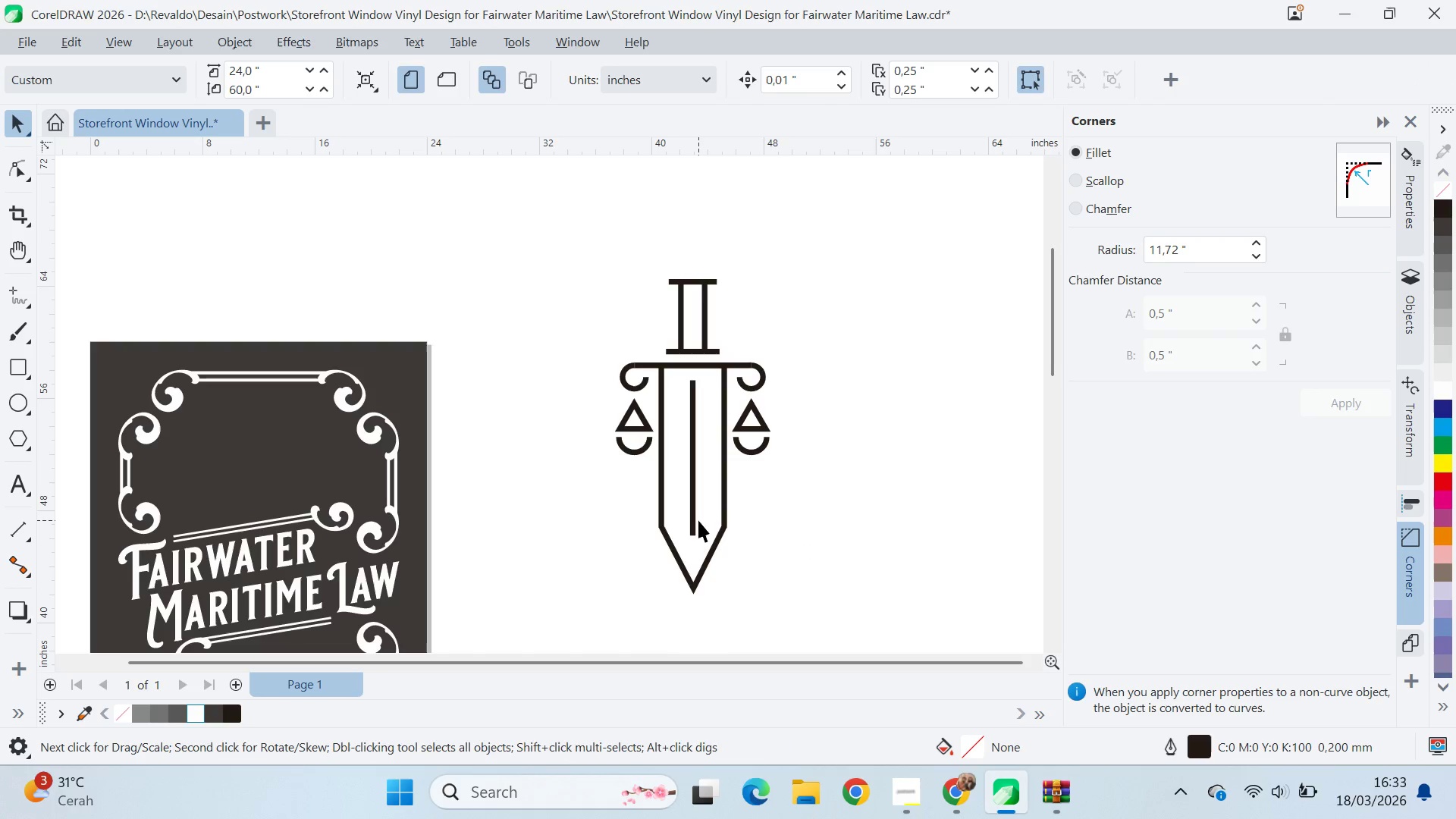 
left_click_drag(start_coordinate=[692, 541], to_coordinate=[728, 535])
 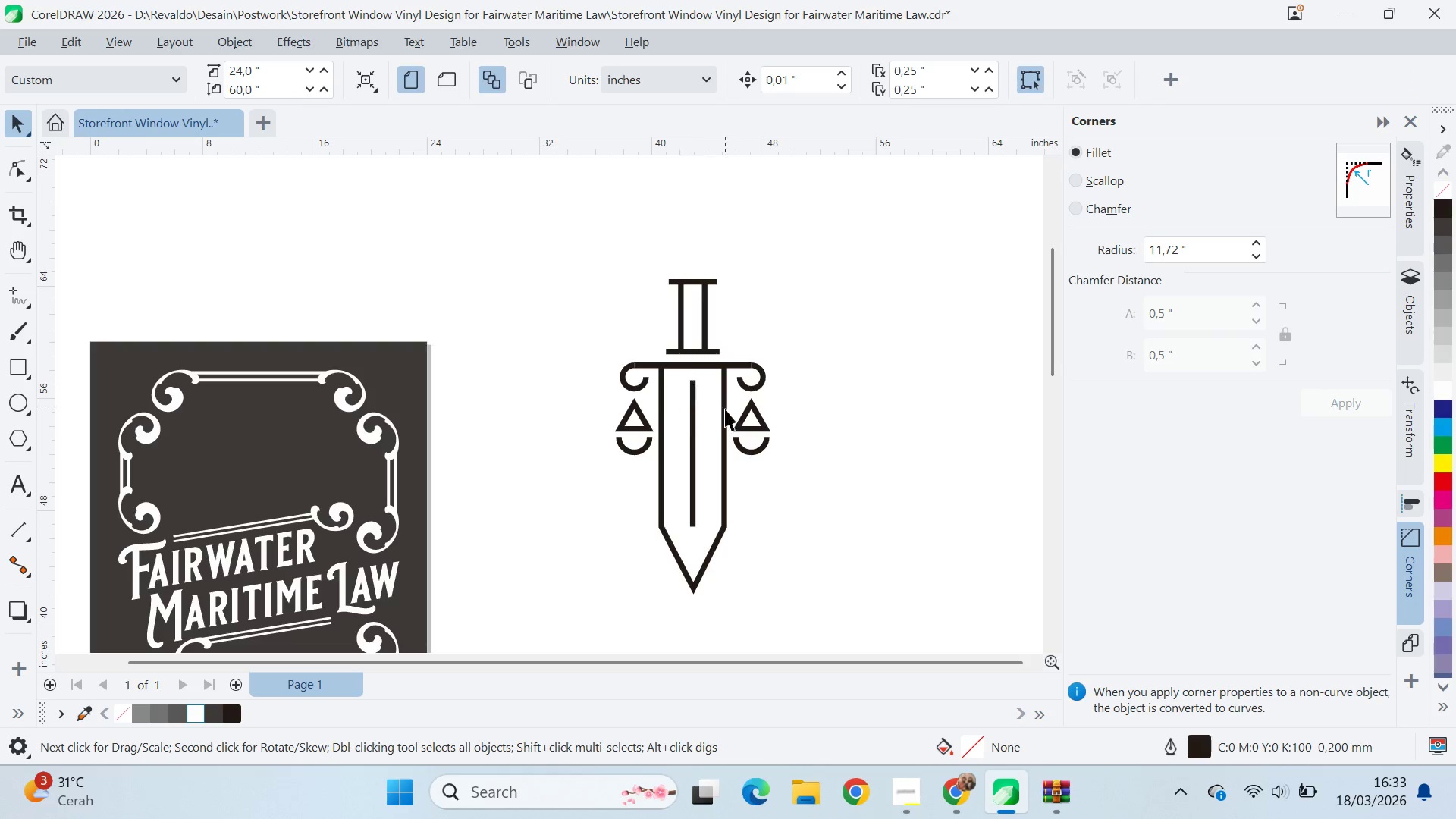 
scroll: coordinate [826, 449], scroll_direction: down, amount: 2.0
 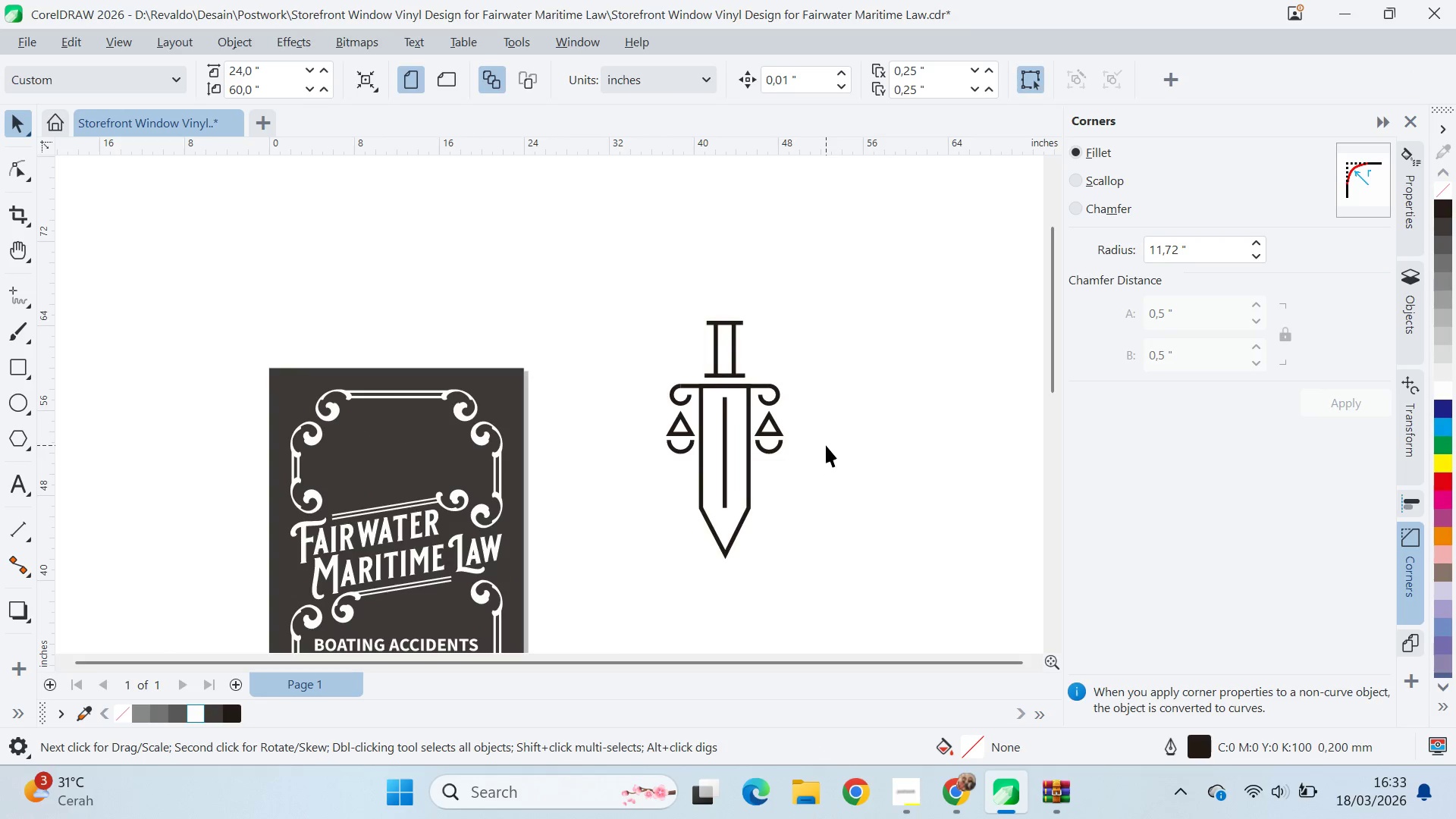 
key(Q)
 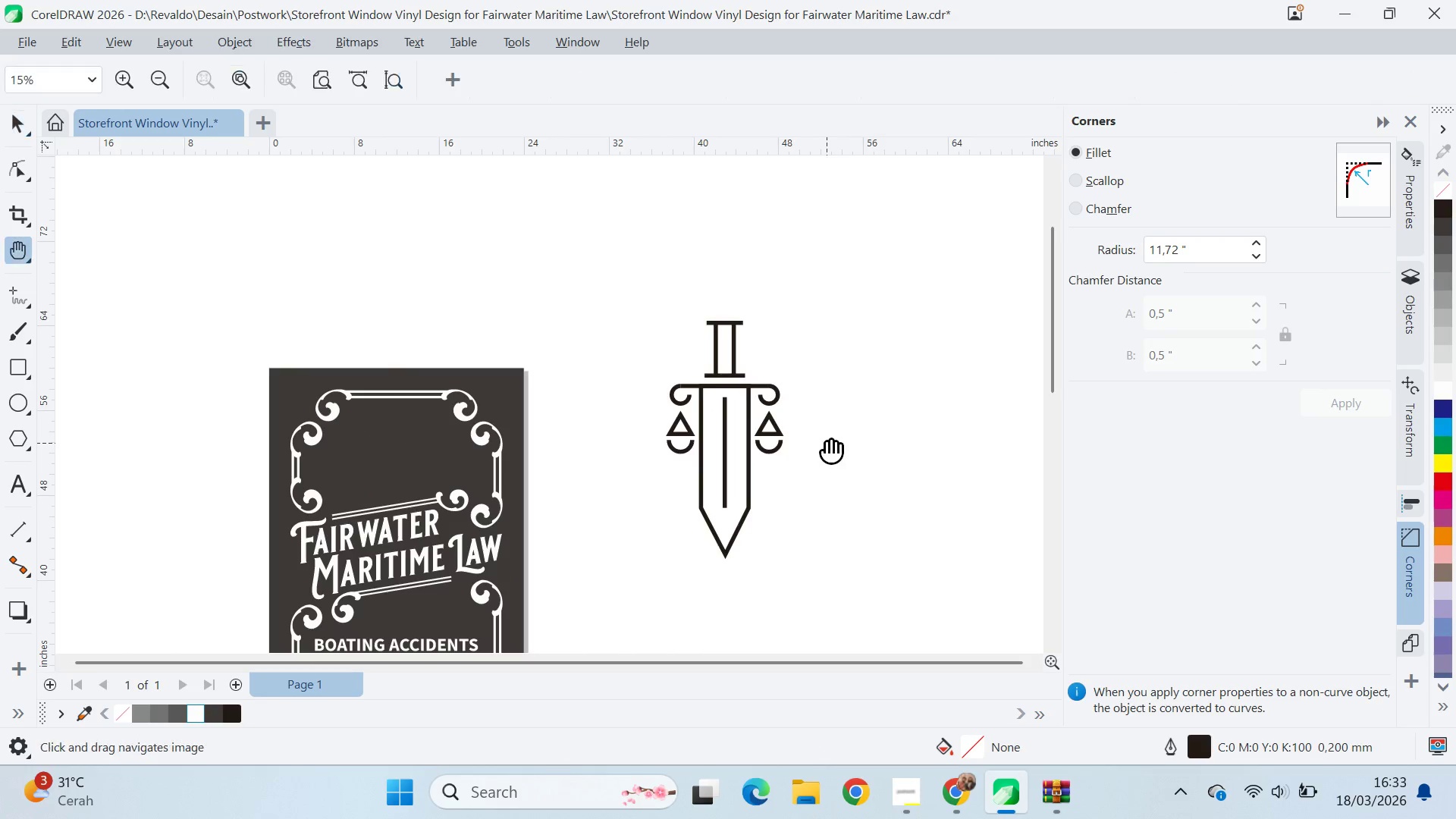 
left_click_drag(start_coordinate=[827, 443], to_coordinate=[698, 394])
 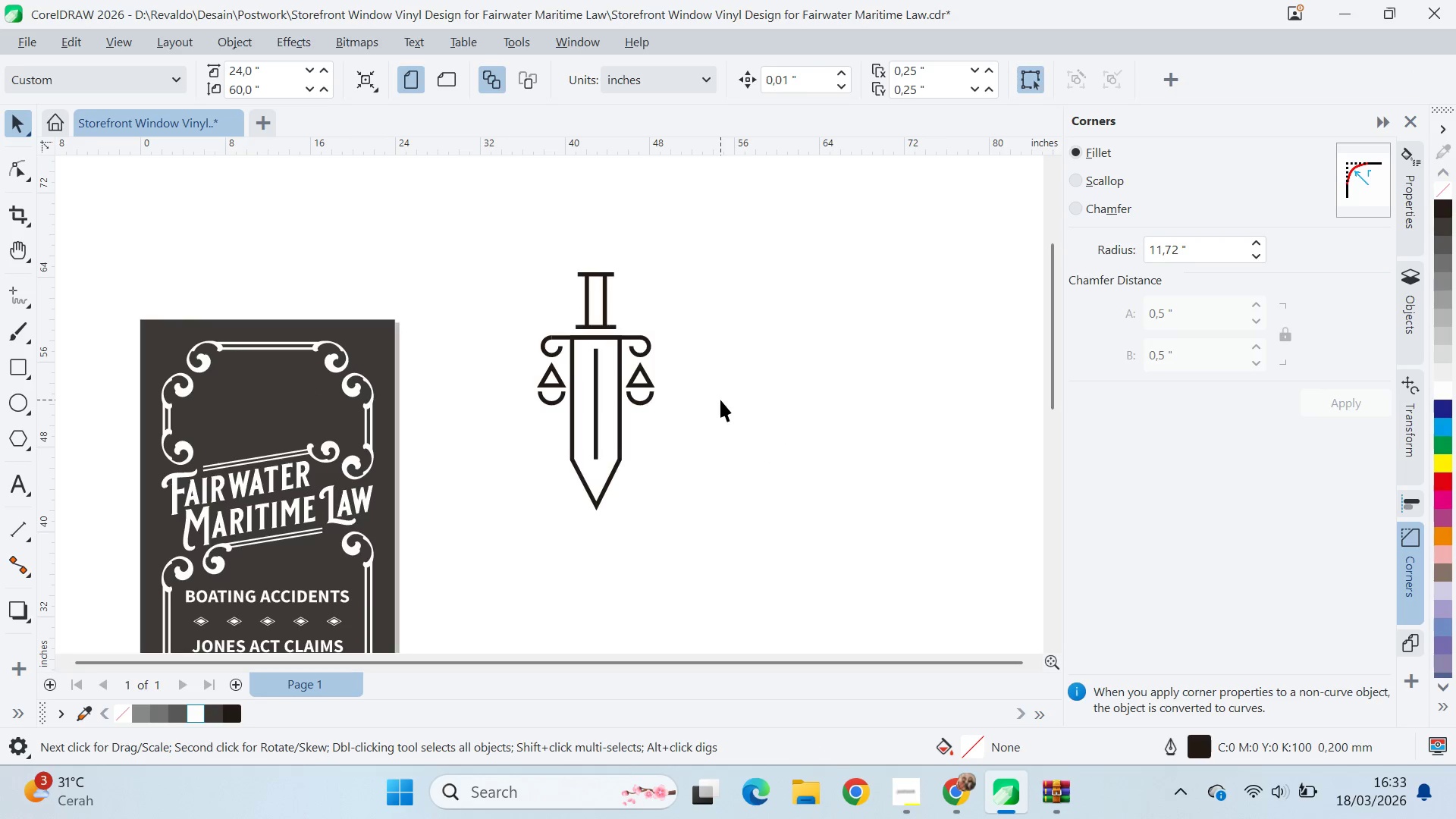 
key(V)
 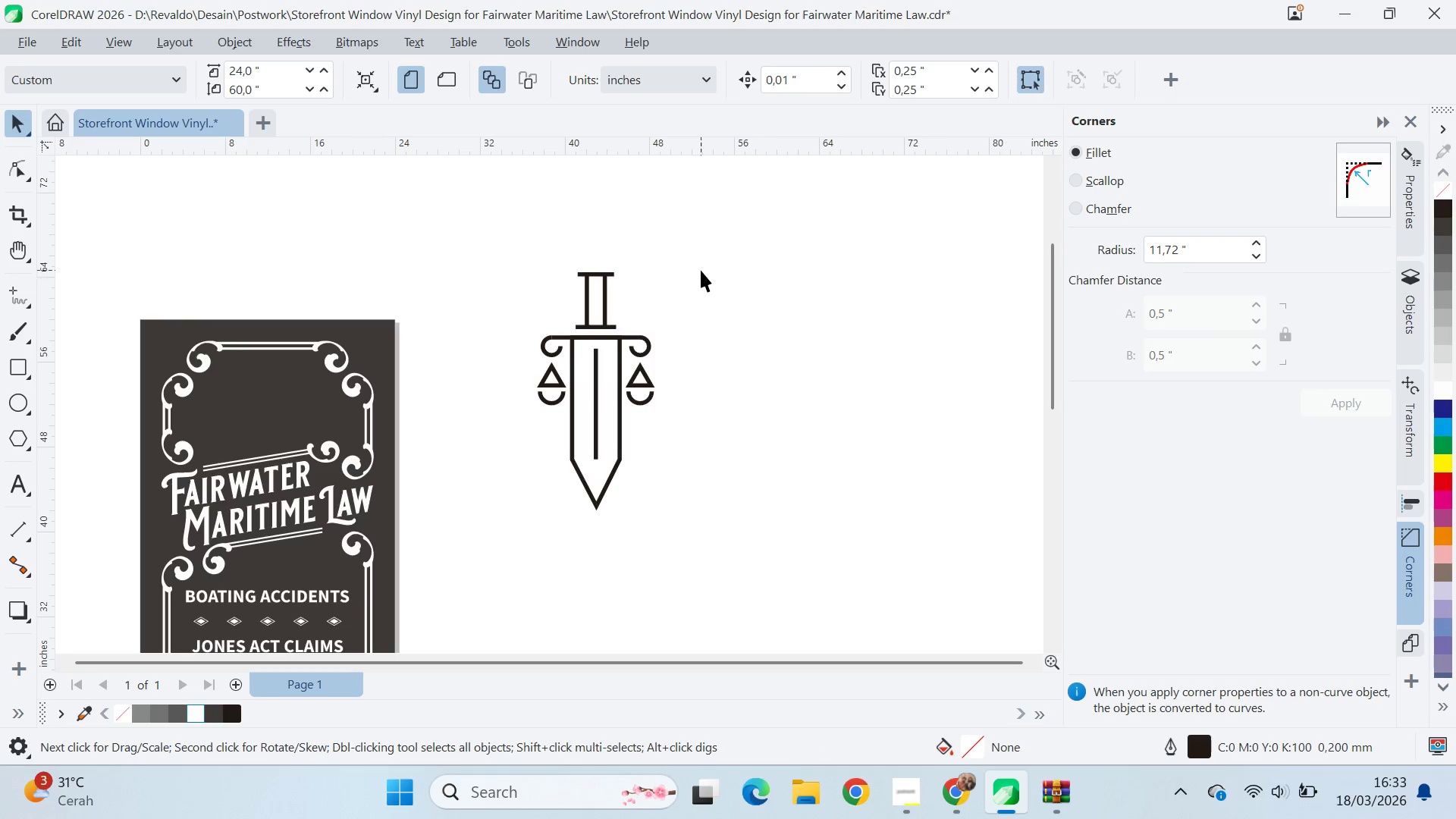 
left_click_drag(start_coordinate=[711, 240], to_coordinate=[480, 595])
 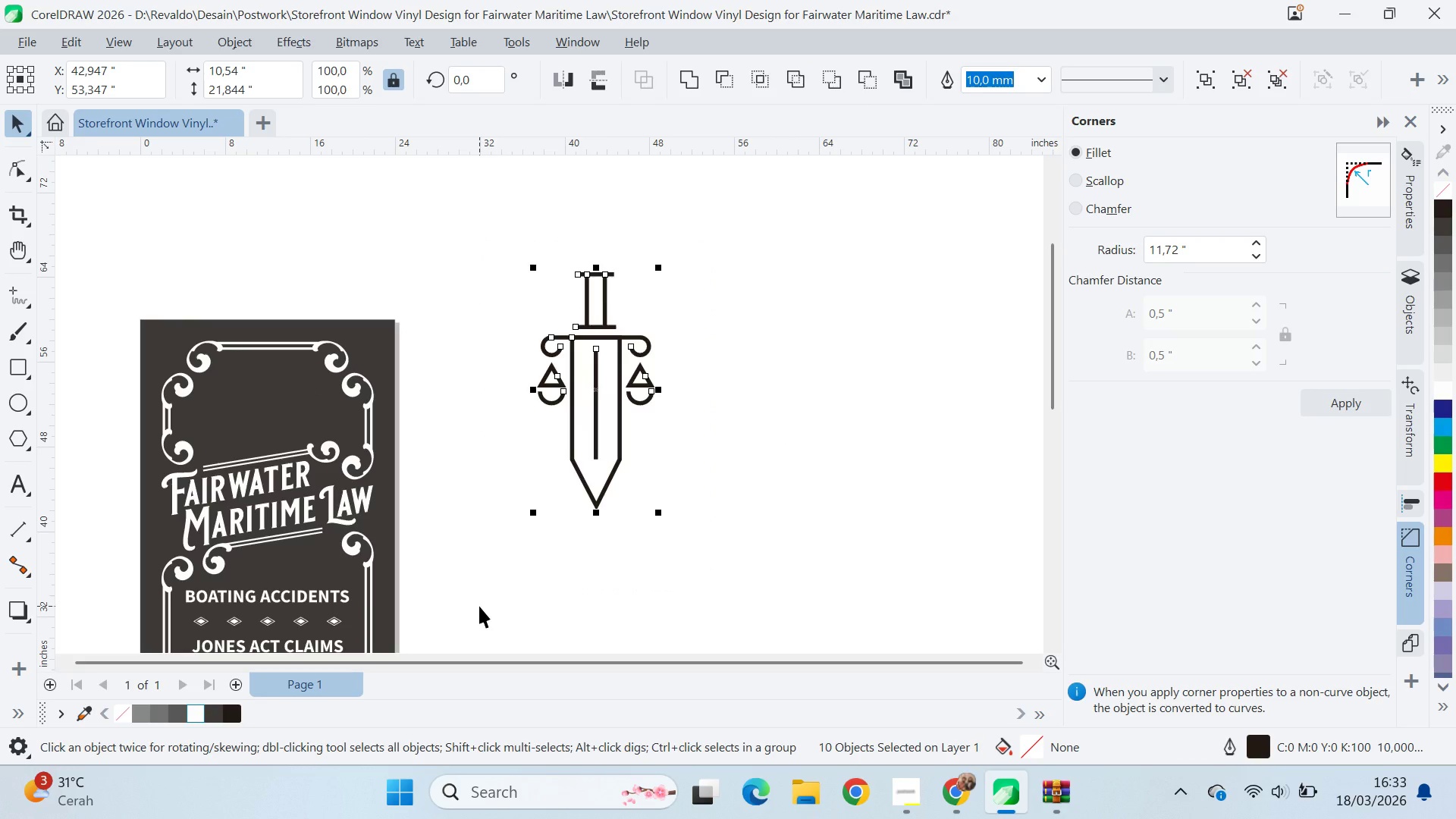 
key(F12)
 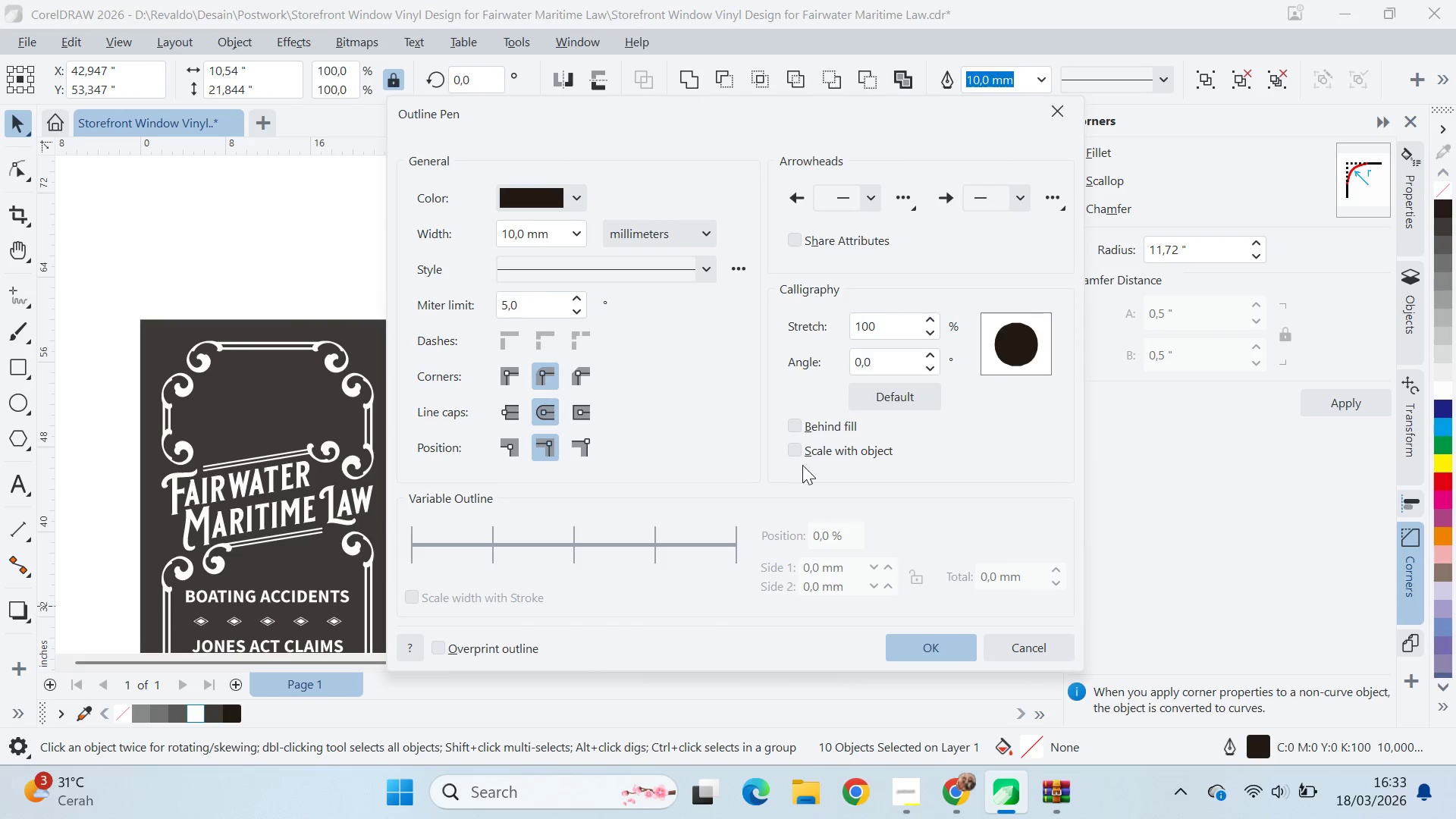 
left_click_drag(start_coordinate=[926, 623], to_coordinate=[928, 627])
 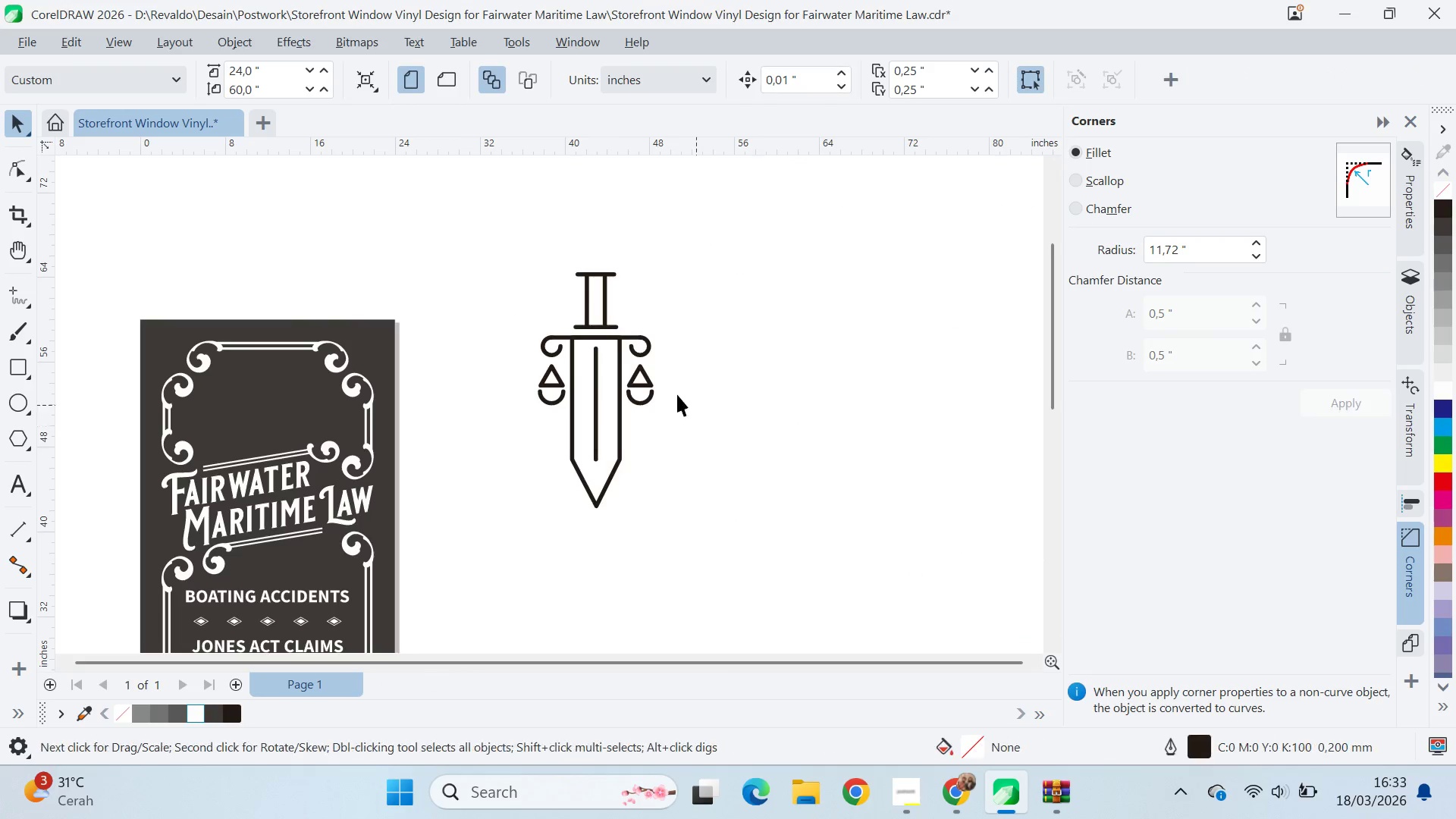 
scroll: coordinate [636, 379], scroll_direction: up, amount: 6.0
 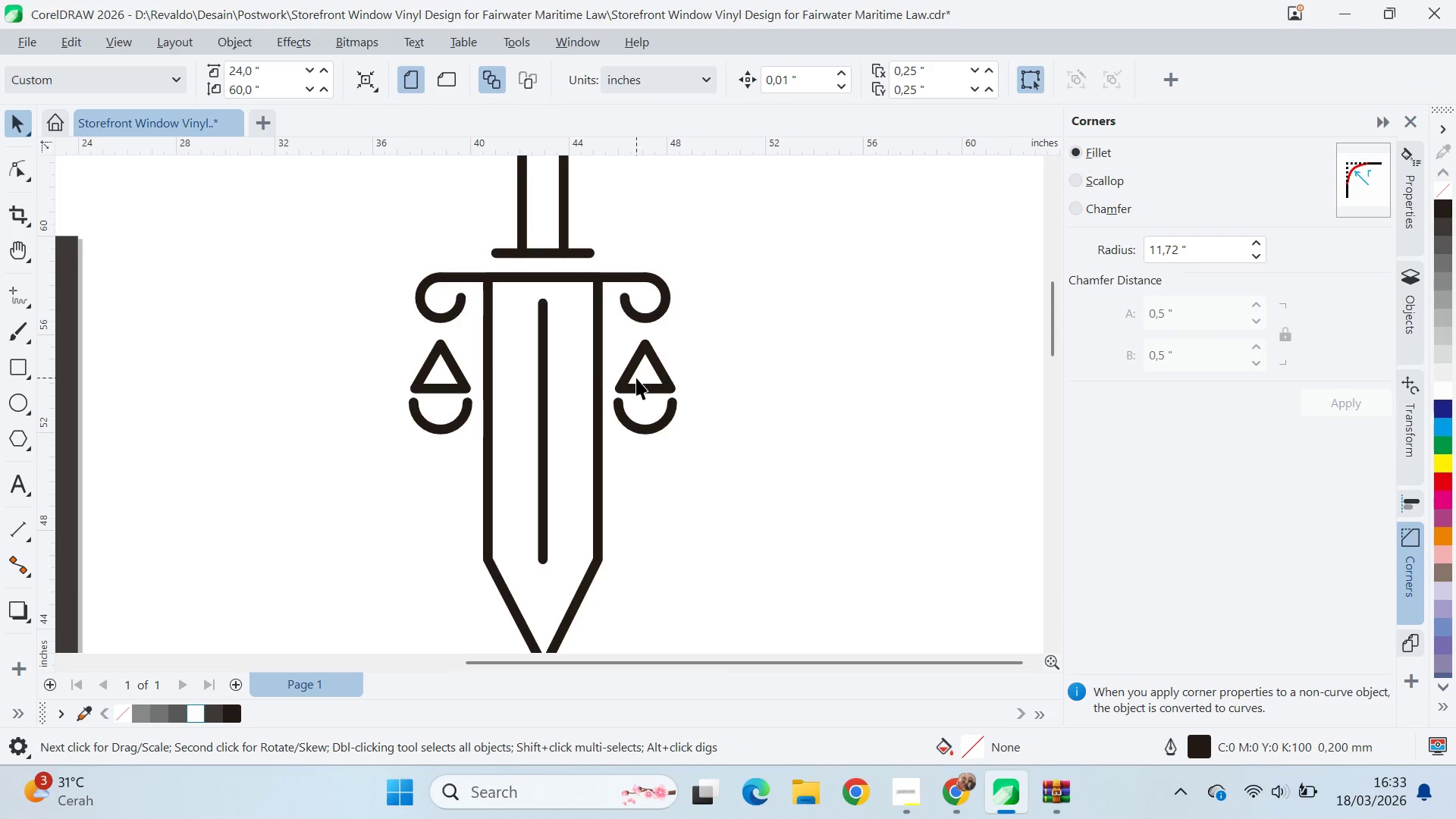 
scroll: coordinate [636, 378], scroll_direction: down, amount: 4.0
 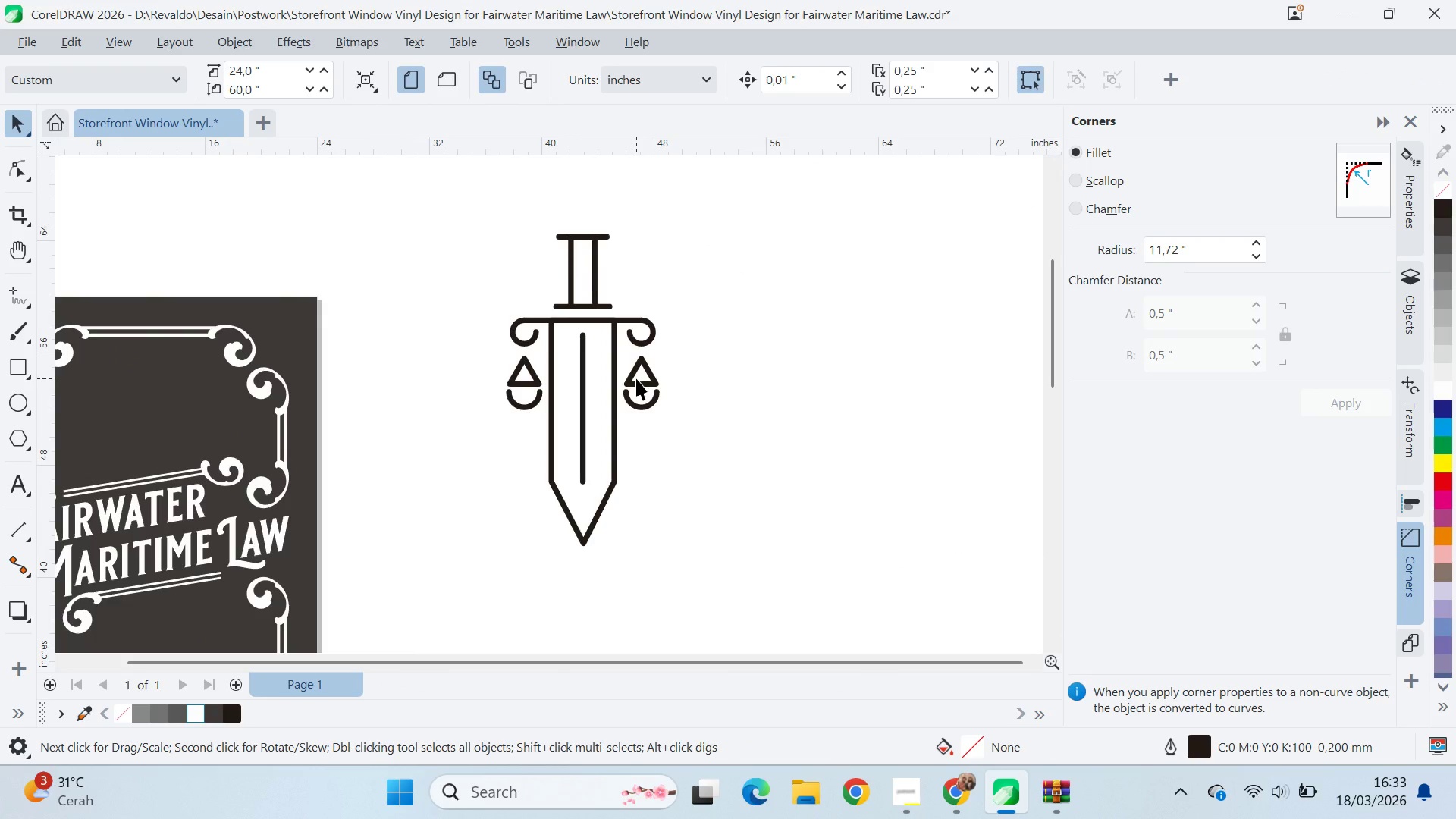 
key(Control+Z)
 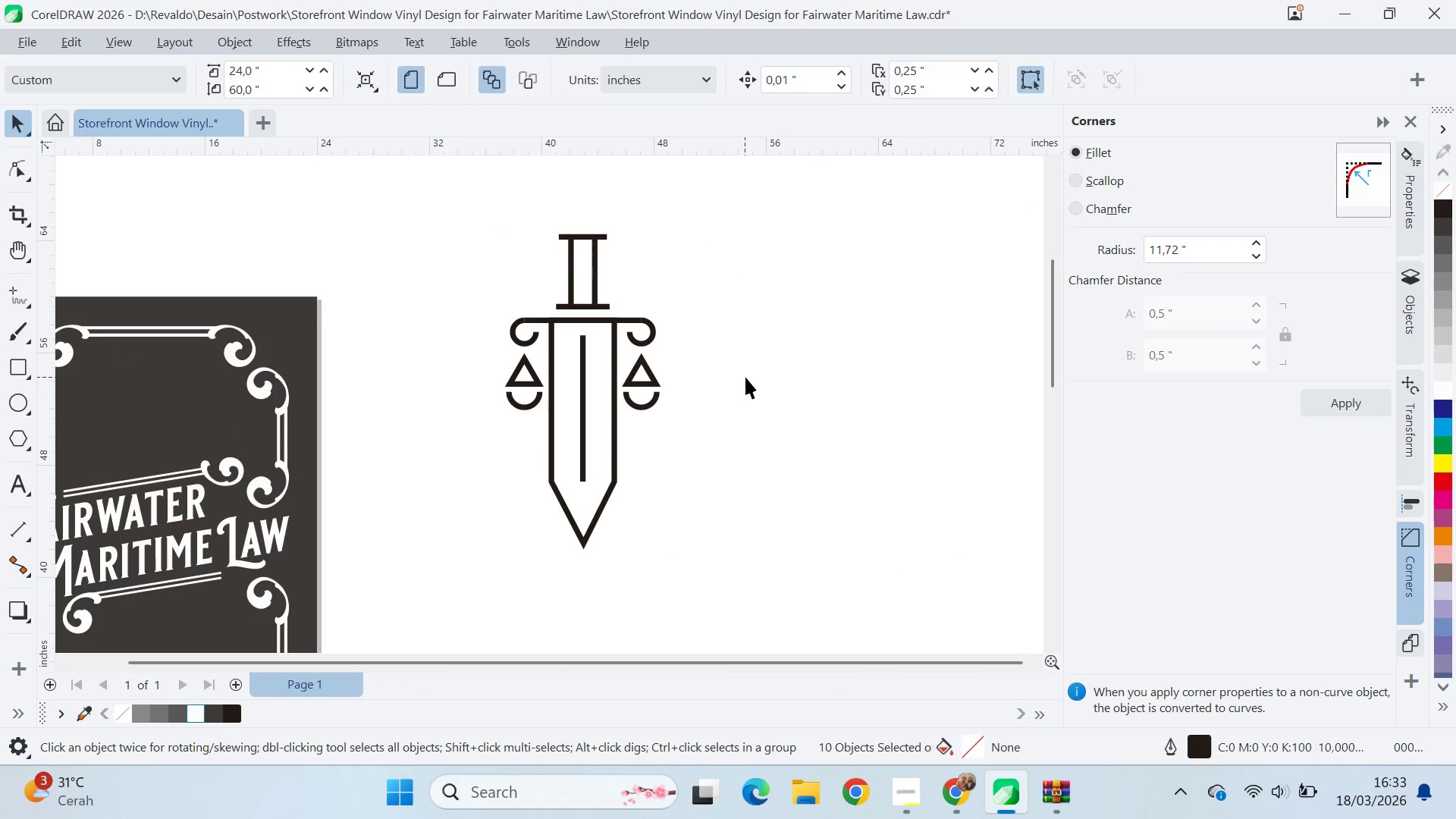 
scroll: coordinate [739, 379], scroll_direction: down, amount: 7.0
 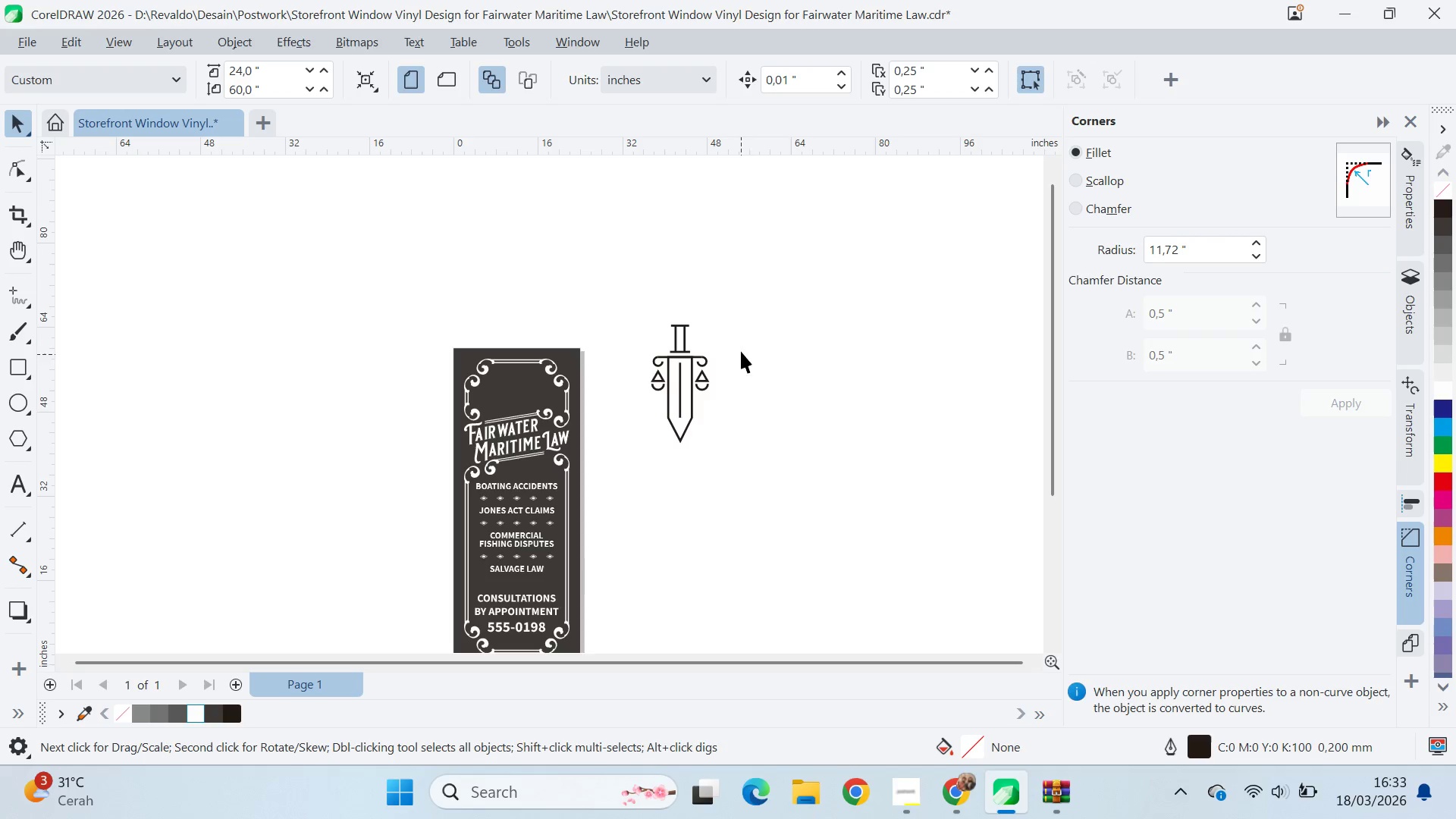 
left_click_drag(start_coordinate=[734, 297], to_coordinate=[593, 479])
 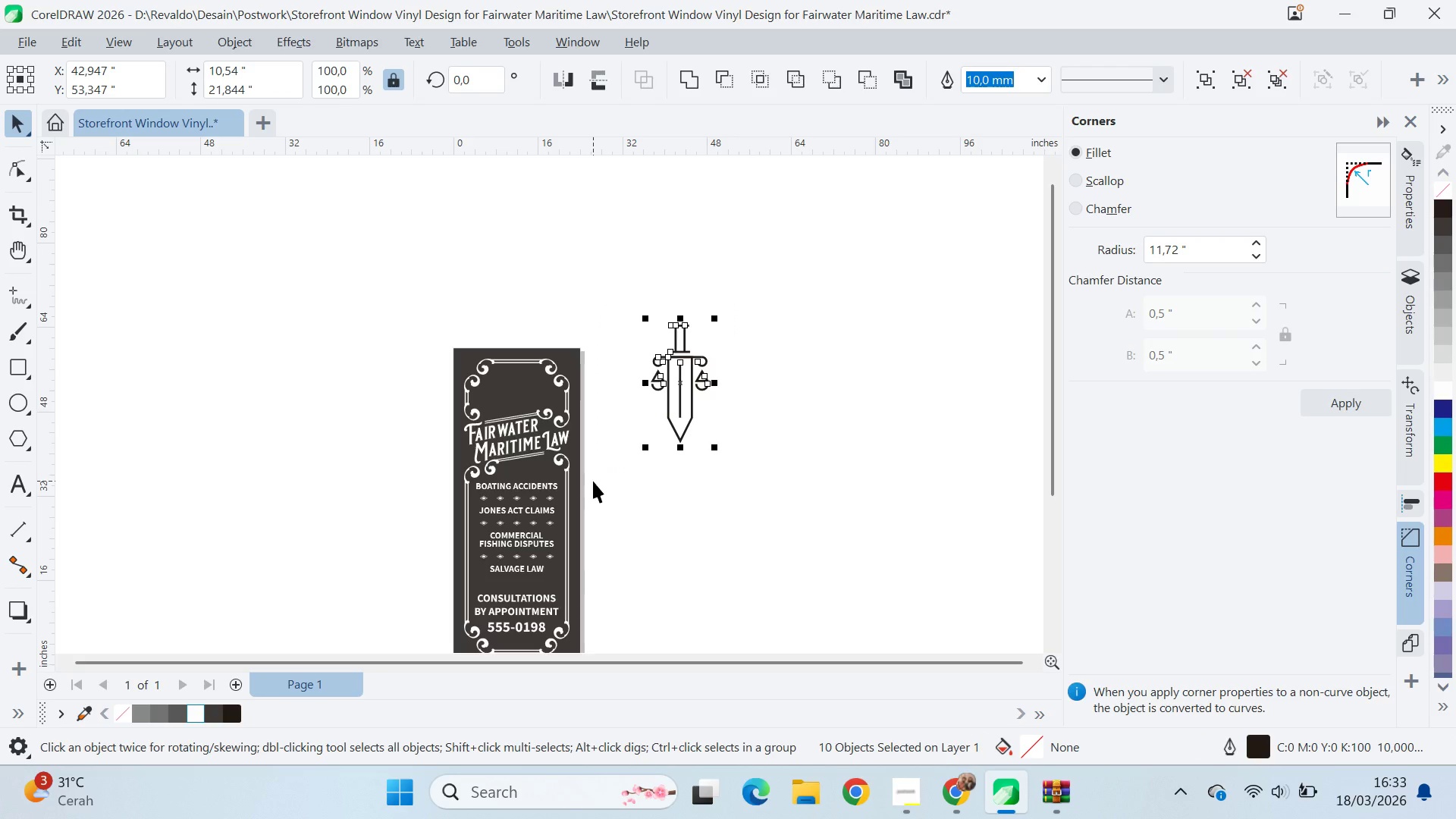 
key(Control+ControlLeft)
 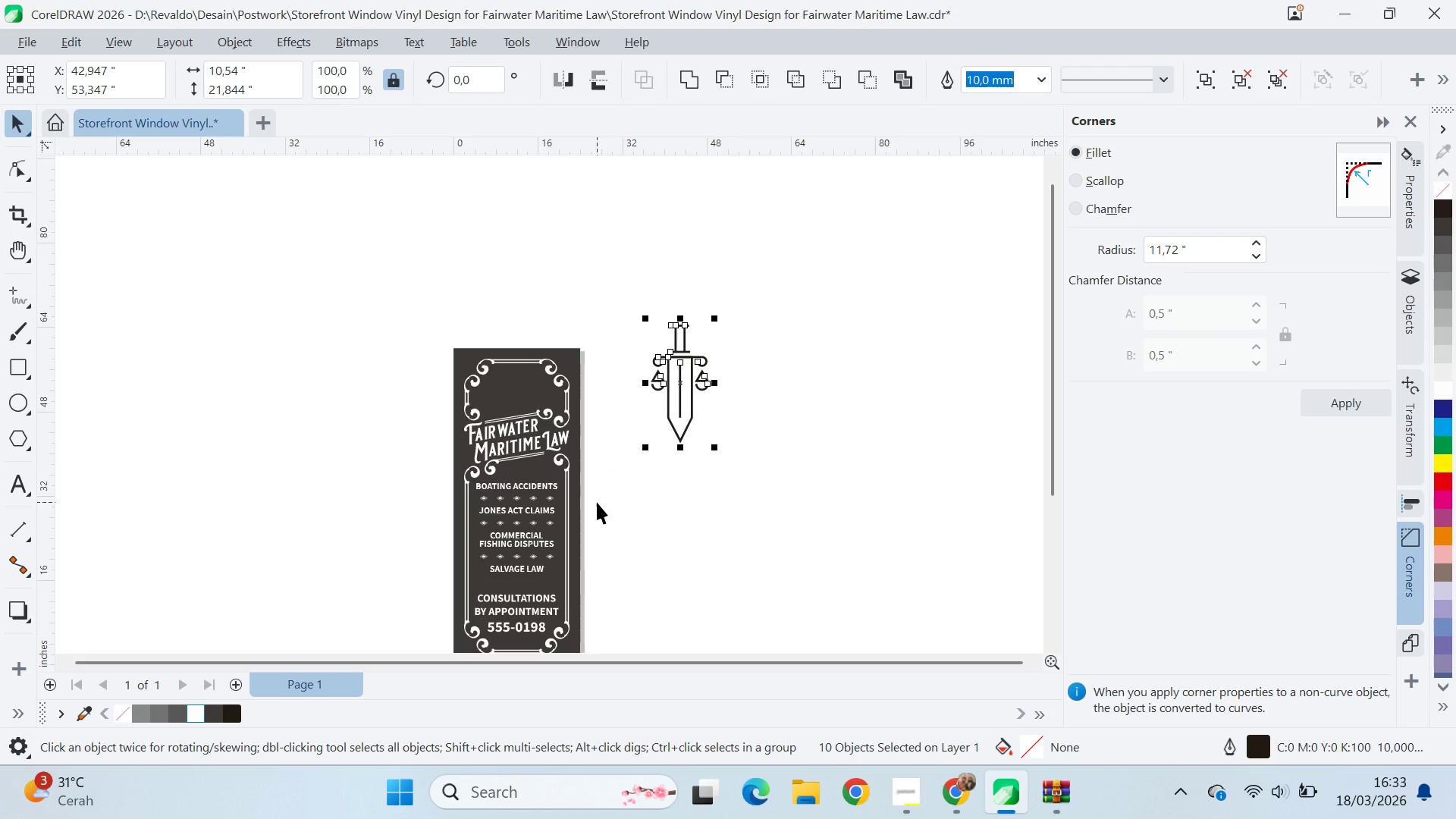 
key(F12)
 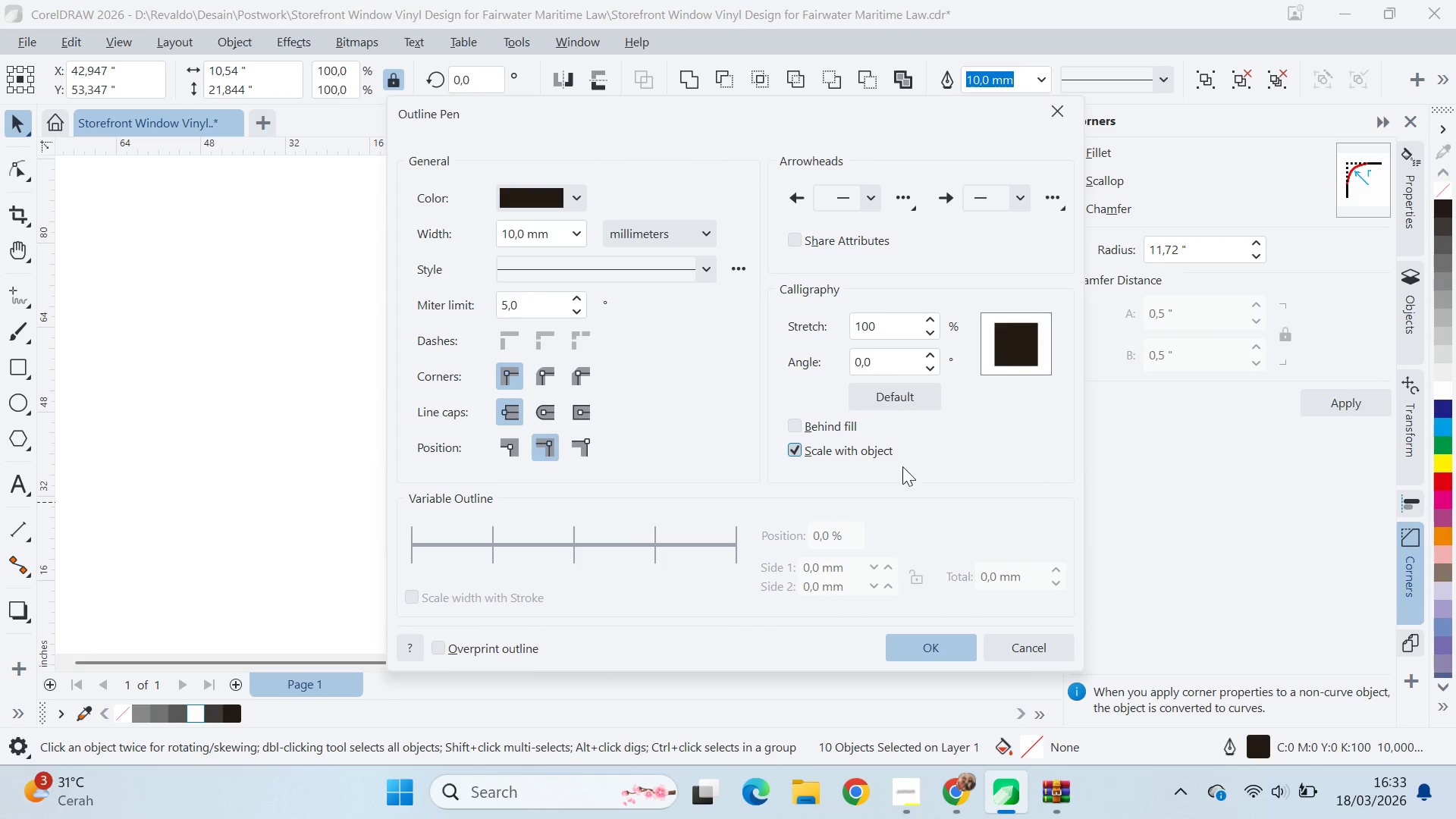 
left_click([929, 643])
 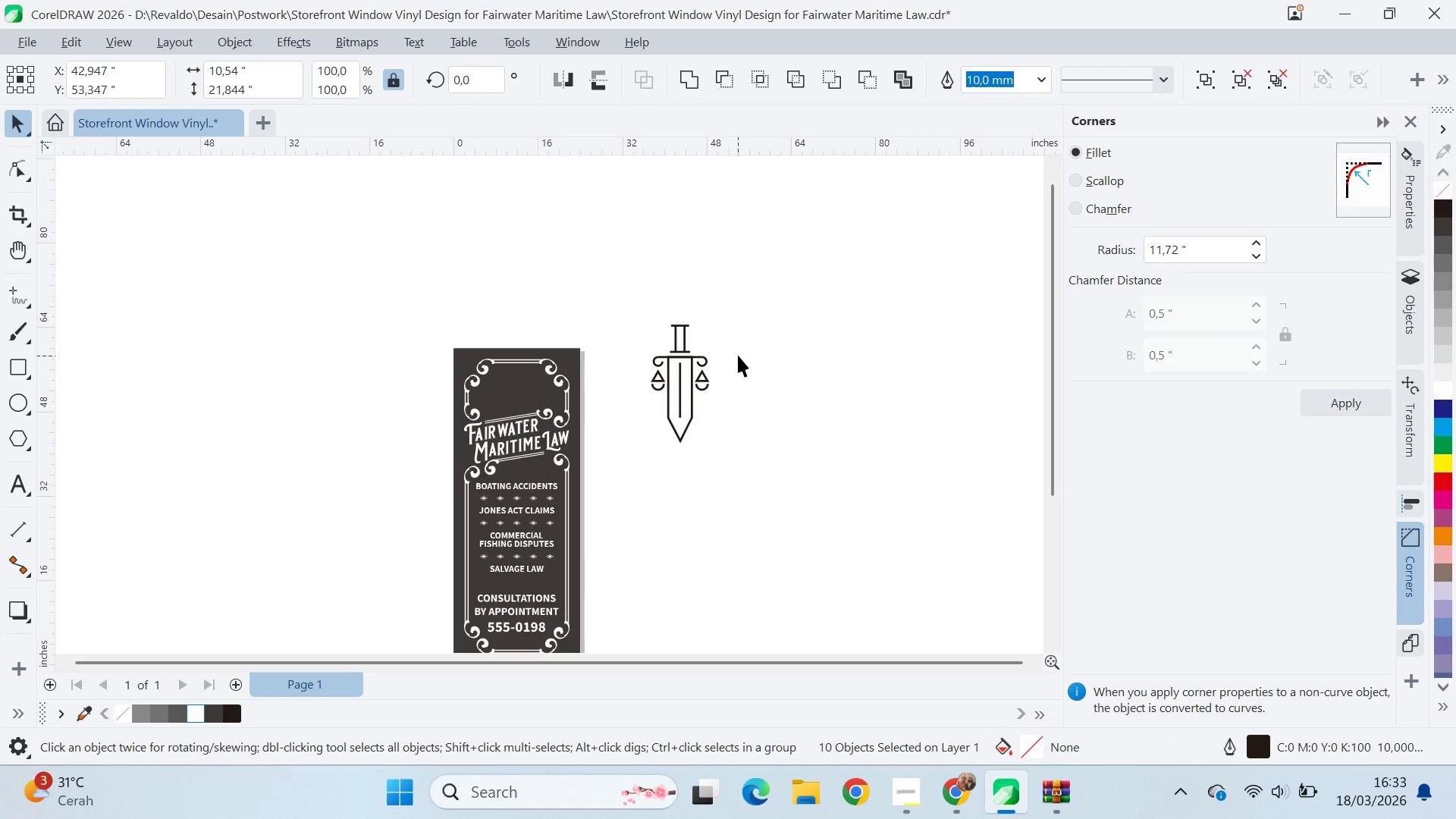 
scroll: coordinate [675, 403], scroll_direction: up, amount: 1.0
 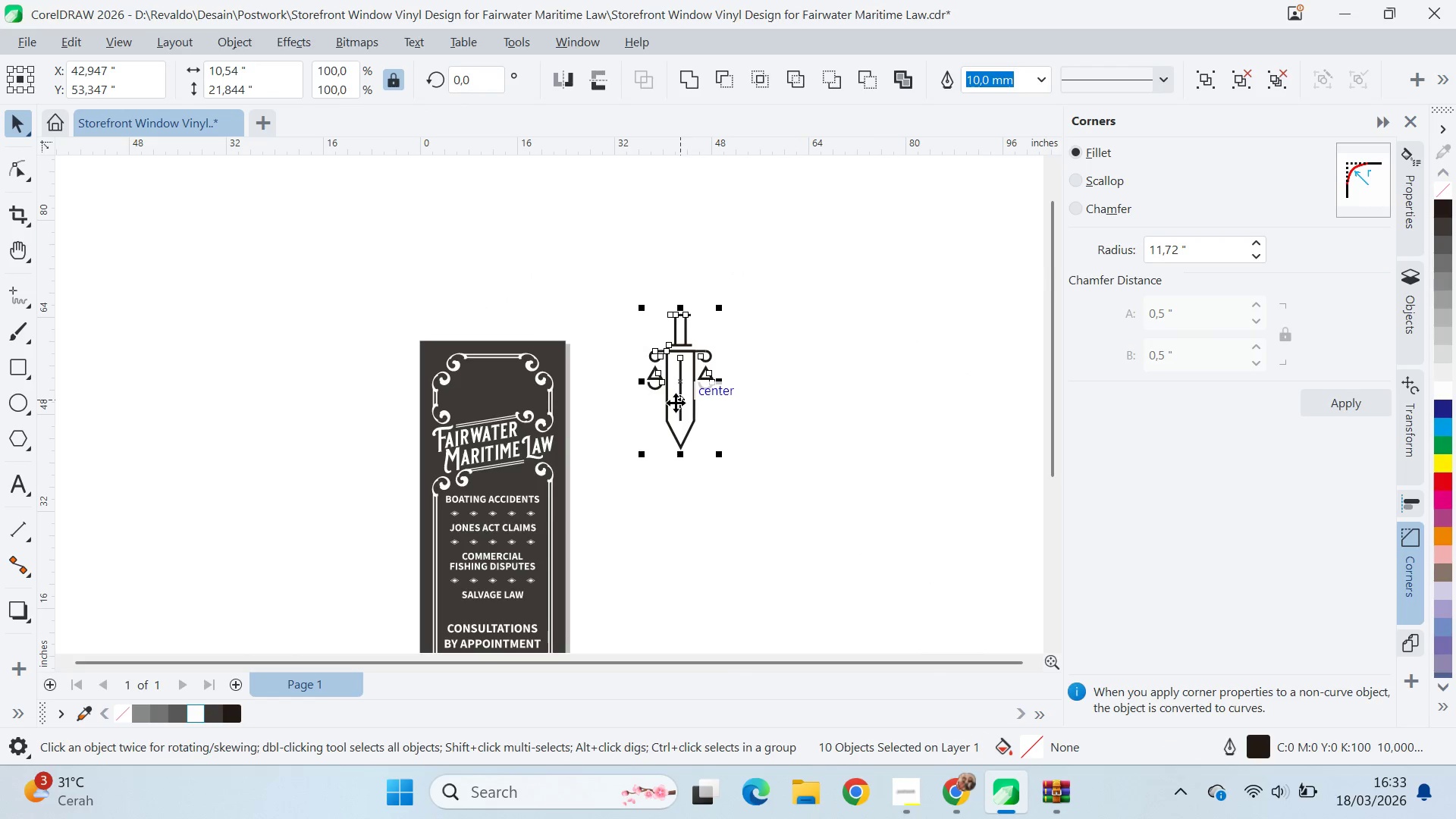 
key(Control+G)
 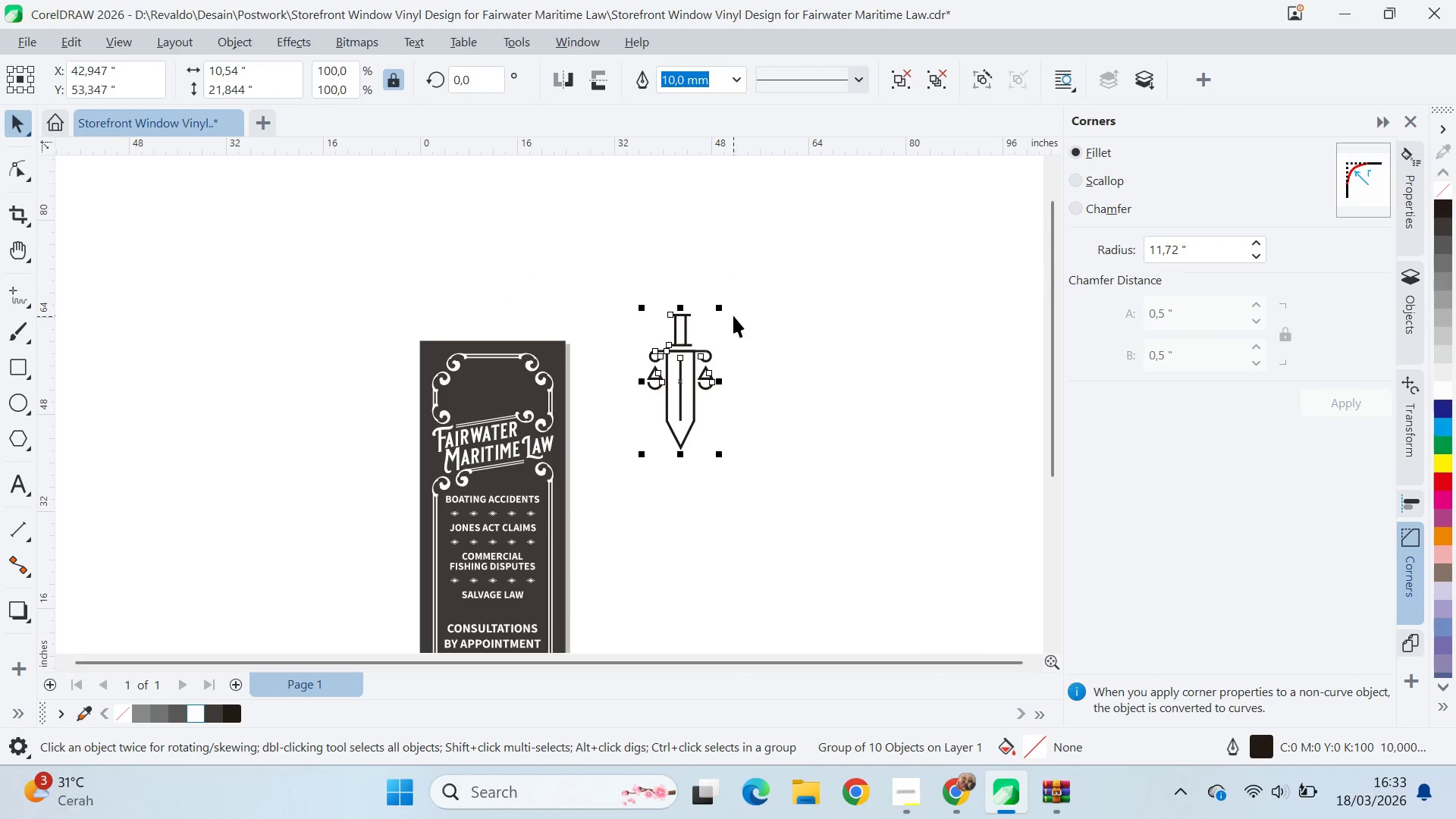 
hold_key(key=ShiftLeft, duration=1.28)
left_click_drag(start_coordinate=[720, 302], to_coordinate=[777, 359])
 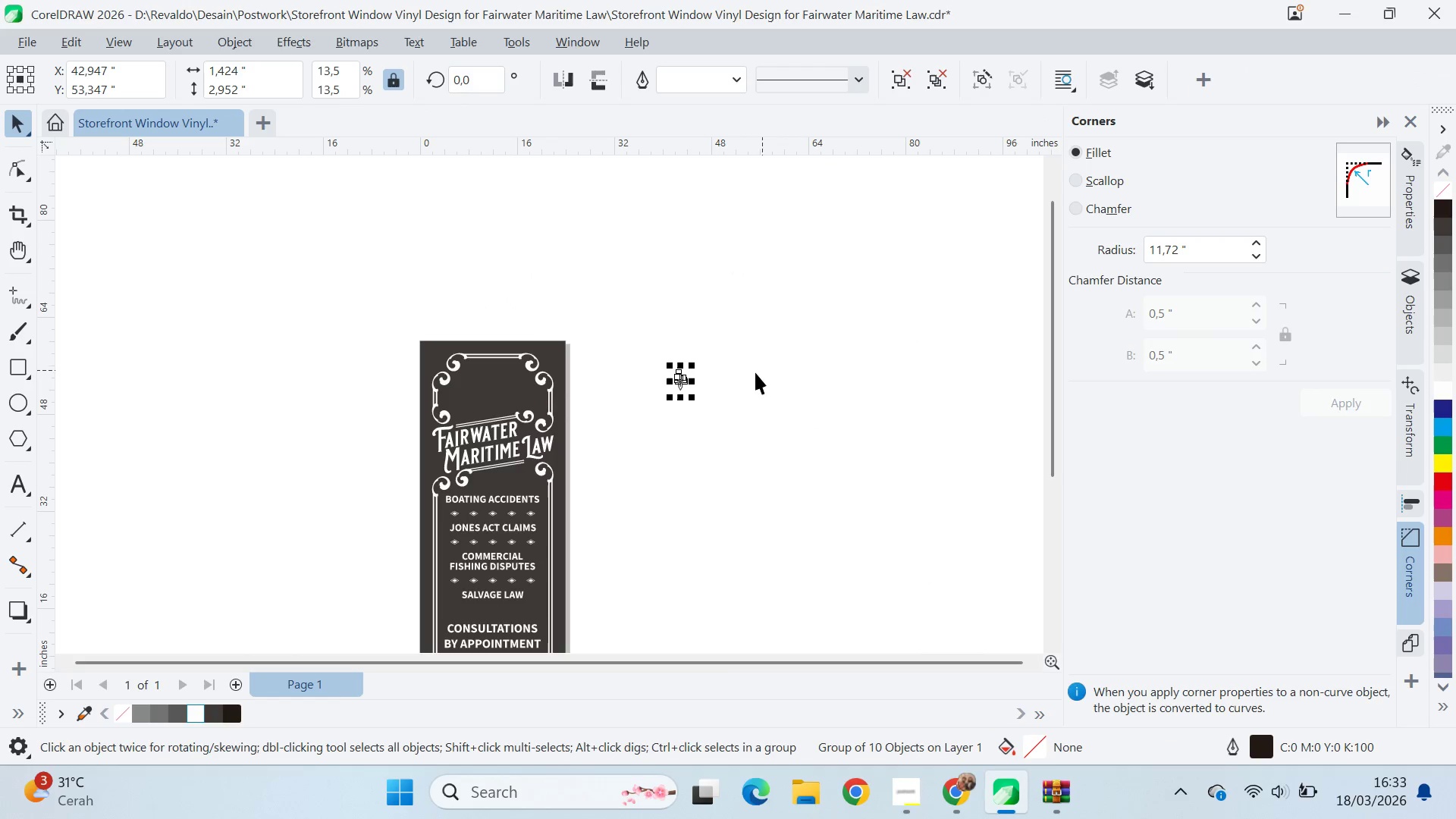 
hold_key(key=ShiftLeft, duration=1.5)
 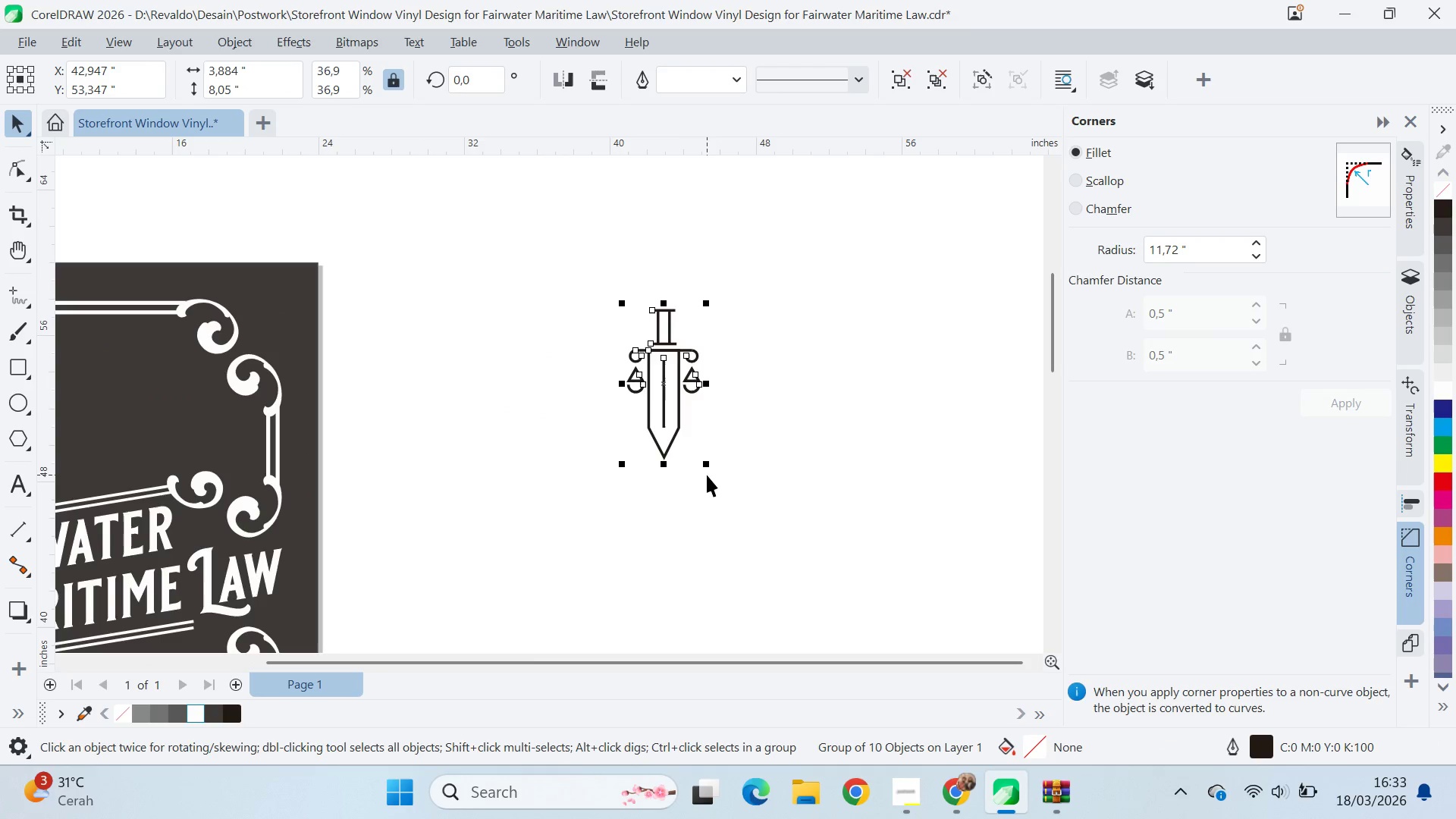 
scroll: coordinate [690, 378], scroll_direction: up, amount: 8.0
 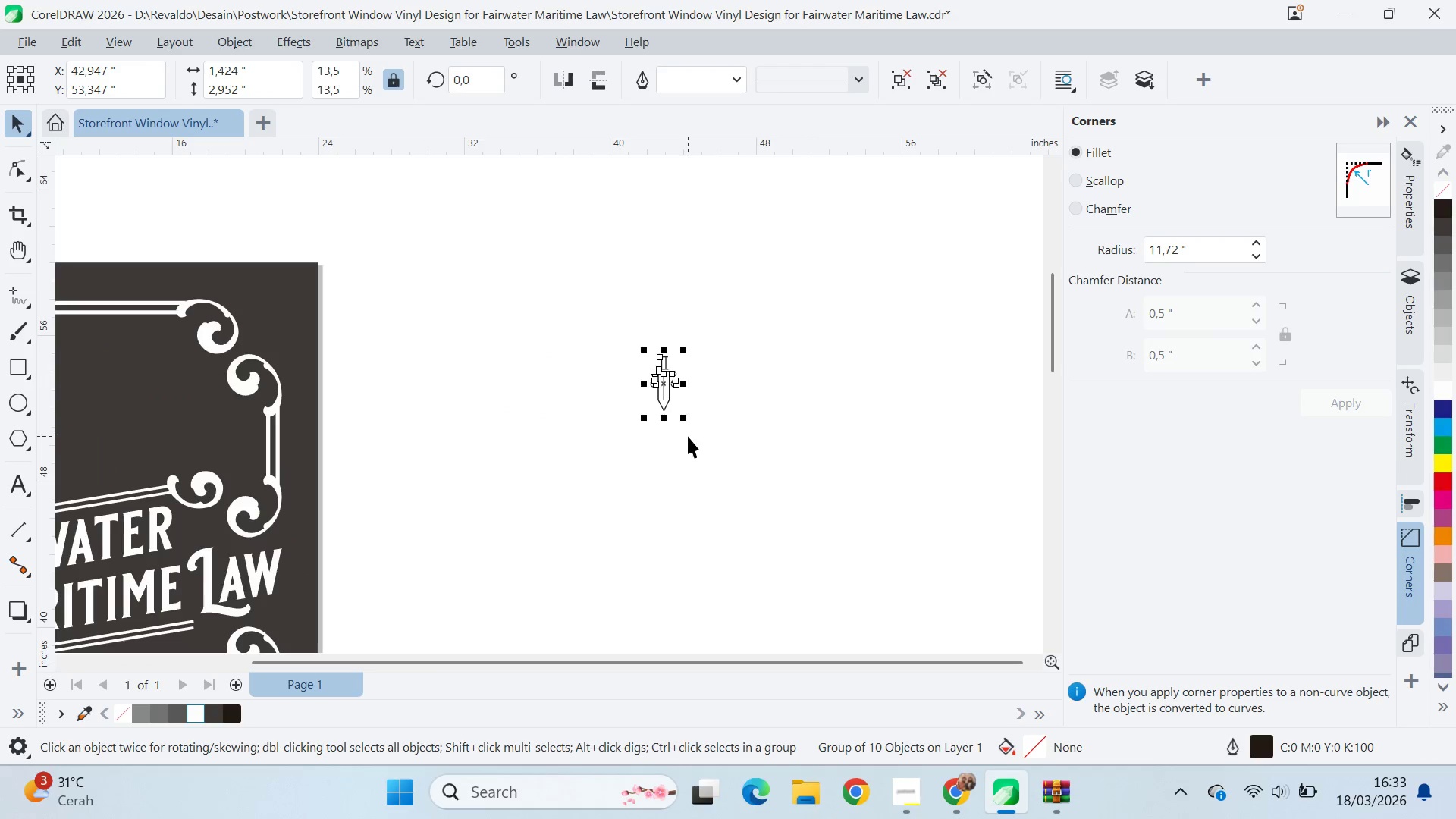 
left_click_drag(start_coordinate=[684, 422], to_coordinate=[707, 475])
 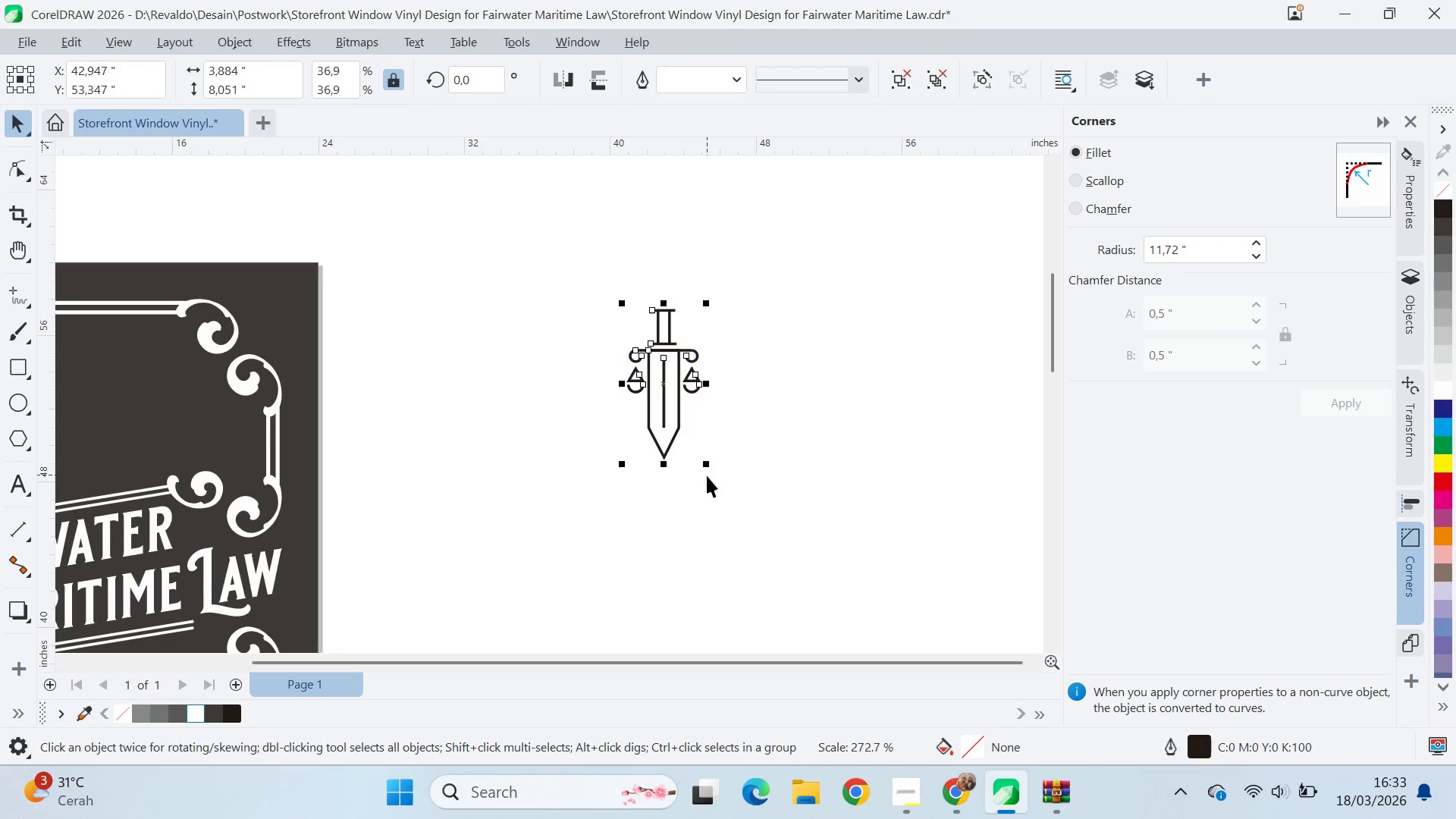 
left_click([704, 475])
 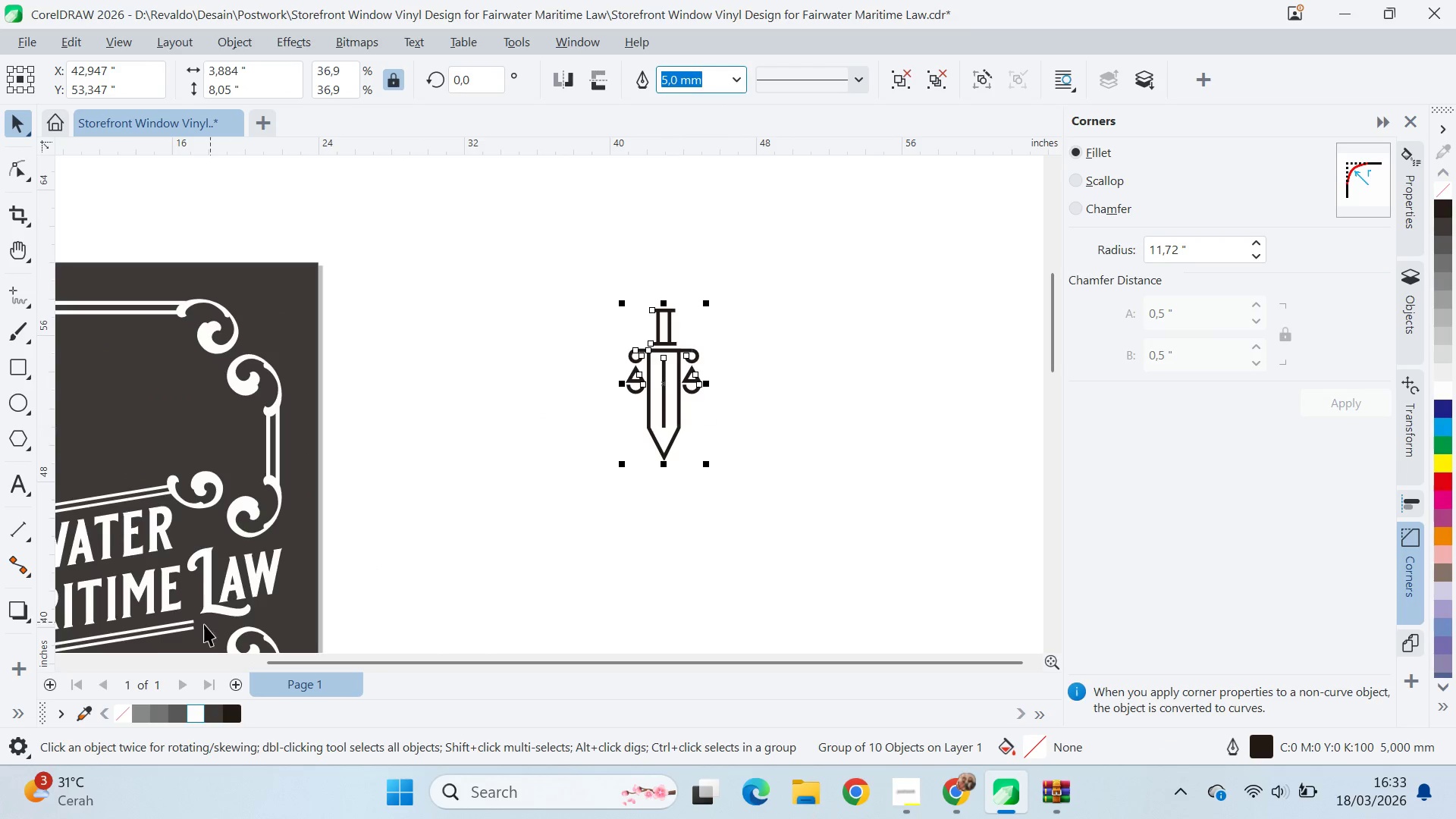 
right_click([194, 713])
 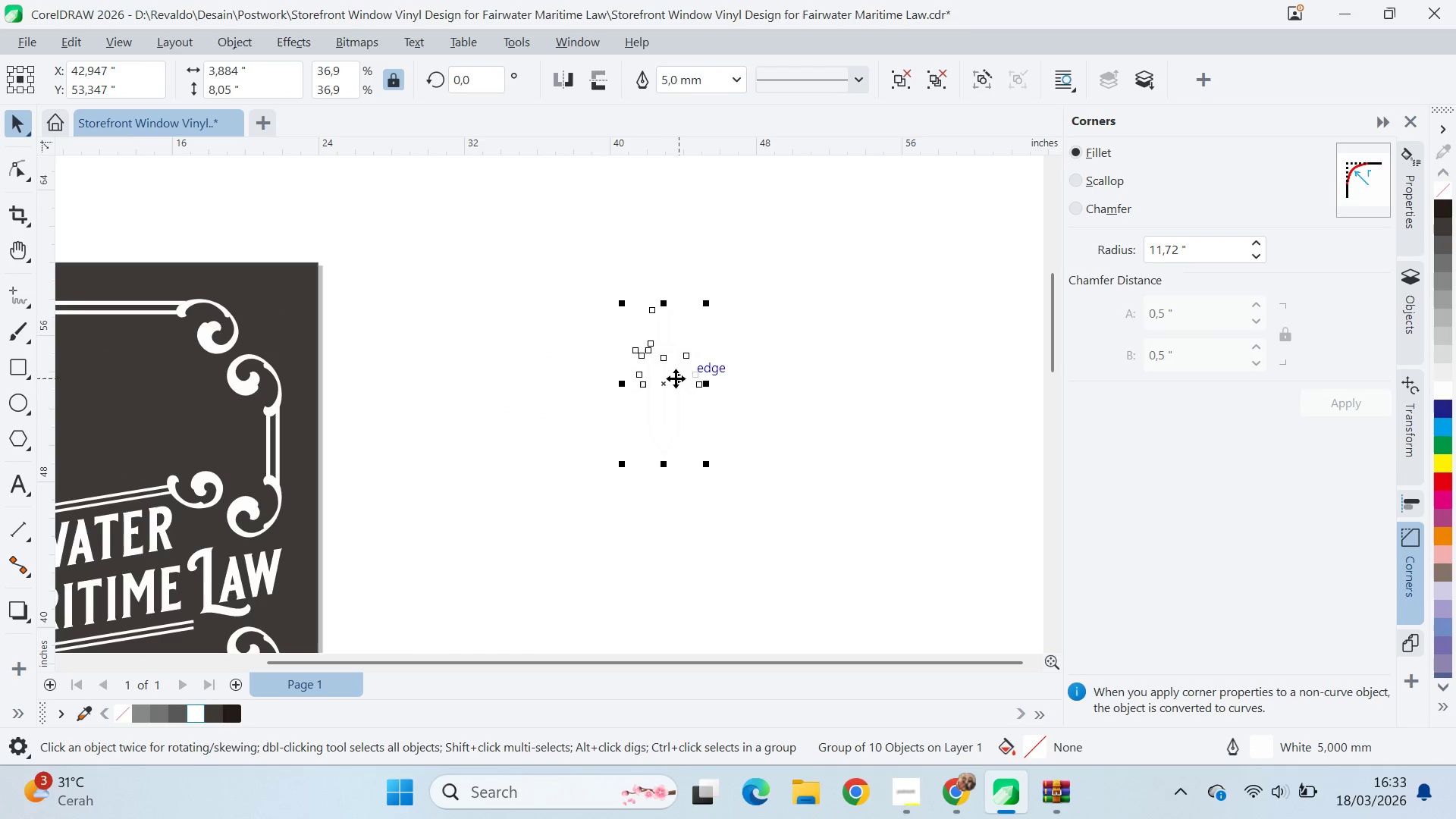 
left_click_drag(start_coordinate=[675, 388], to_coordinate=[141, 403])
 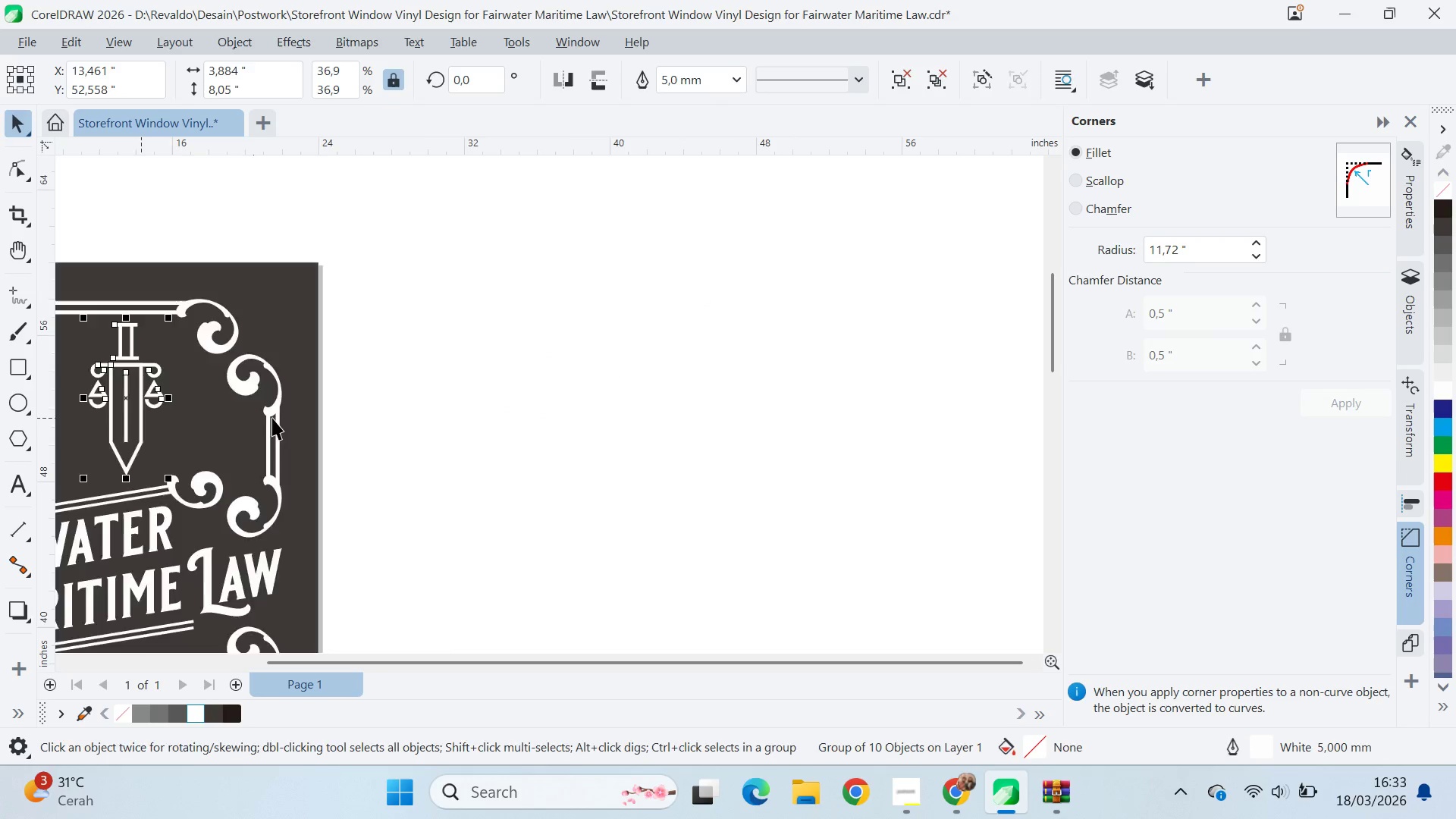 
type(qvqv)
 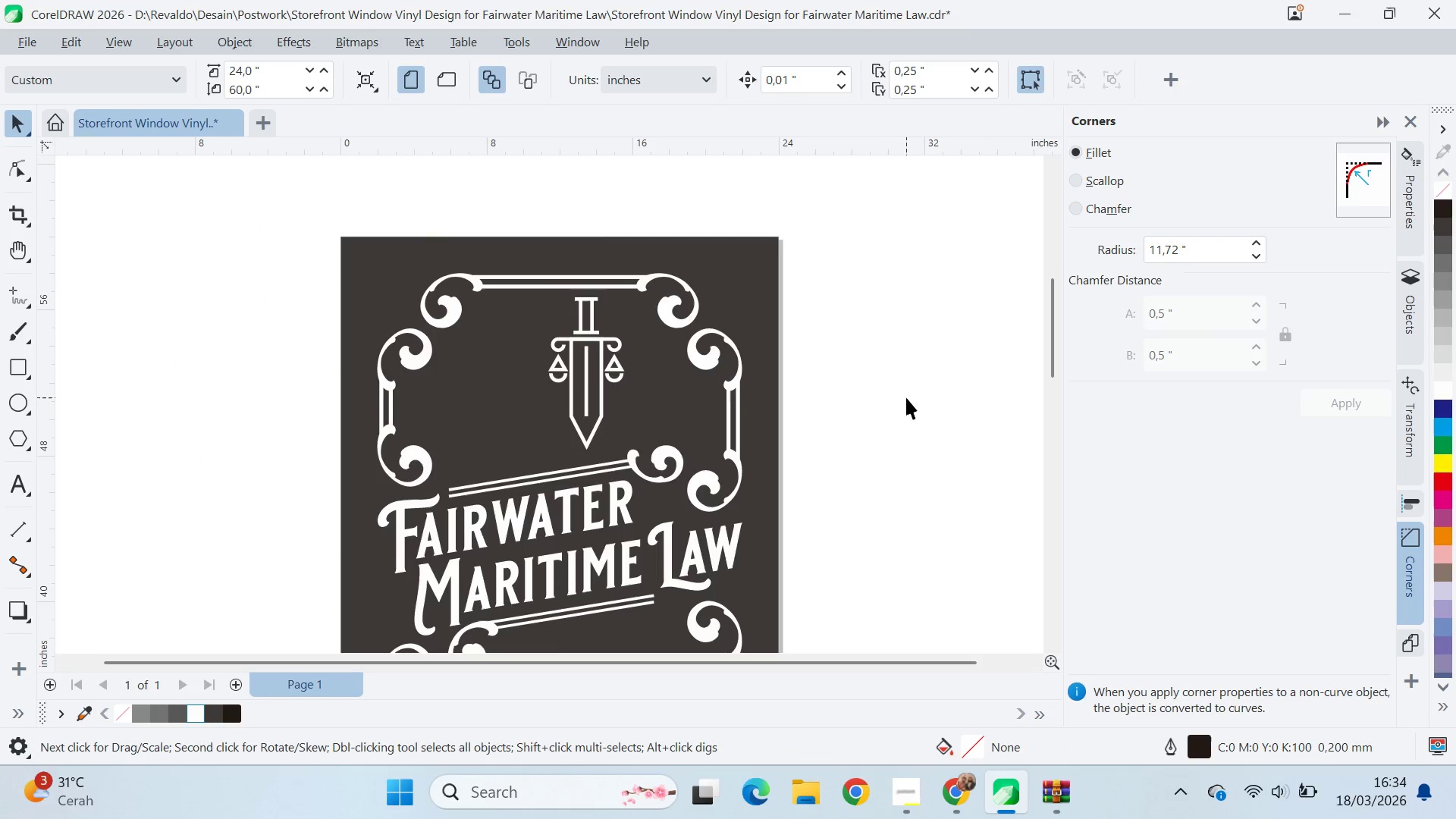 
left_click_drag(start_coordinate=[353, 404], to_coordinate=[1065, 342])
 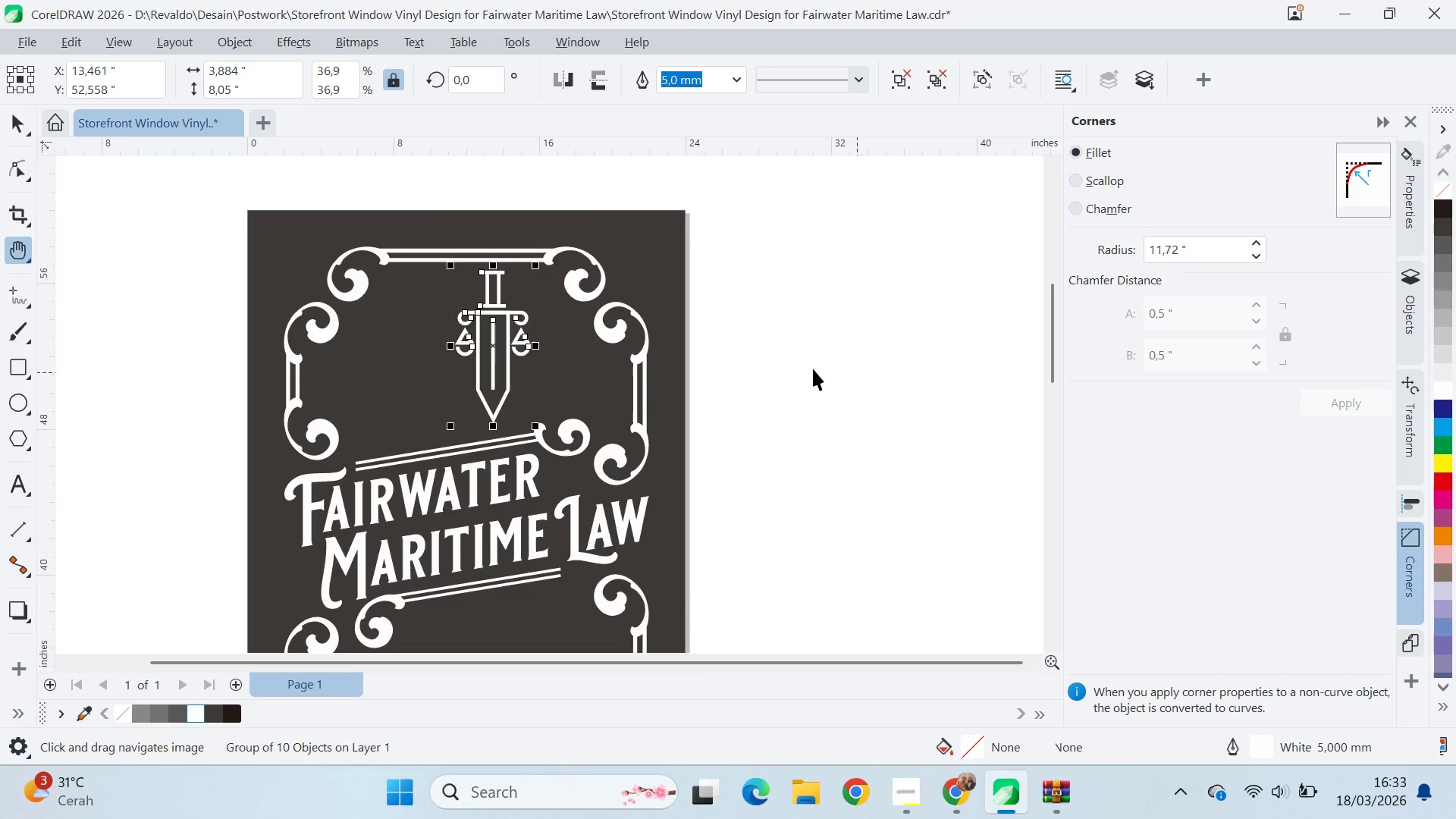 
left_click_drag(start_coordinate=[801, 369], to_coordinate=[930, 394])
 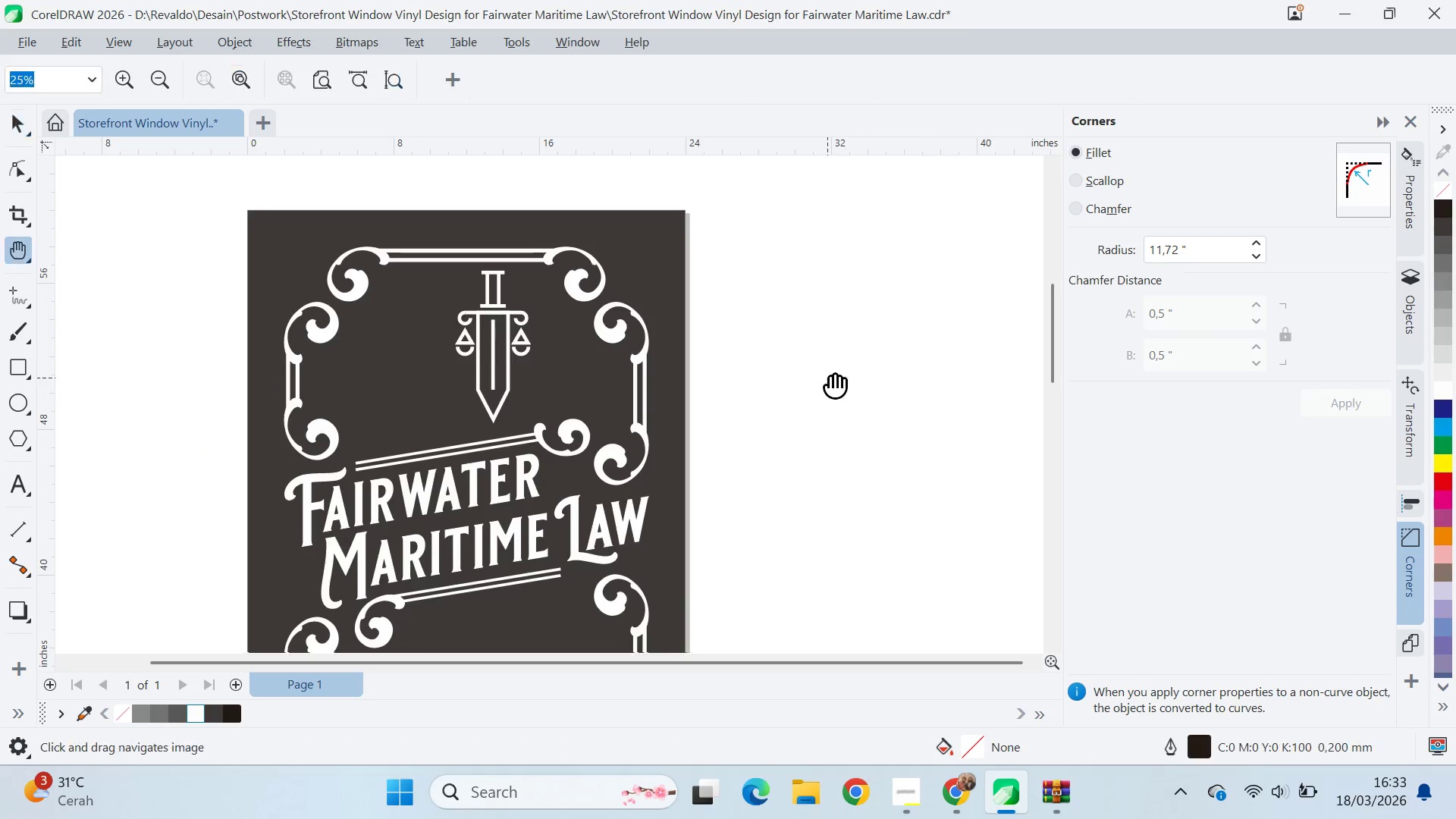 
left_click_drag(start_coordinate=[827, 378], to_coordinate=[921, 404])
 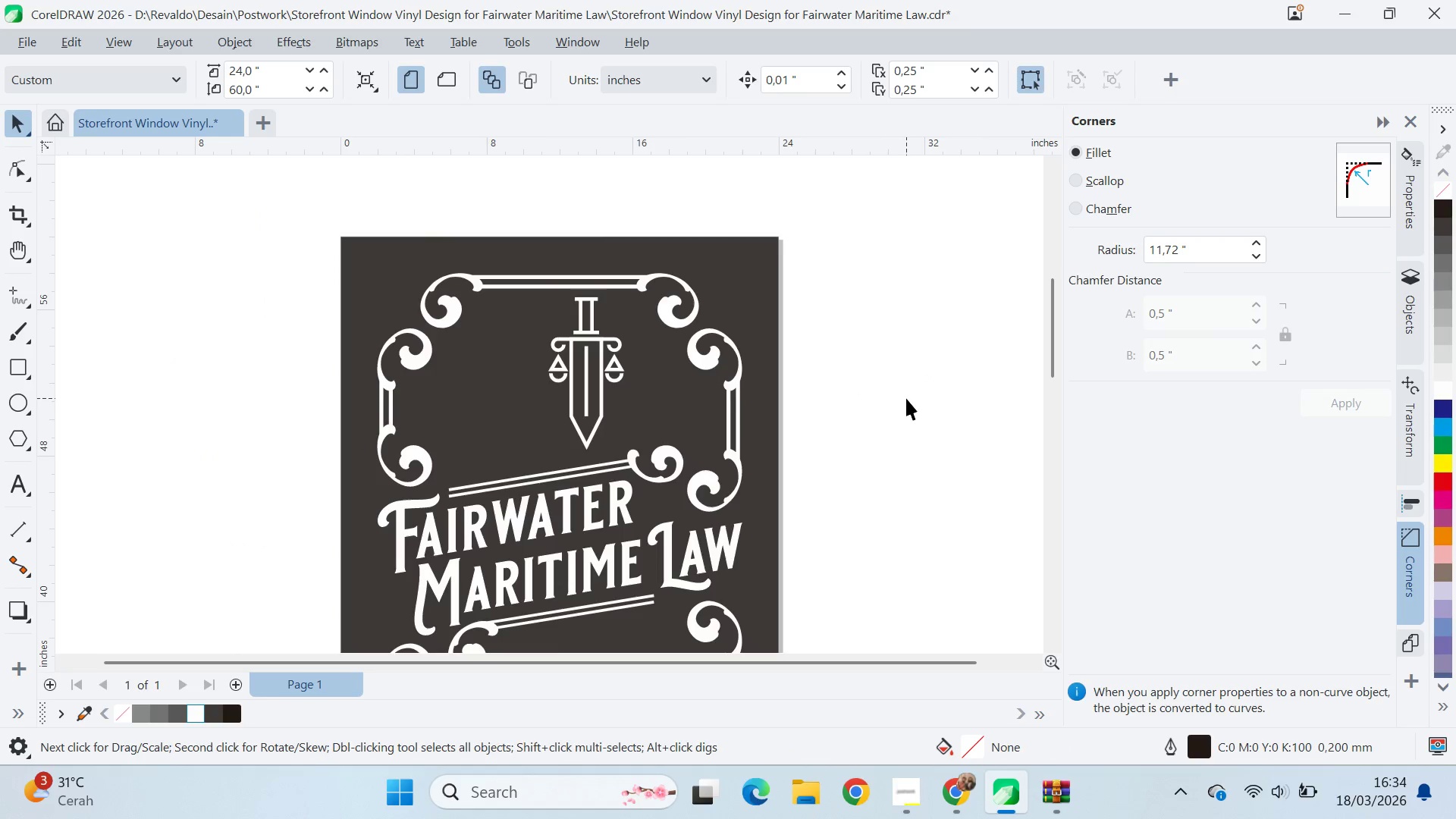 
left_click([906, 397])
 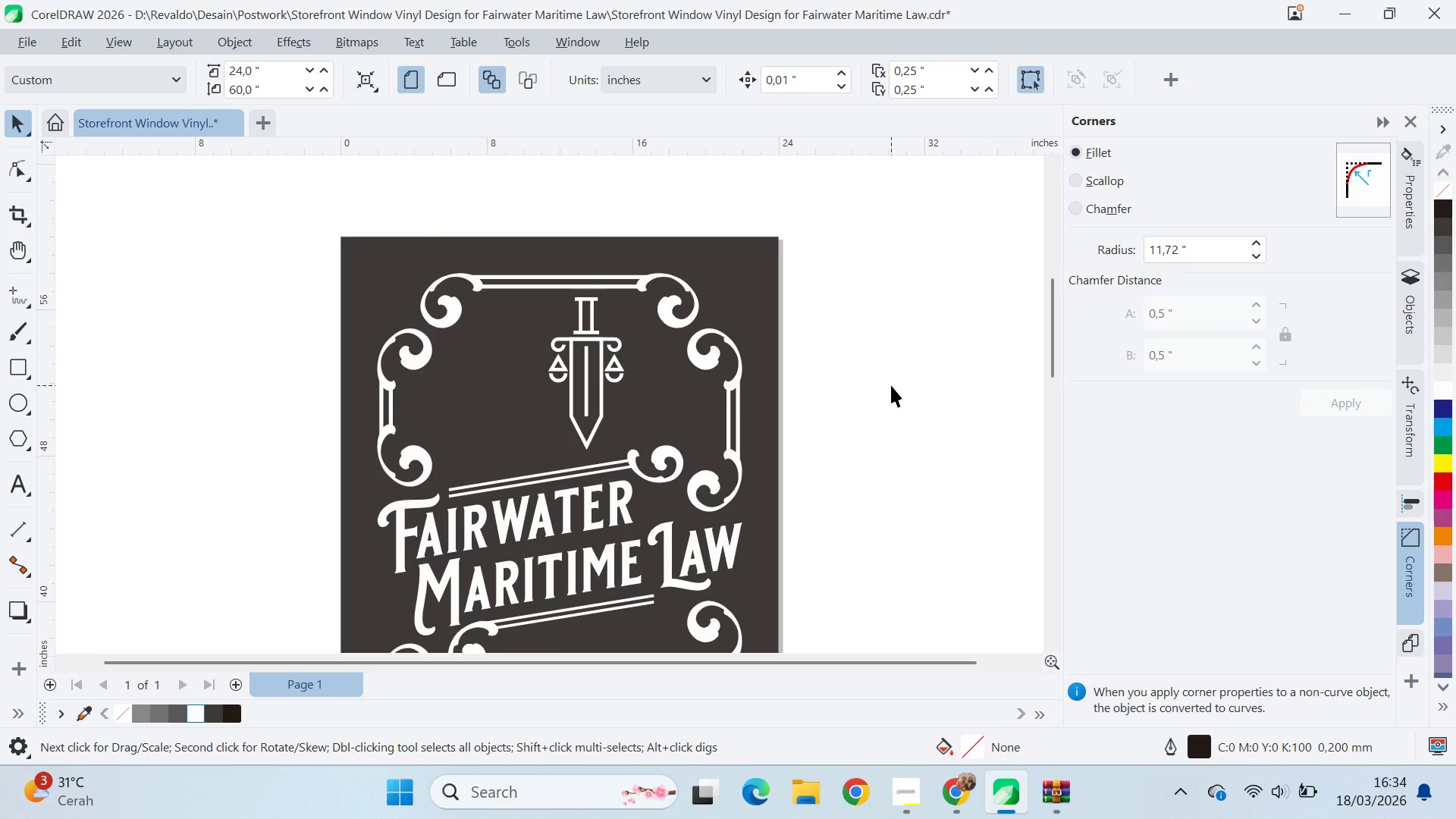 
scroll: coordinate [883, 372], scroll_direction: down, amount: 7.0
 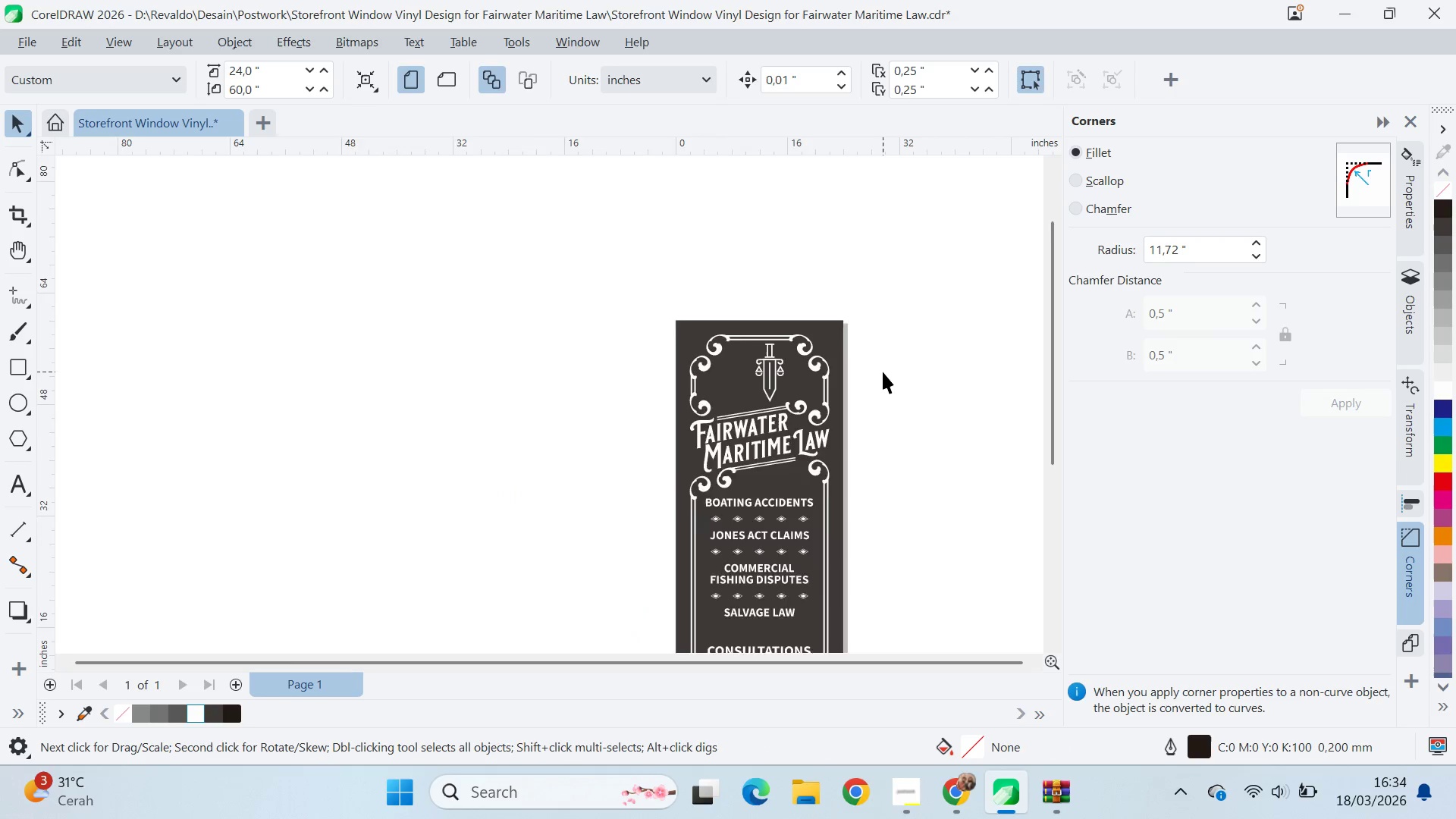 
scroll: coordinate [883, 371], scroll_direction: up, amount: 4.0
 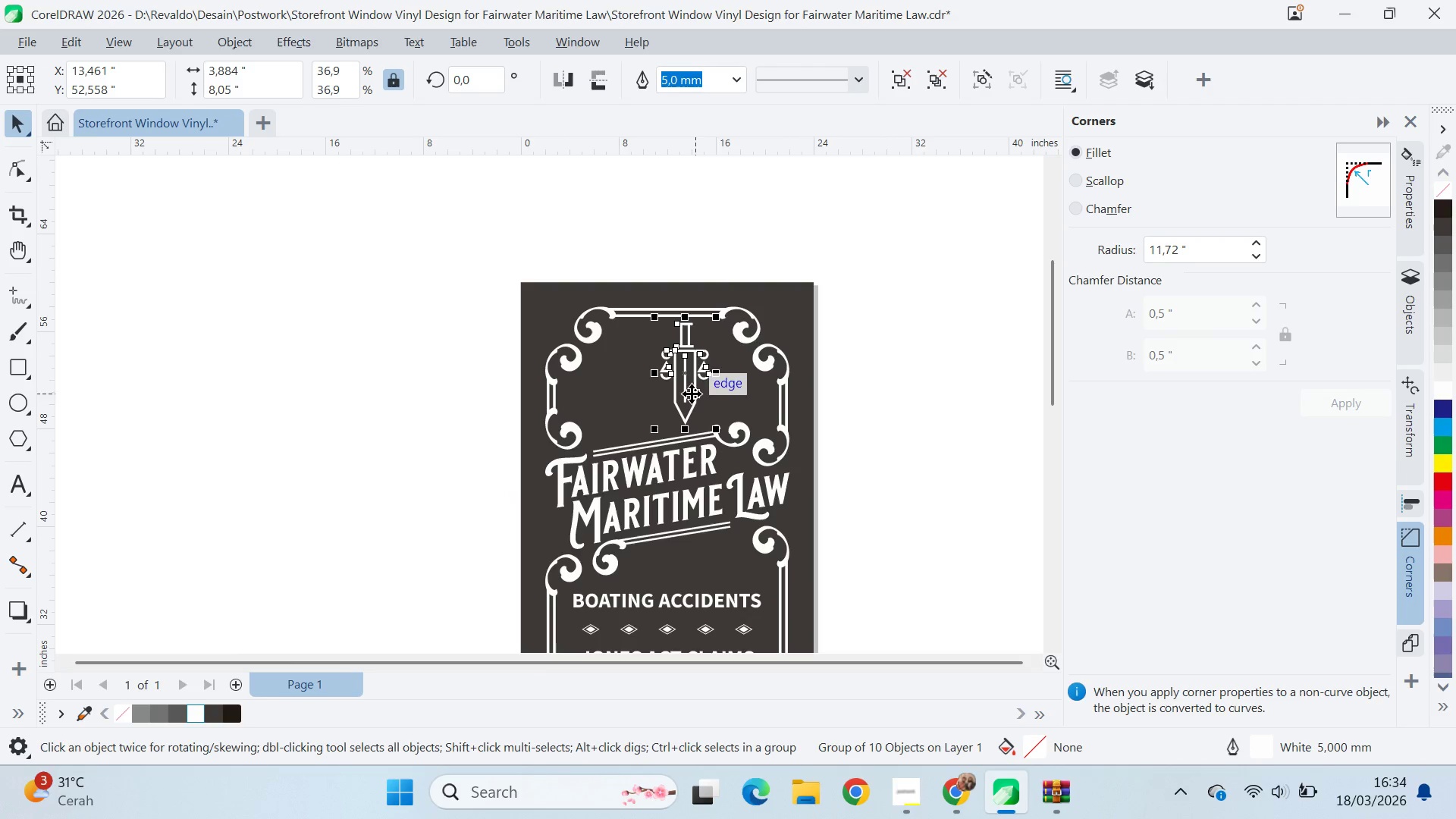 
type([Delete]qv)
 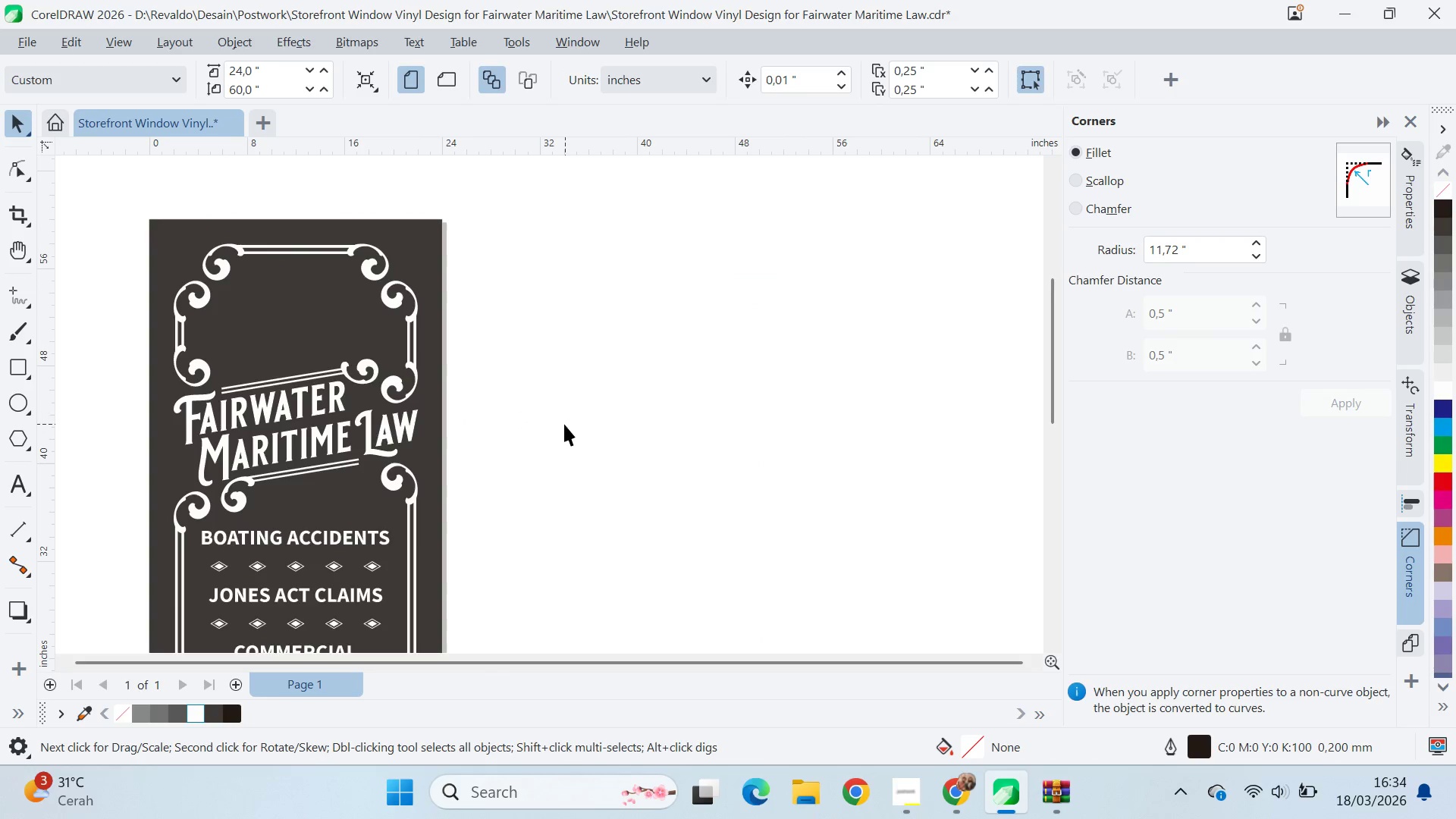 
left_click_drag(start_coordinate=[840, 479], to_coordinate=[469, 416])
 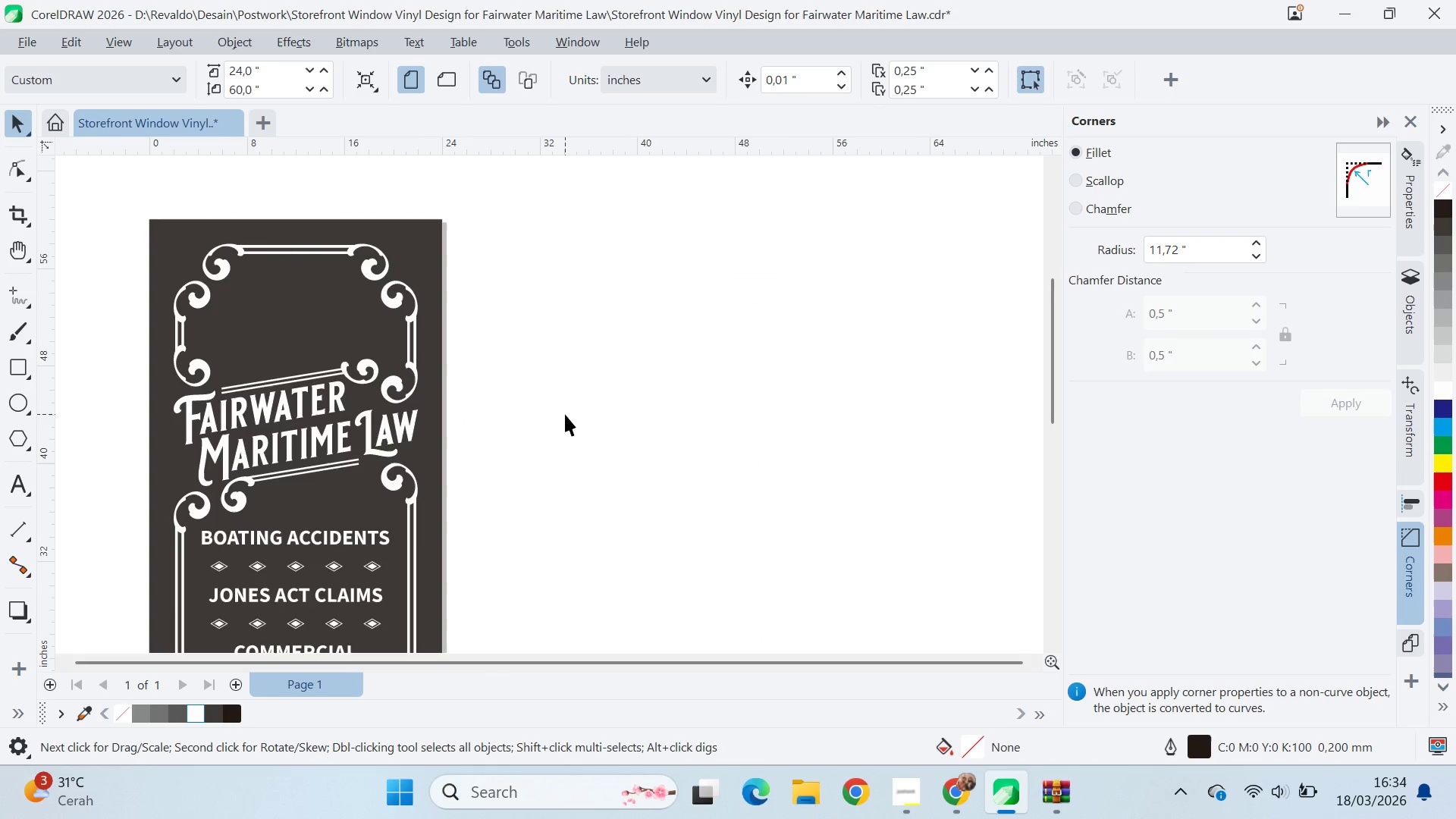 
key(Control+S)
 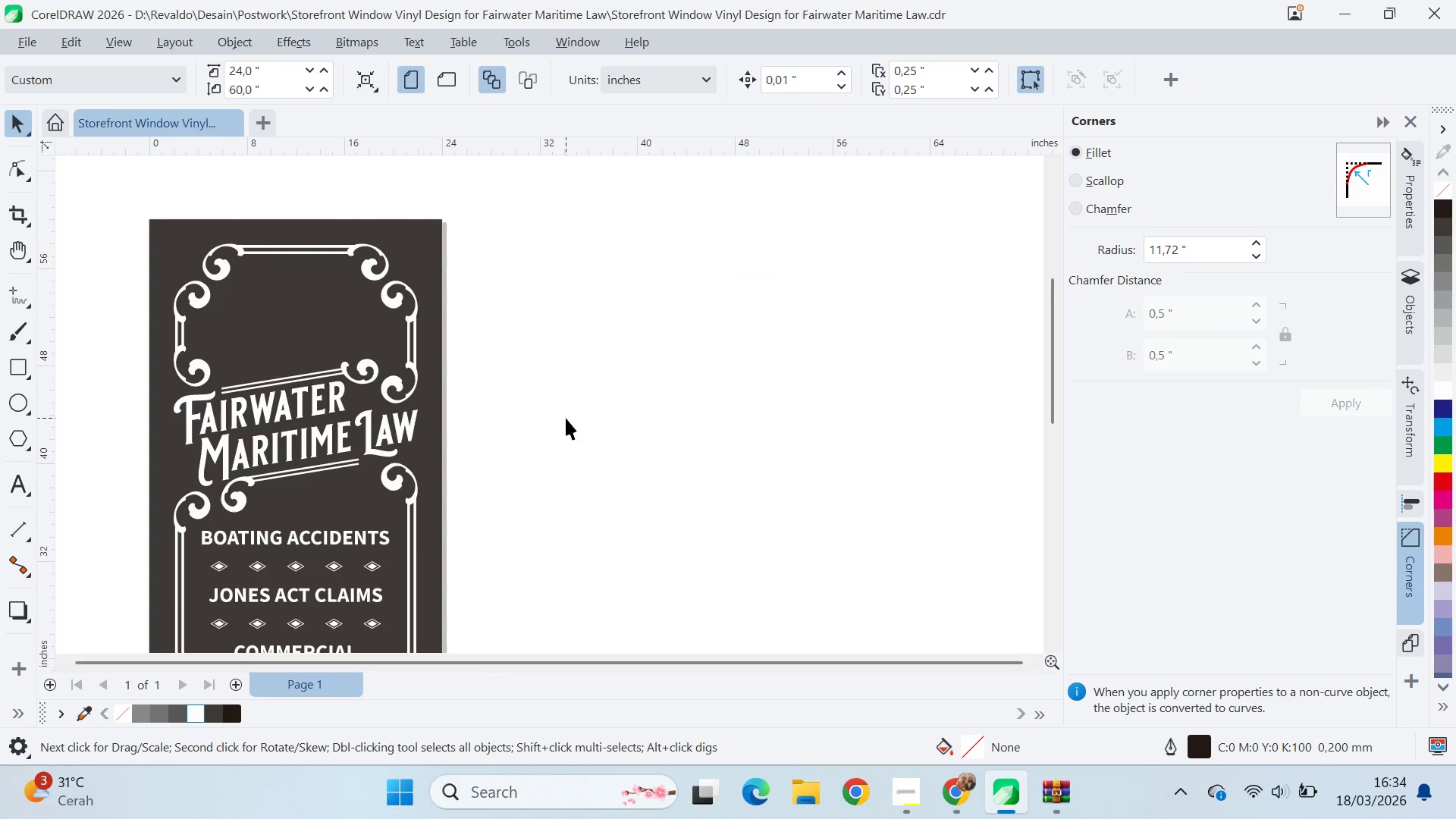 
key(Alt+Tab)
 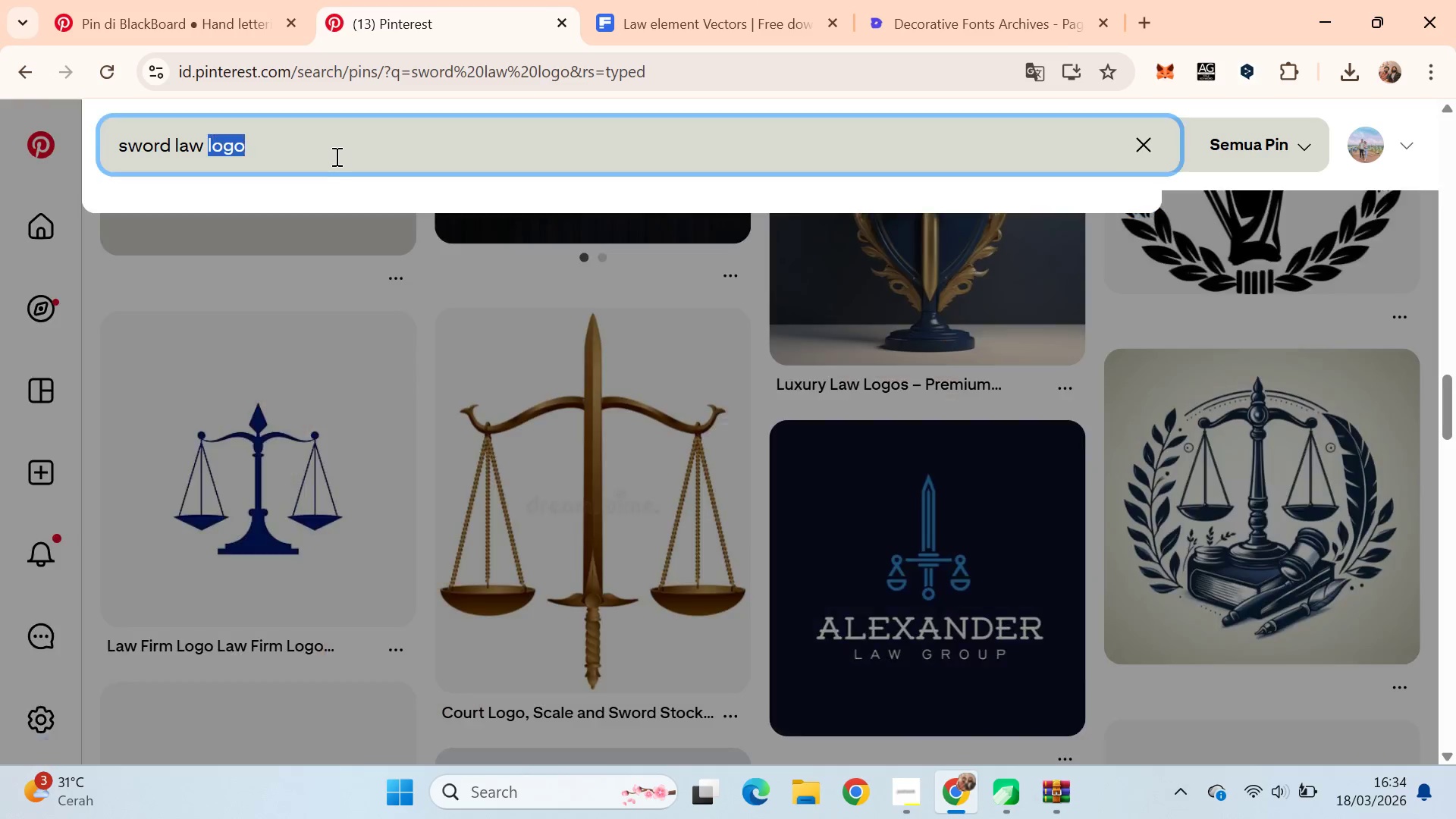 
key(Control+ControlLeft)
 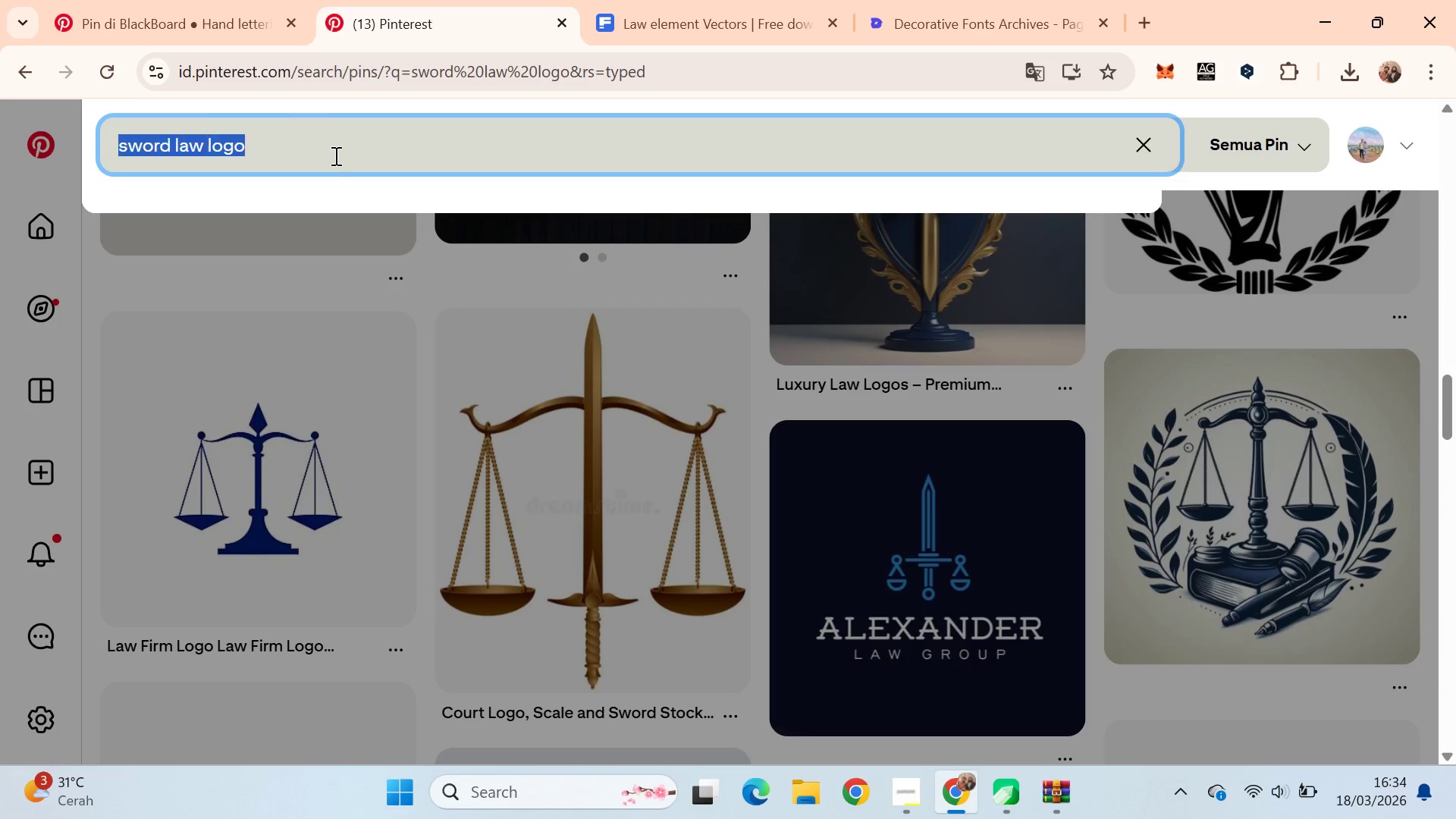 
key(Control+A)
 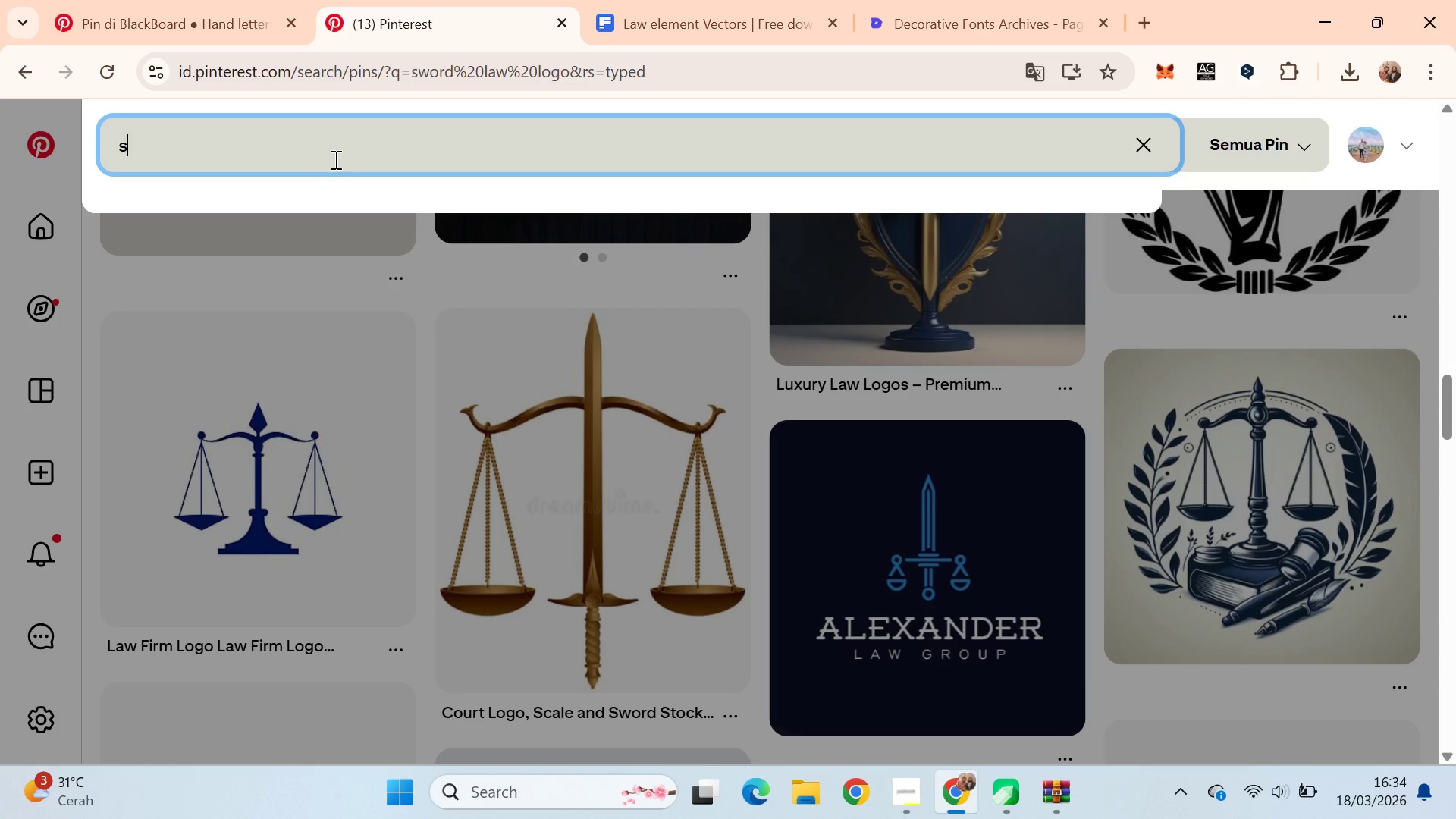 
type(scale logo )
key(Backspace)
 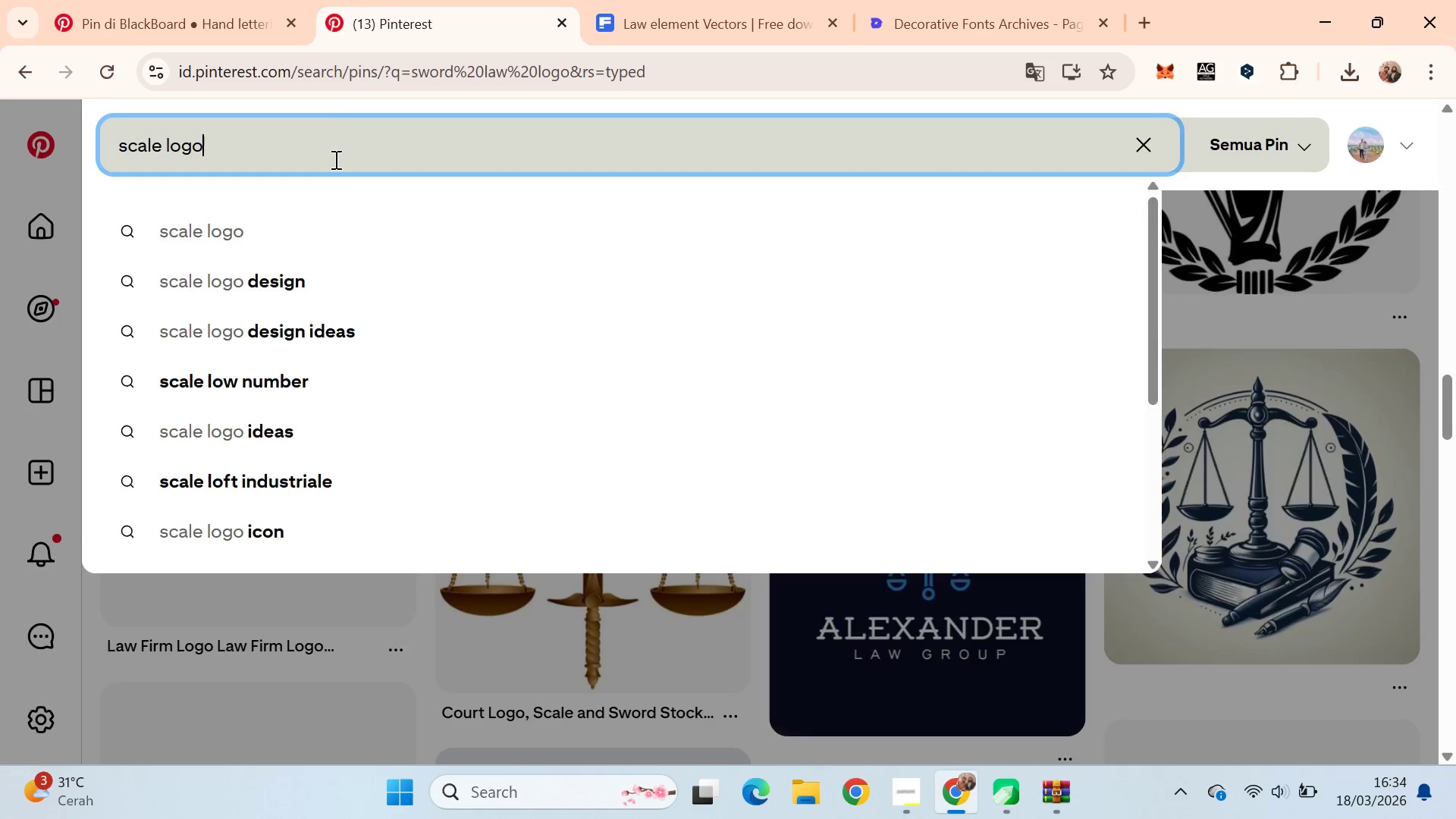 
key(Enter)
 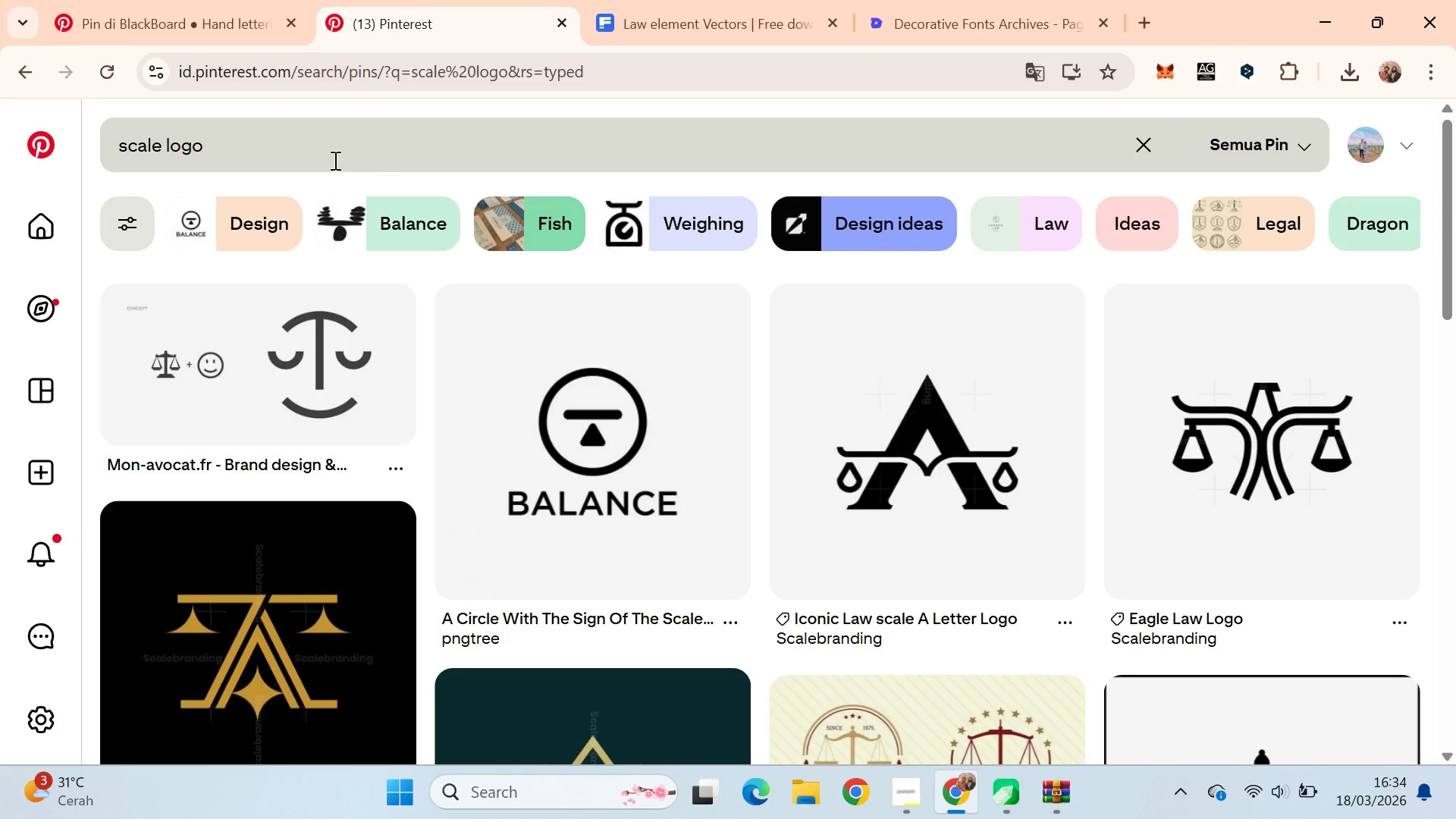 
wait(7.78)
 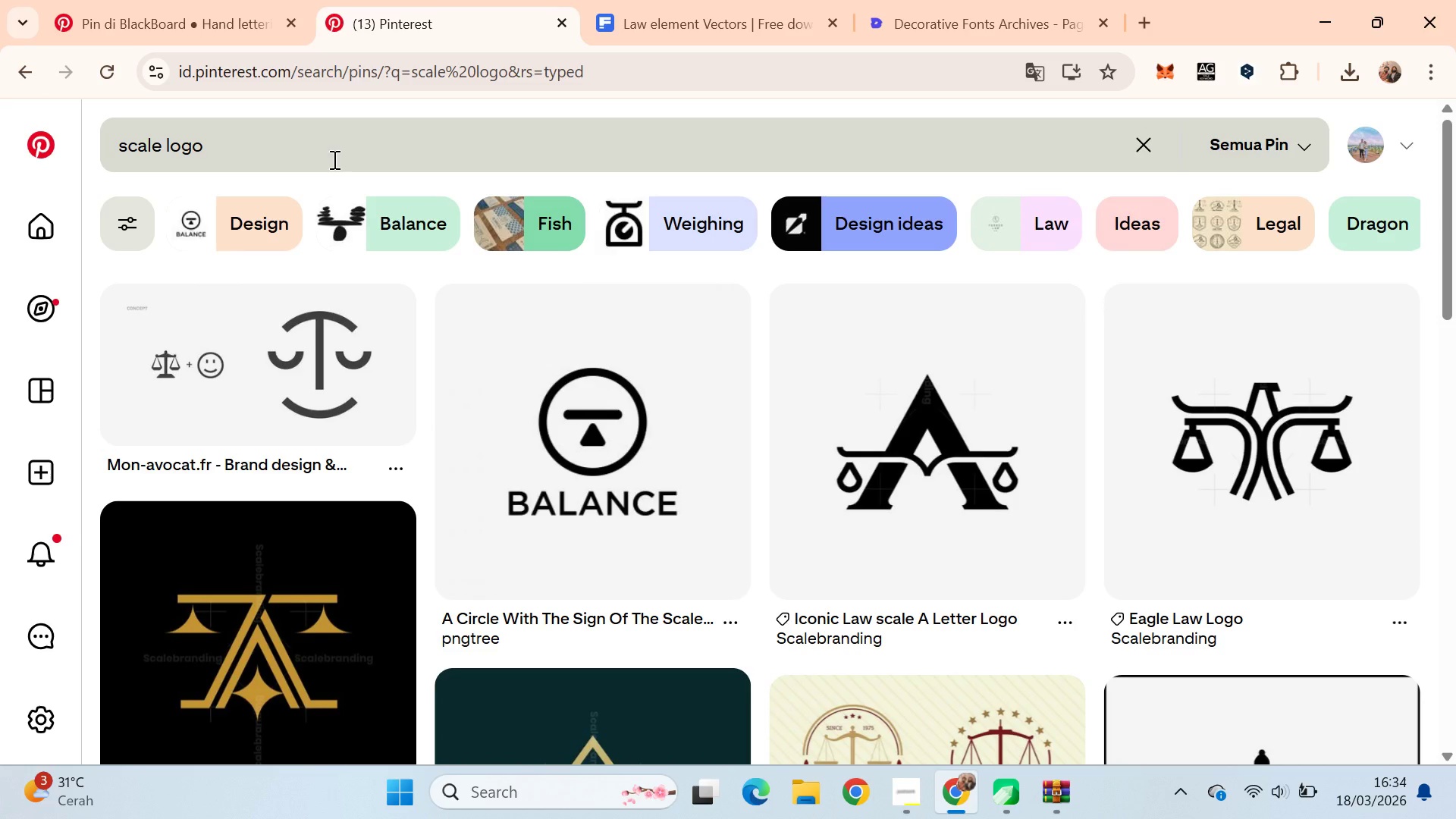 
type( firm)
 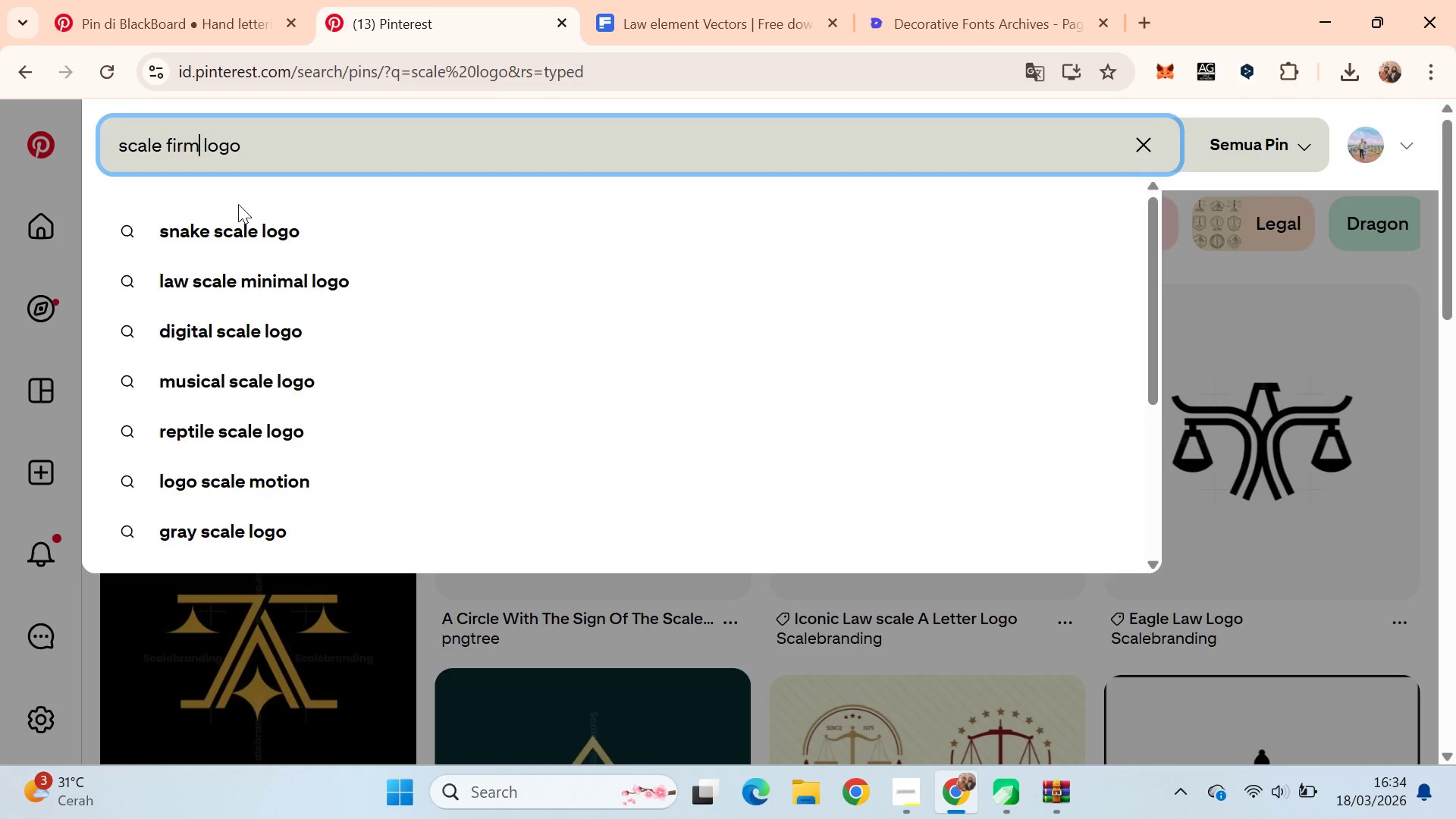 
key(Enter)
 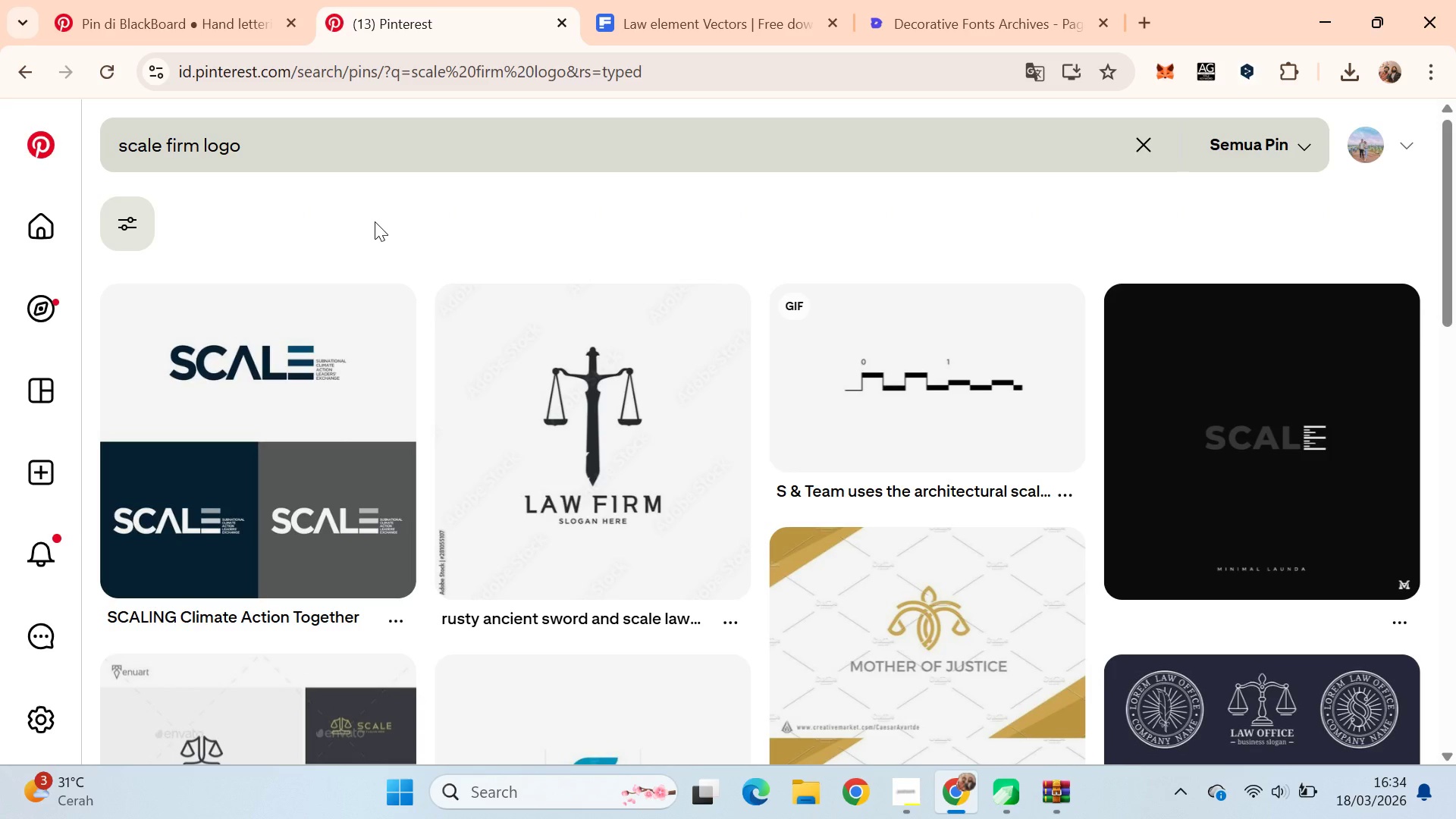 
scroll: coordinate [384, 231], scroll_direction: down, amount: 2.0
 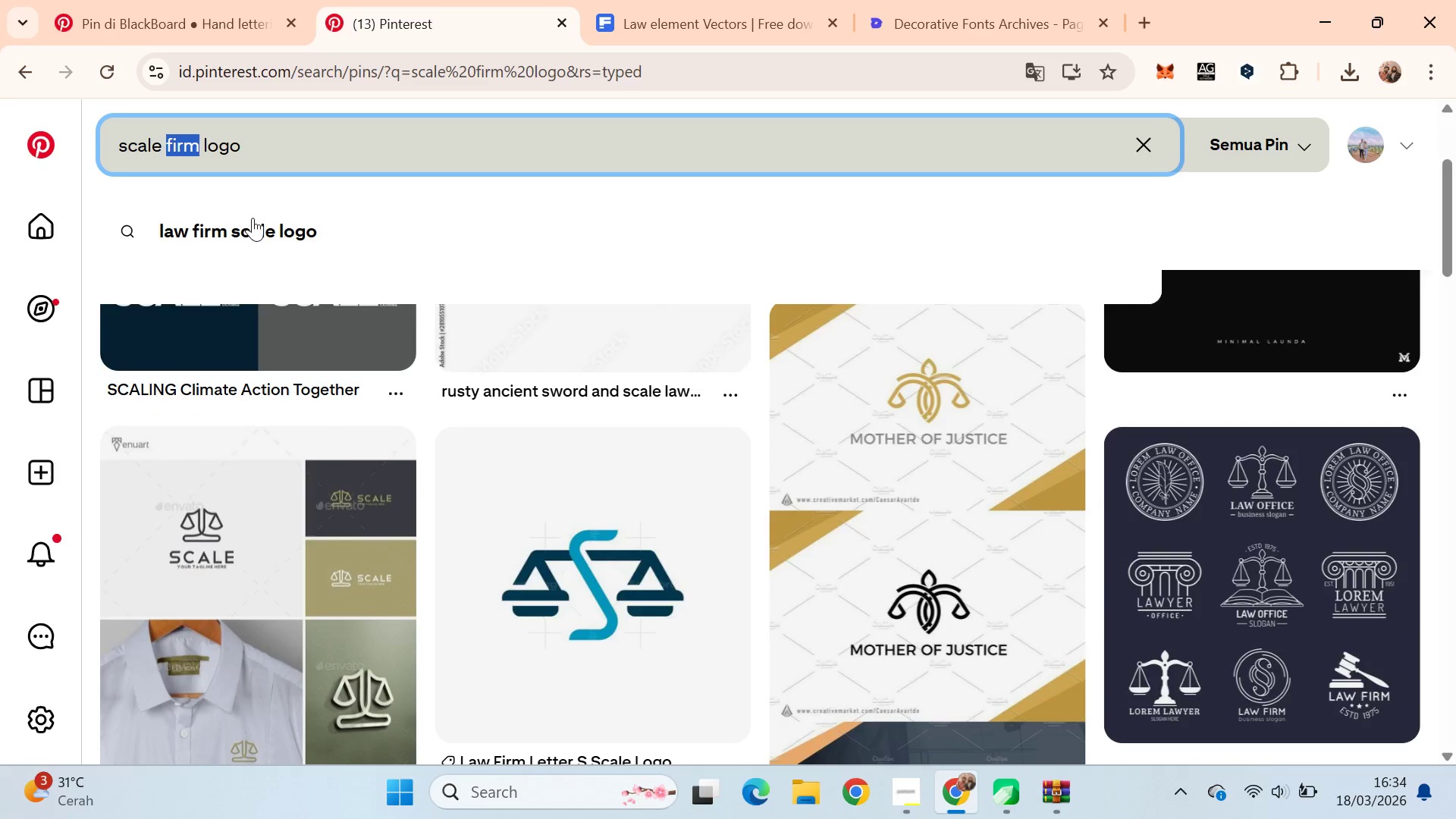 
type(law)
 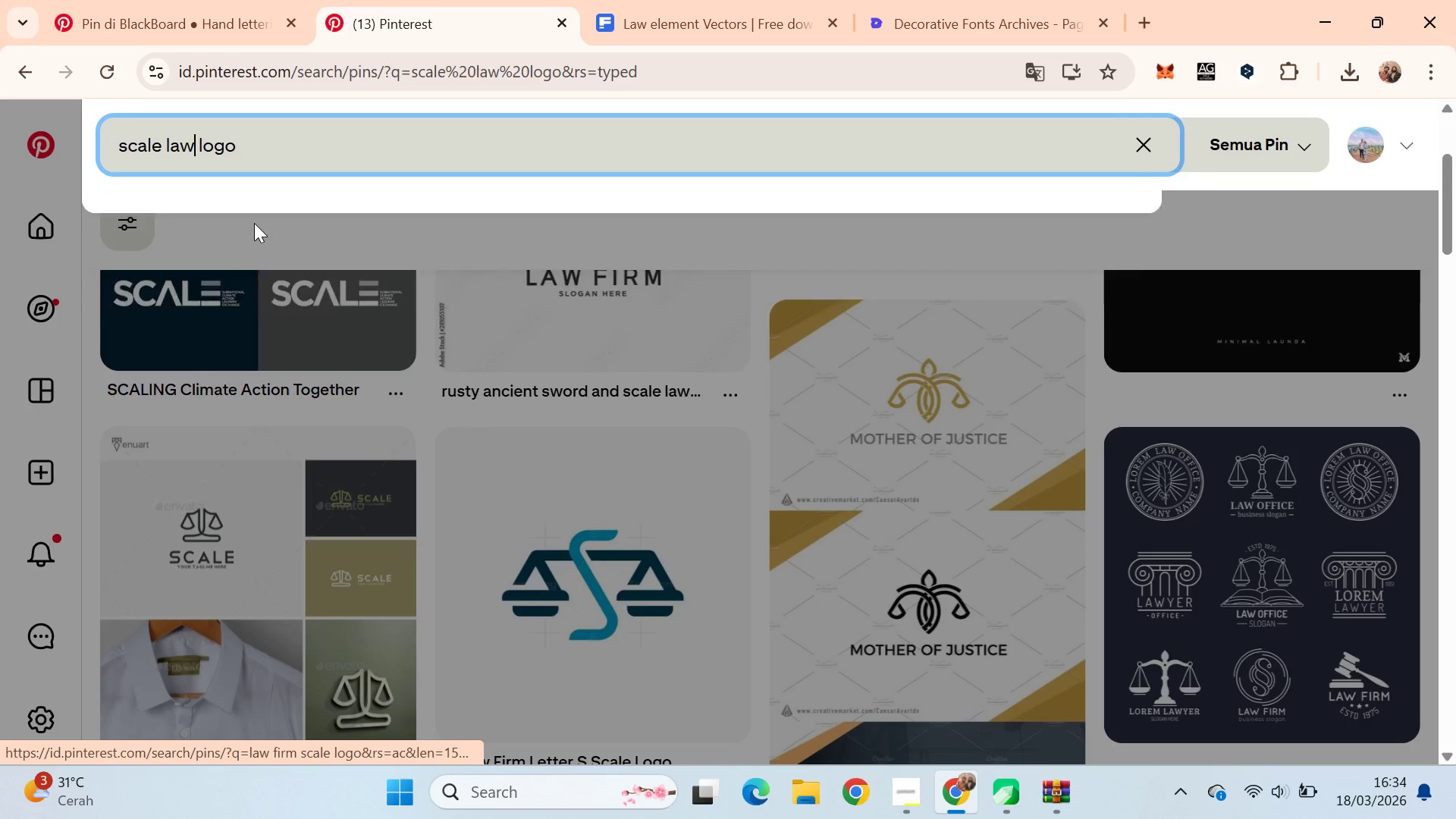 
key(Enter)
 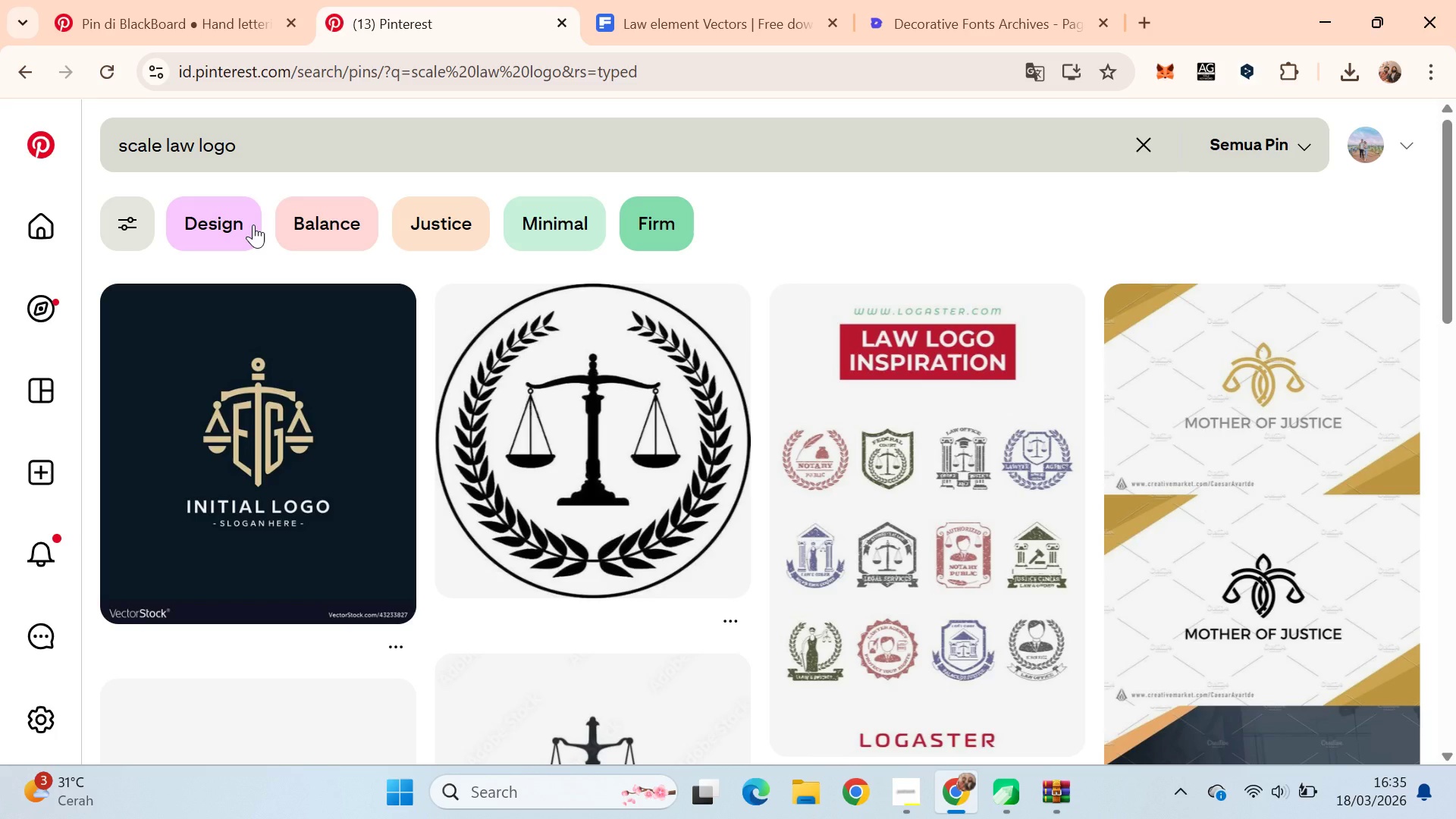 
wait(39.77)
 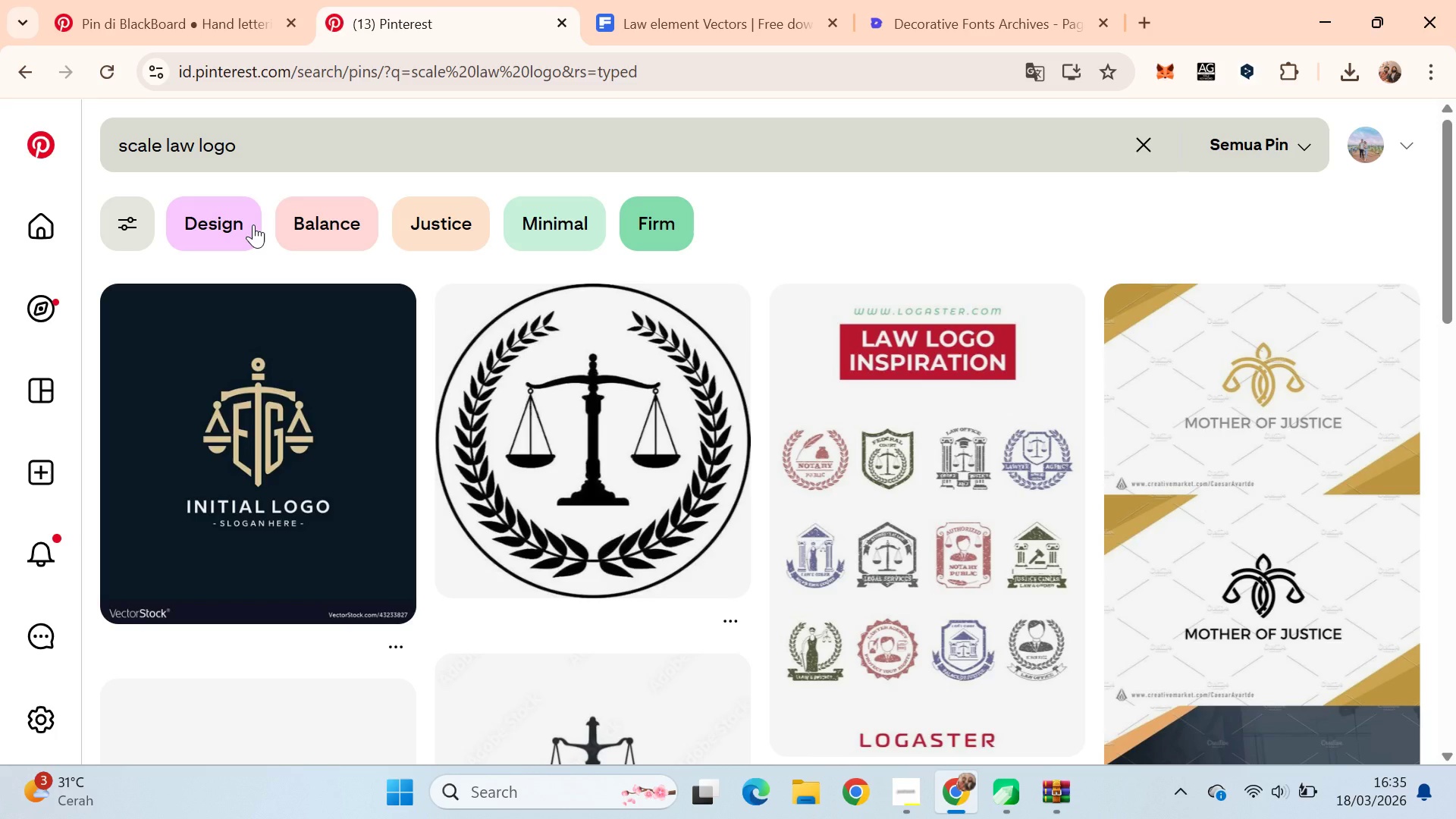 
scroll: coordinate [560, 404], scroll_direction: down, amount: 6.0
 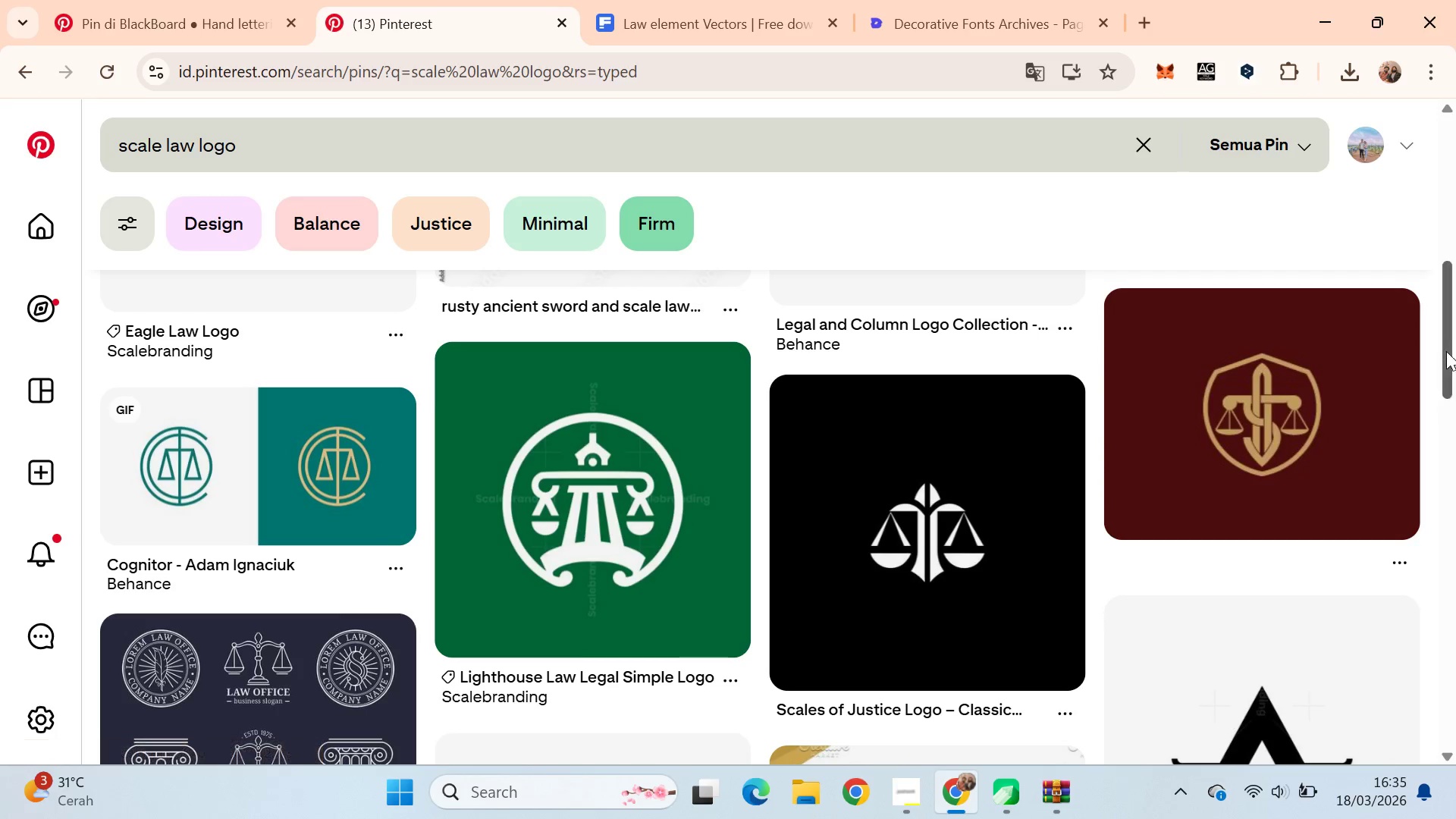 
left_click_drag(start_coordinate=[1455, 275], to_coordinate=[1439, 594])
 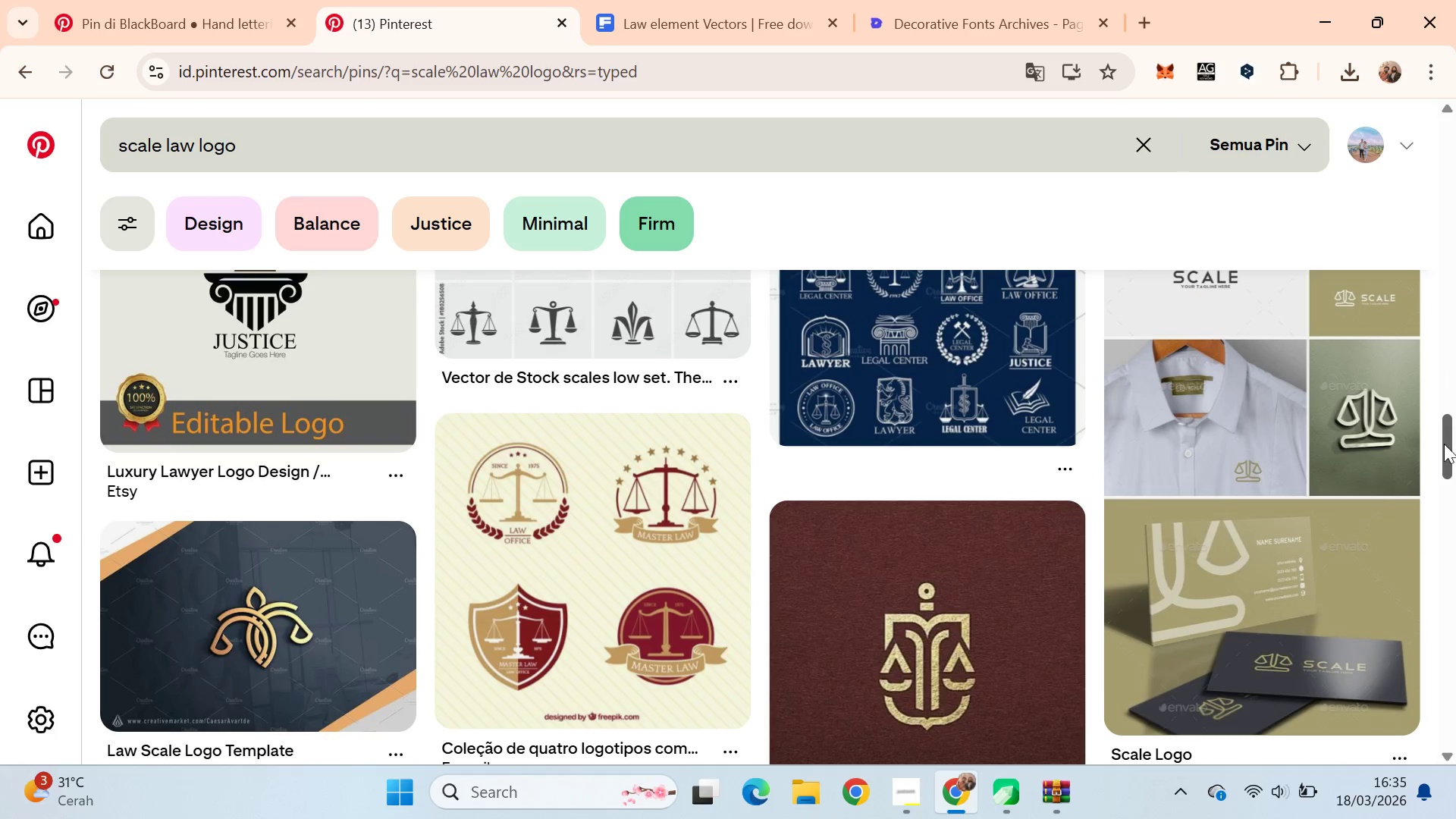 
left_click_drag(start_coordinate=[1443, 444], to_coordinate=[1454, 639])
 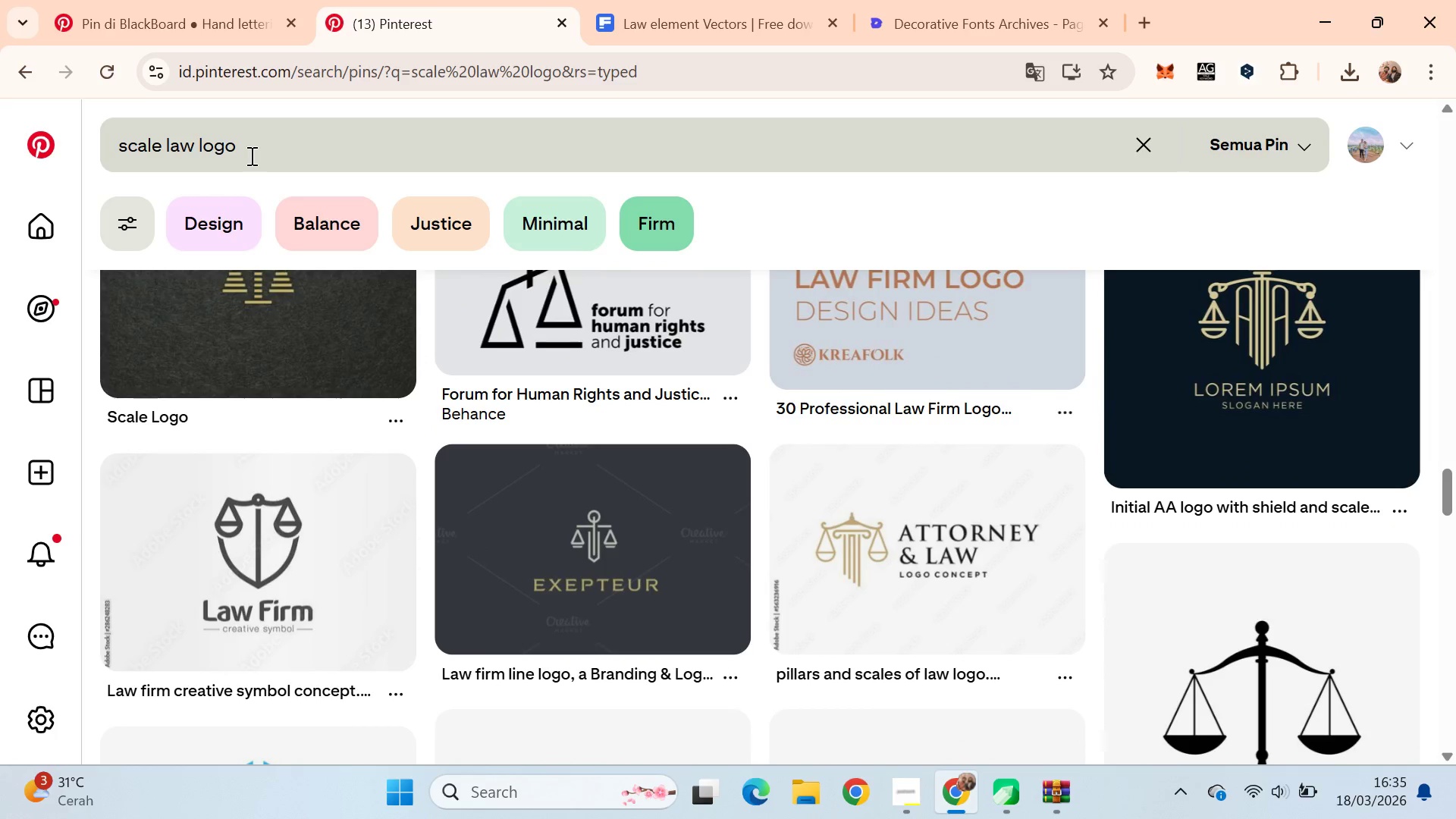 
left_click([250, 154])
 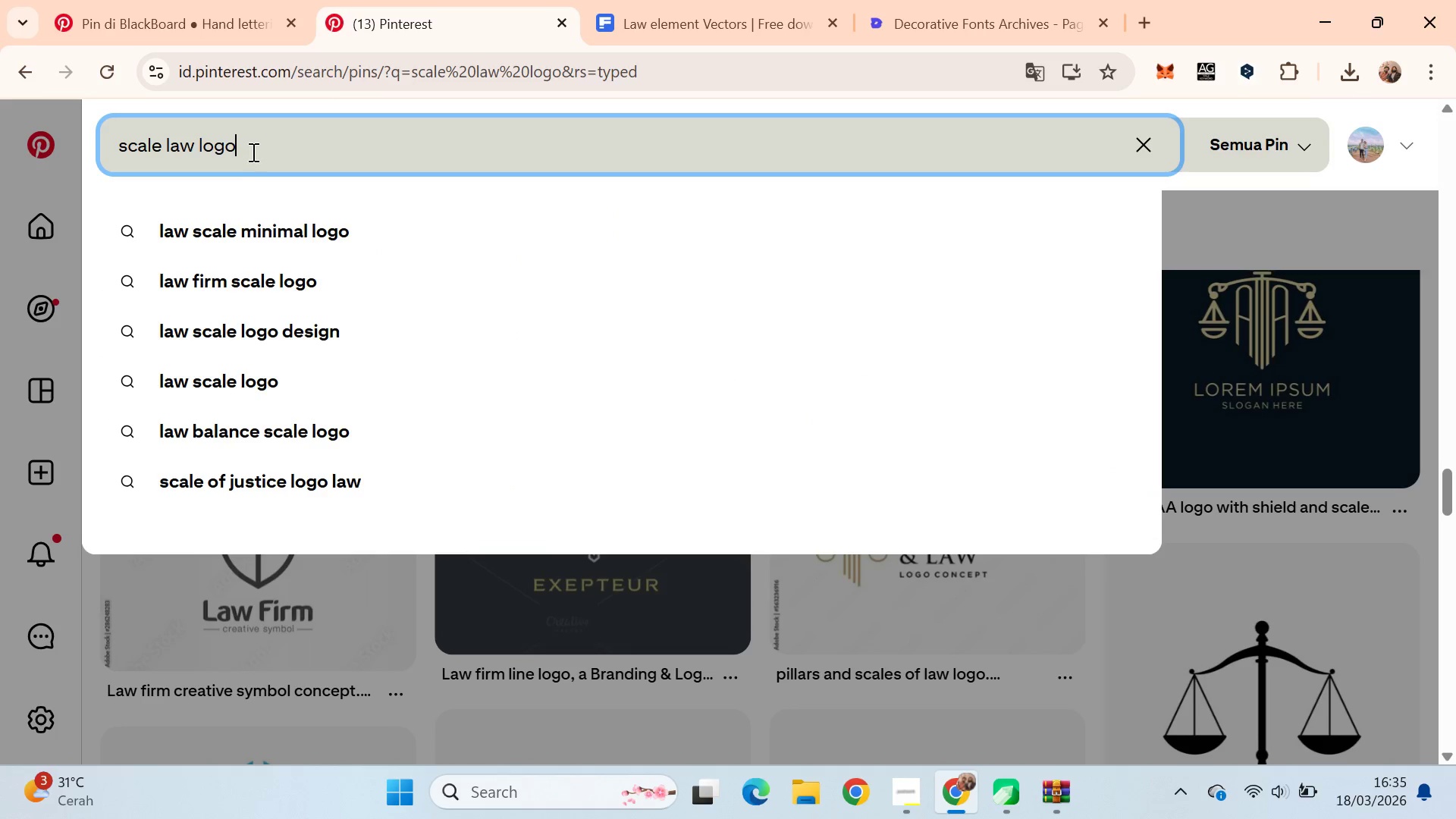 
type( classic)
 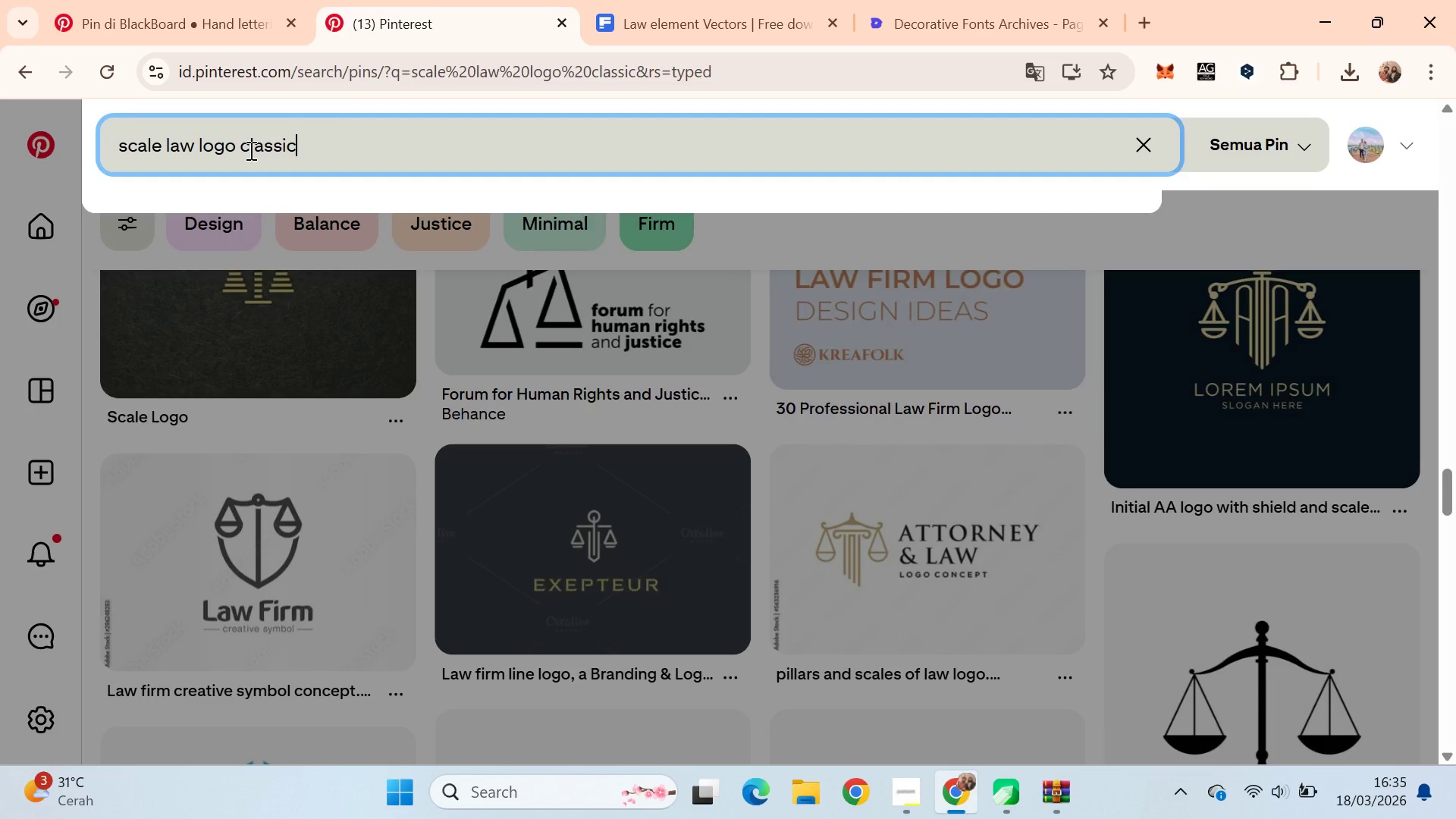 
key(Enter)
 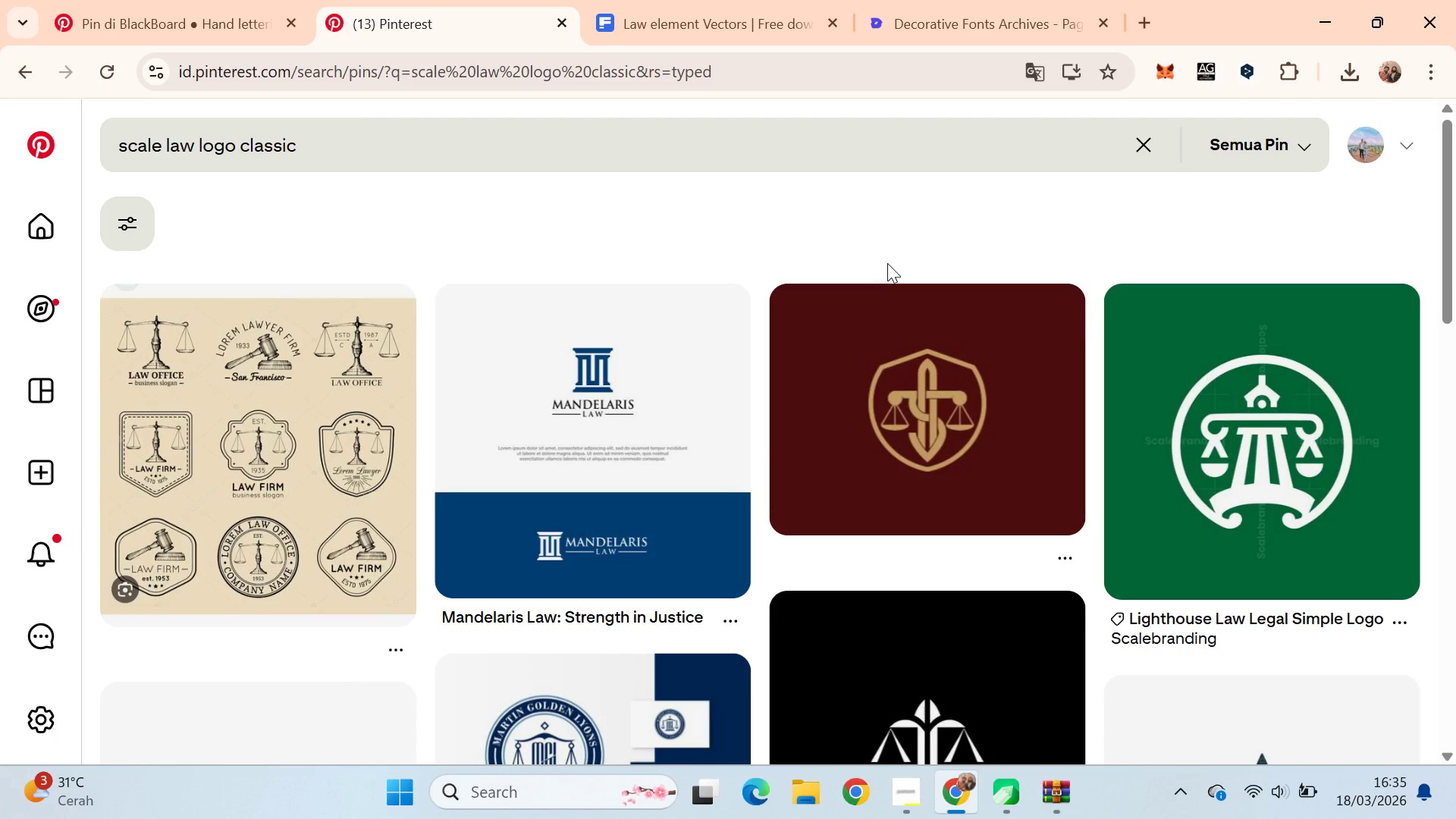 
wait(9.55)
 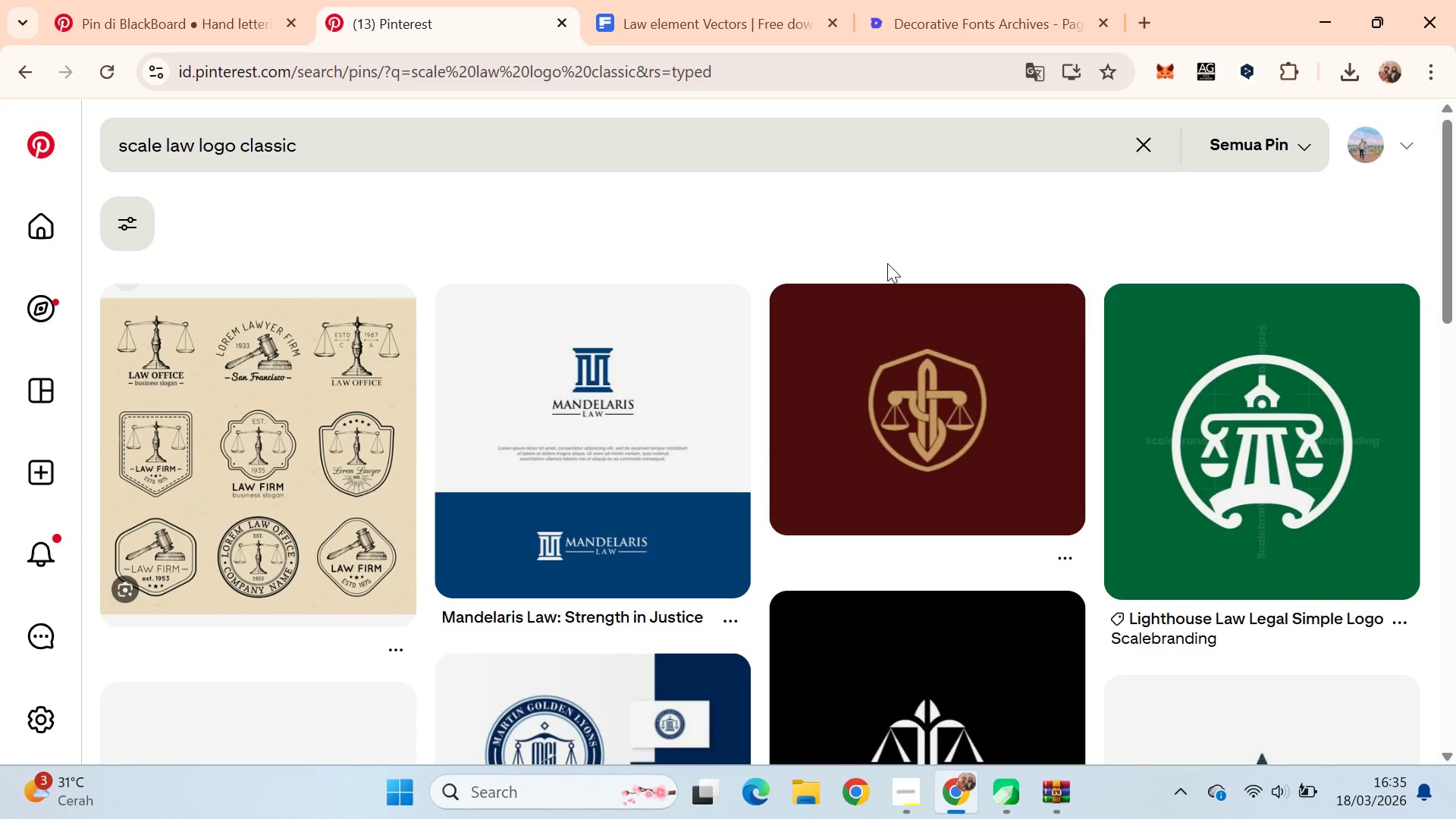 
left_click_drag(start_coordinate=[1455, 213], to_coordinate=[1455, 678])
 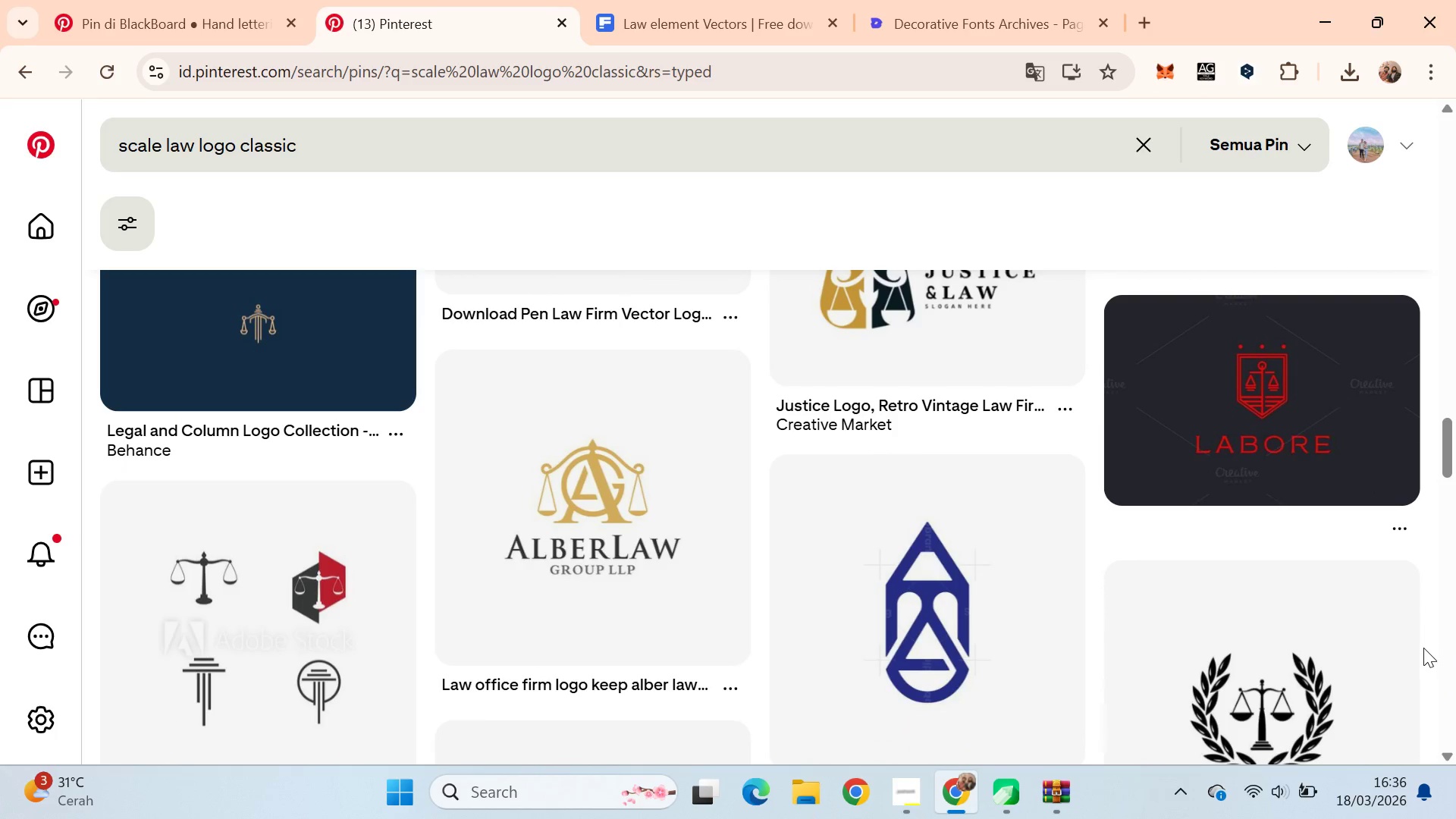 
mouse_move([1418, 607])
 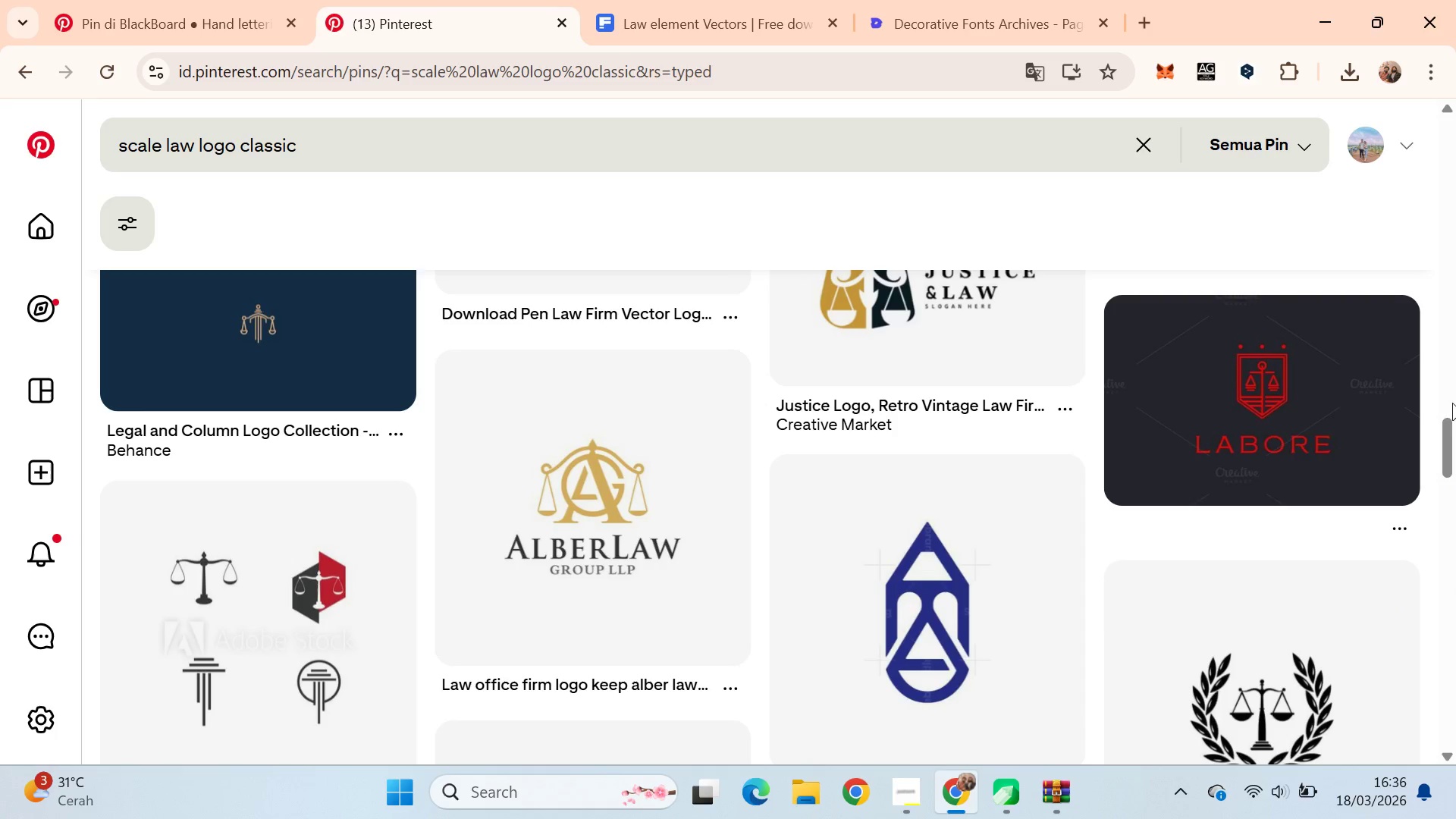 
left_click_drag(start_coordinate=[1455, 427], to_coordinate=[1455, 786])
 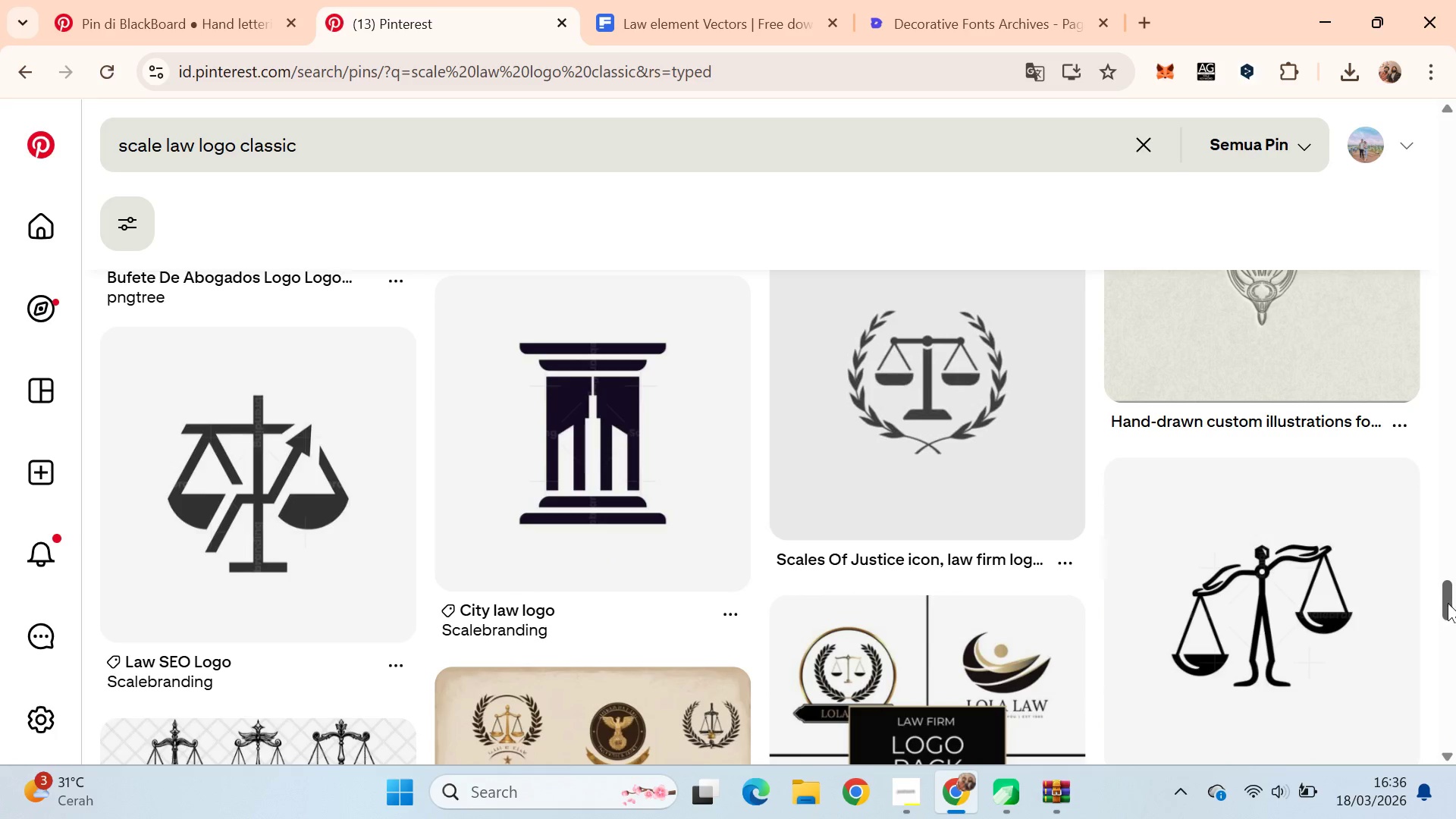 
left_click_drag(start_coordinate=[1450, 597], to_coordinate=[1455, 626])
 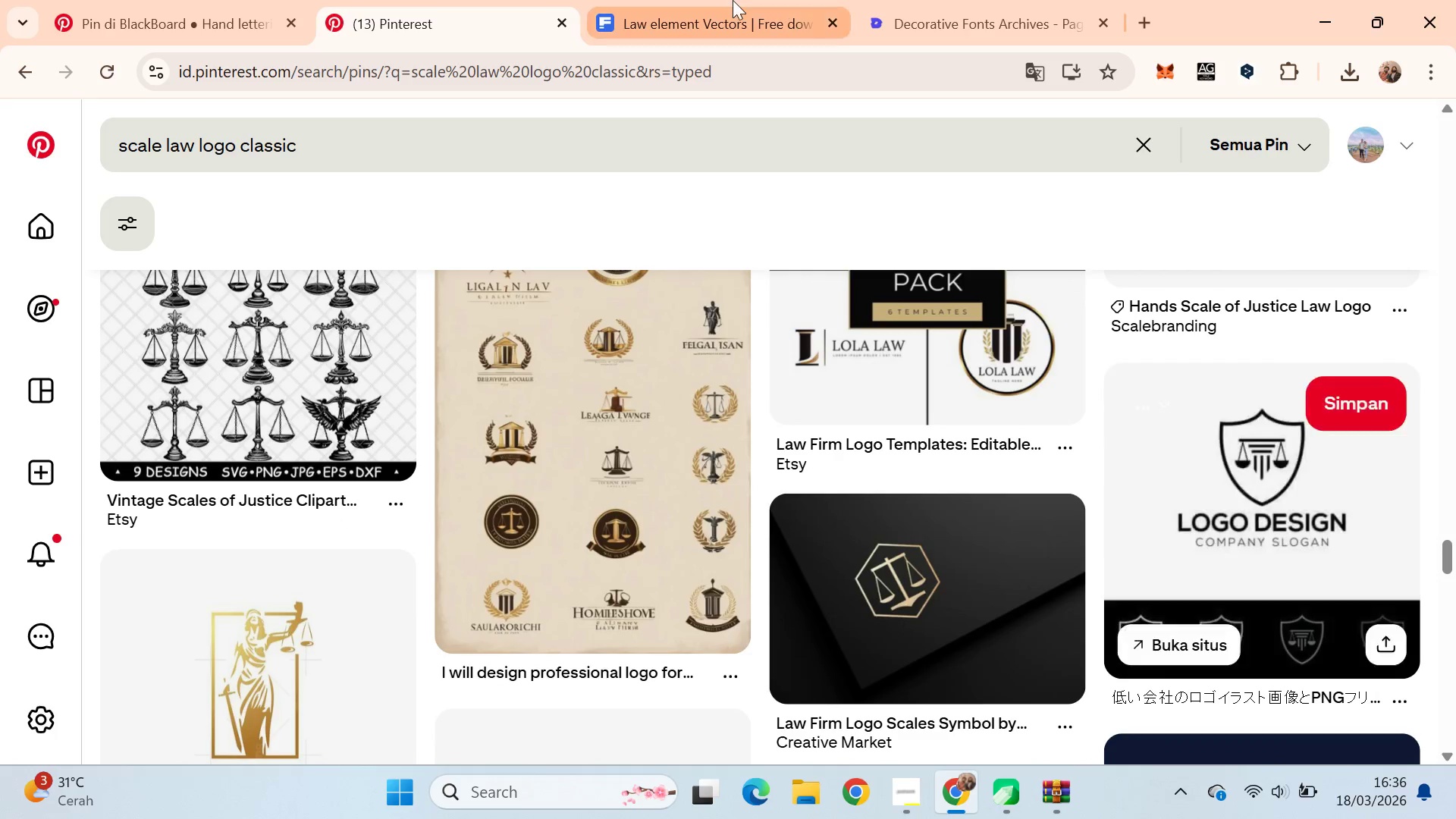 
left_click([733, 0])
 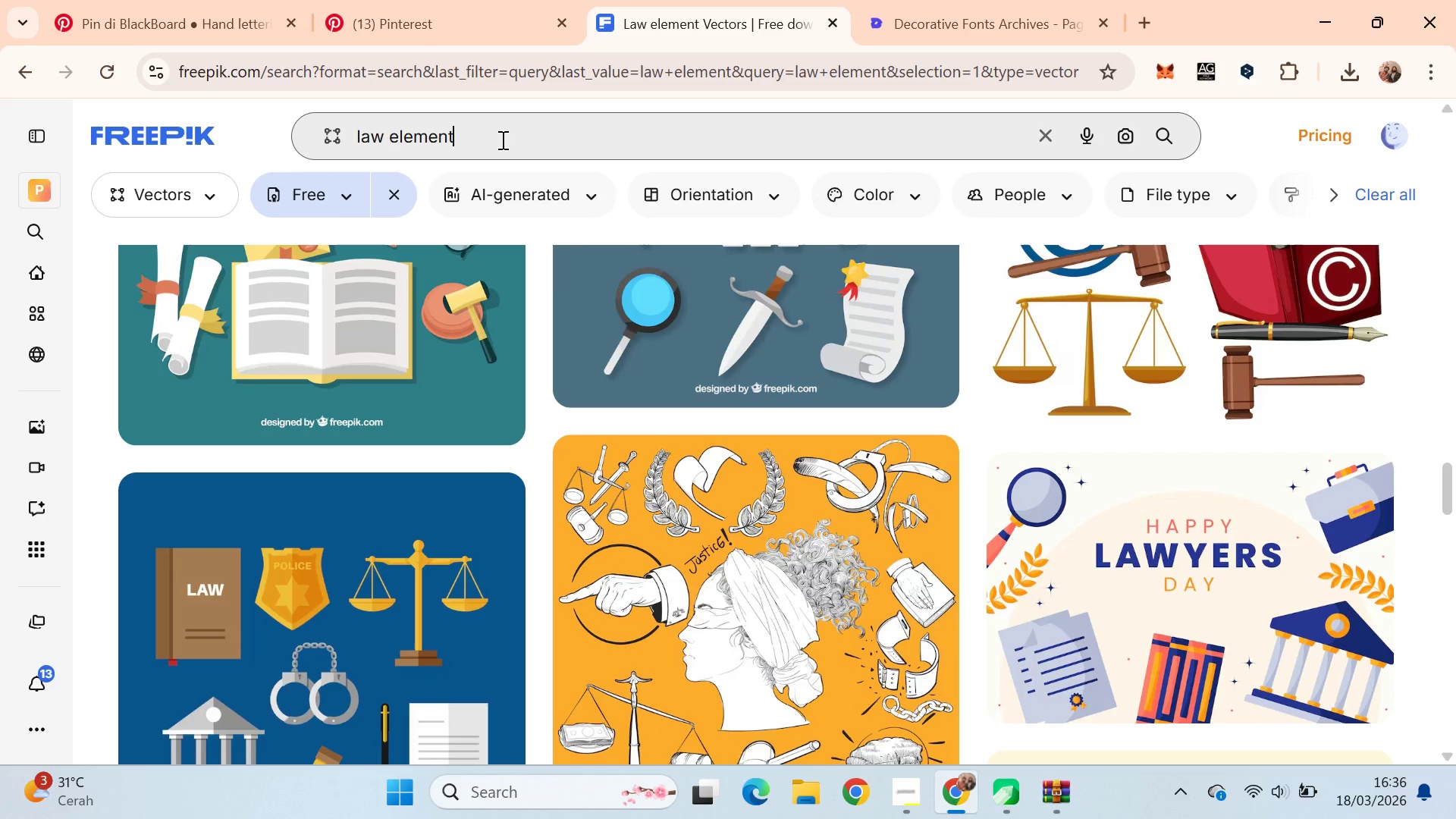 
triple_click([501, 138])
 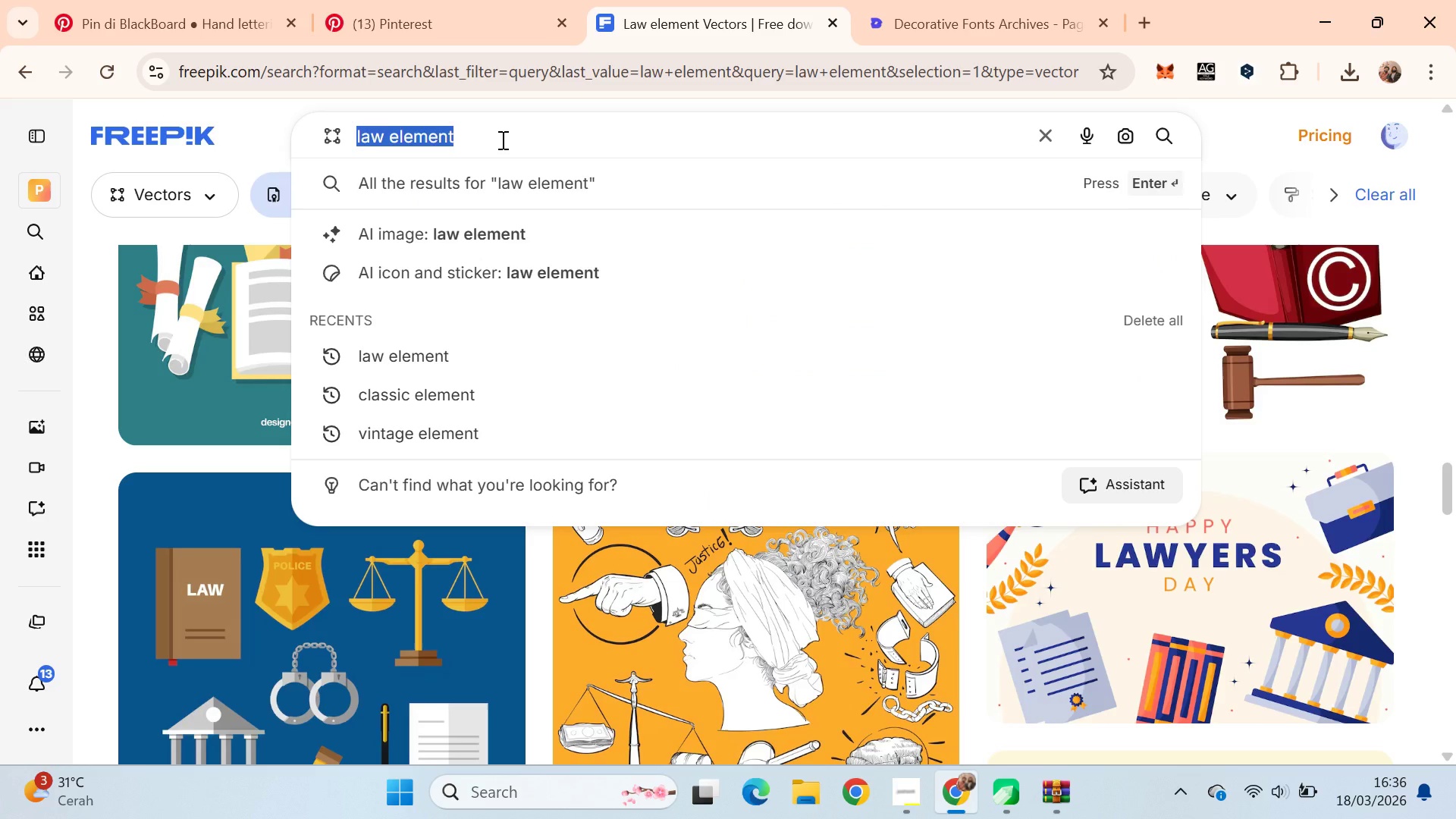 
type(law logo)
 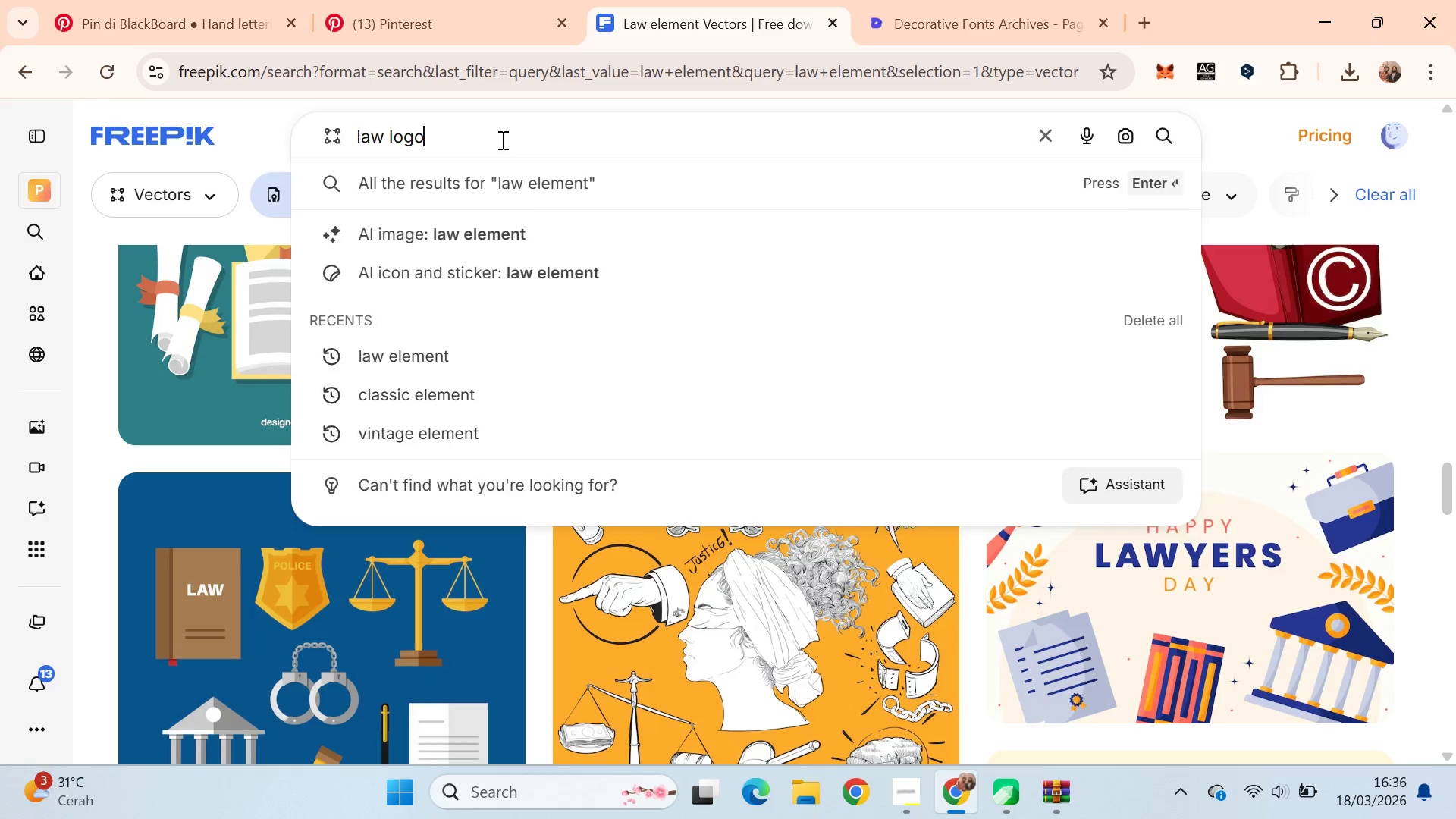 
key(Enter)
 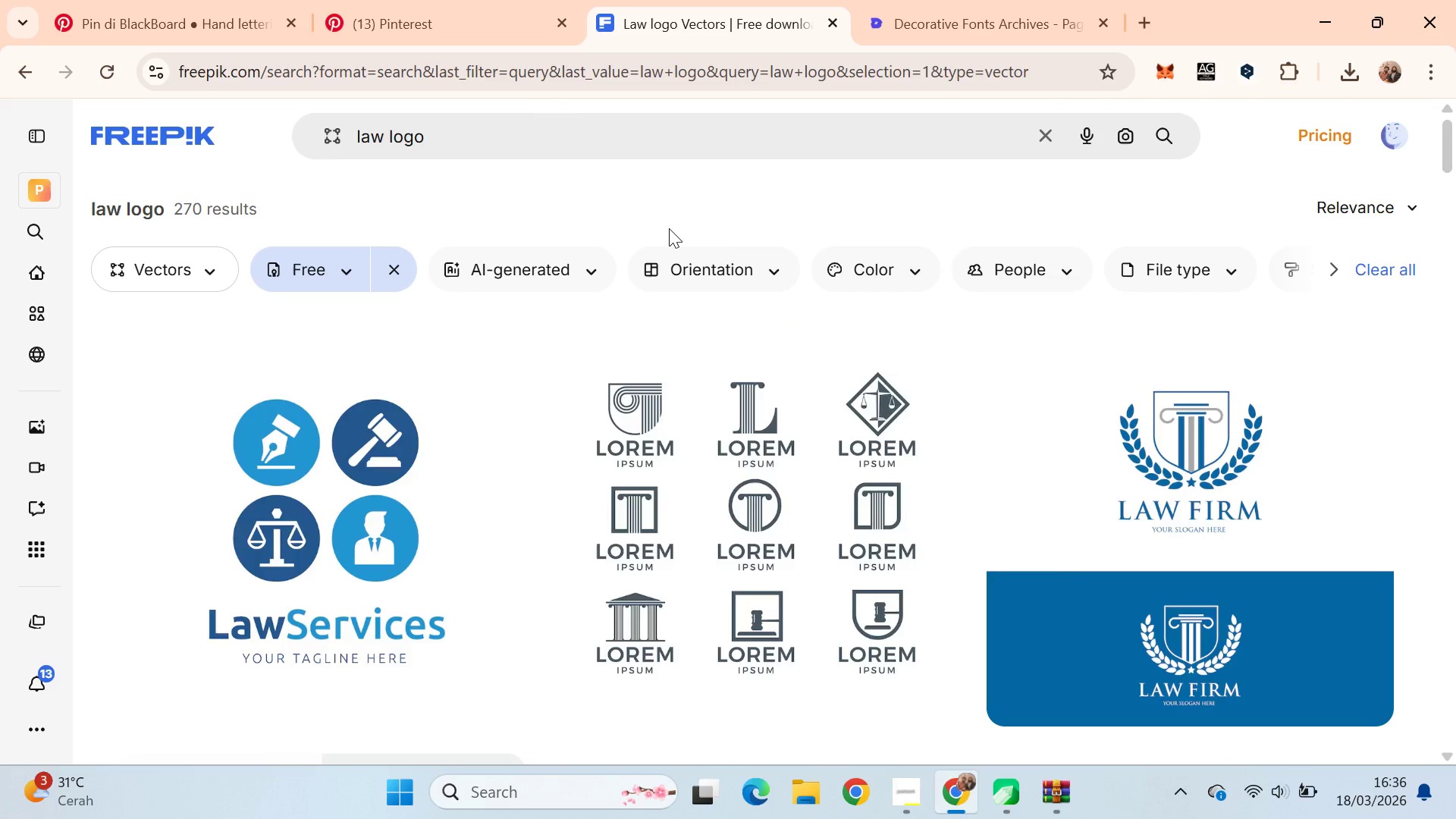 
wait(7.41)
 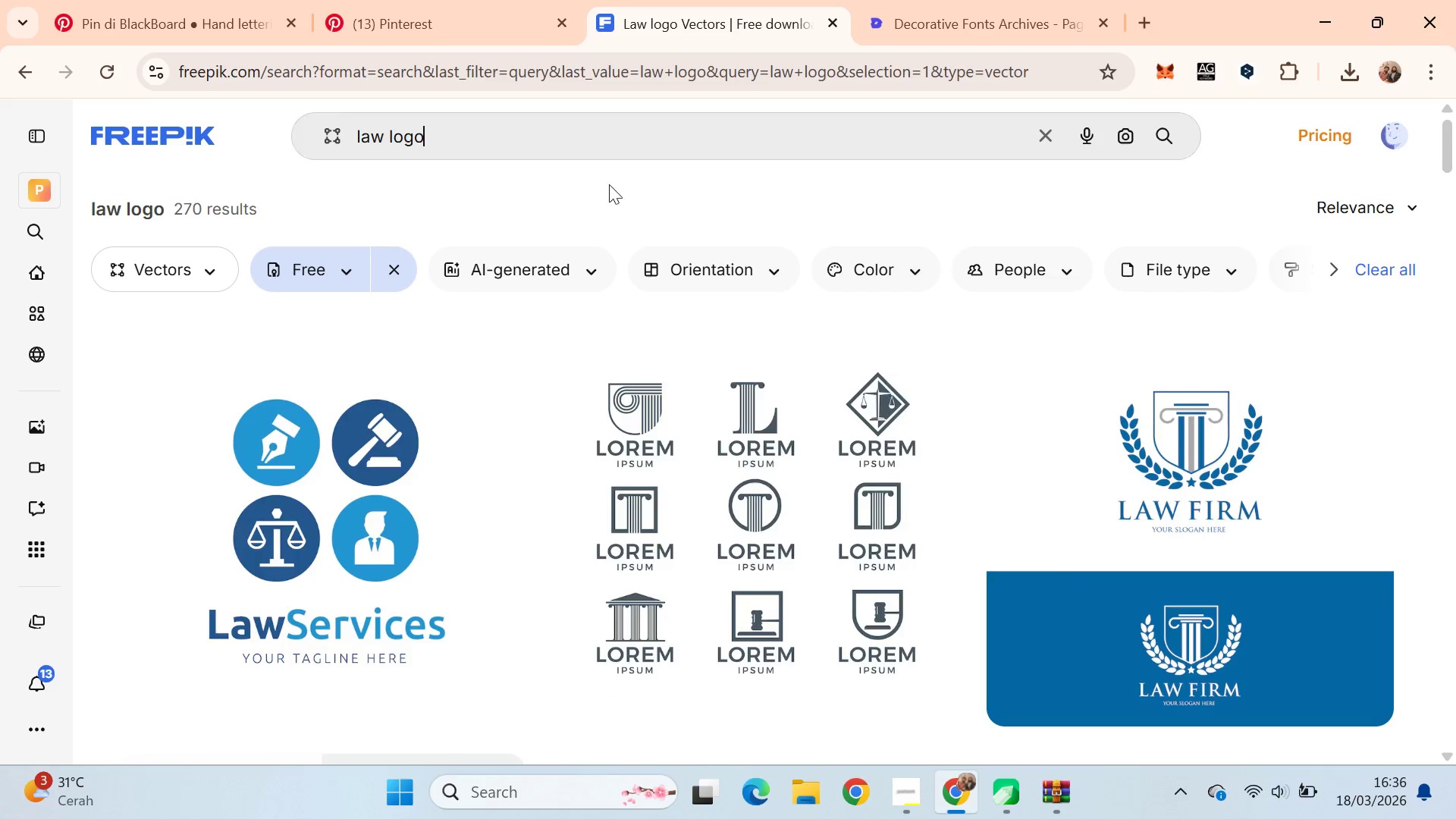 
left_click_drag(start_coordinate=[1455, 132], to_coordinate=[1454, 507])
 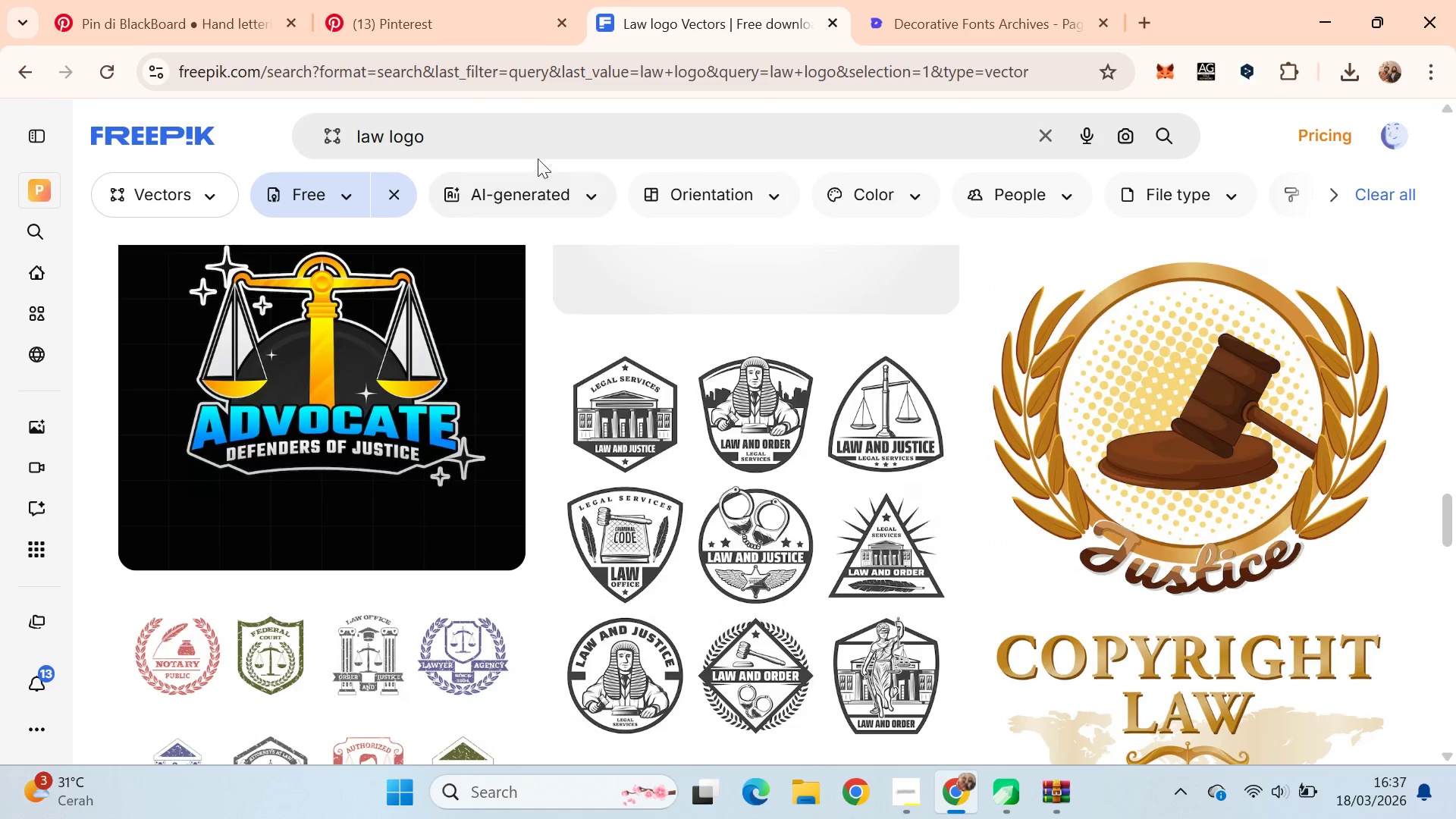 
left_click([543, 124])
 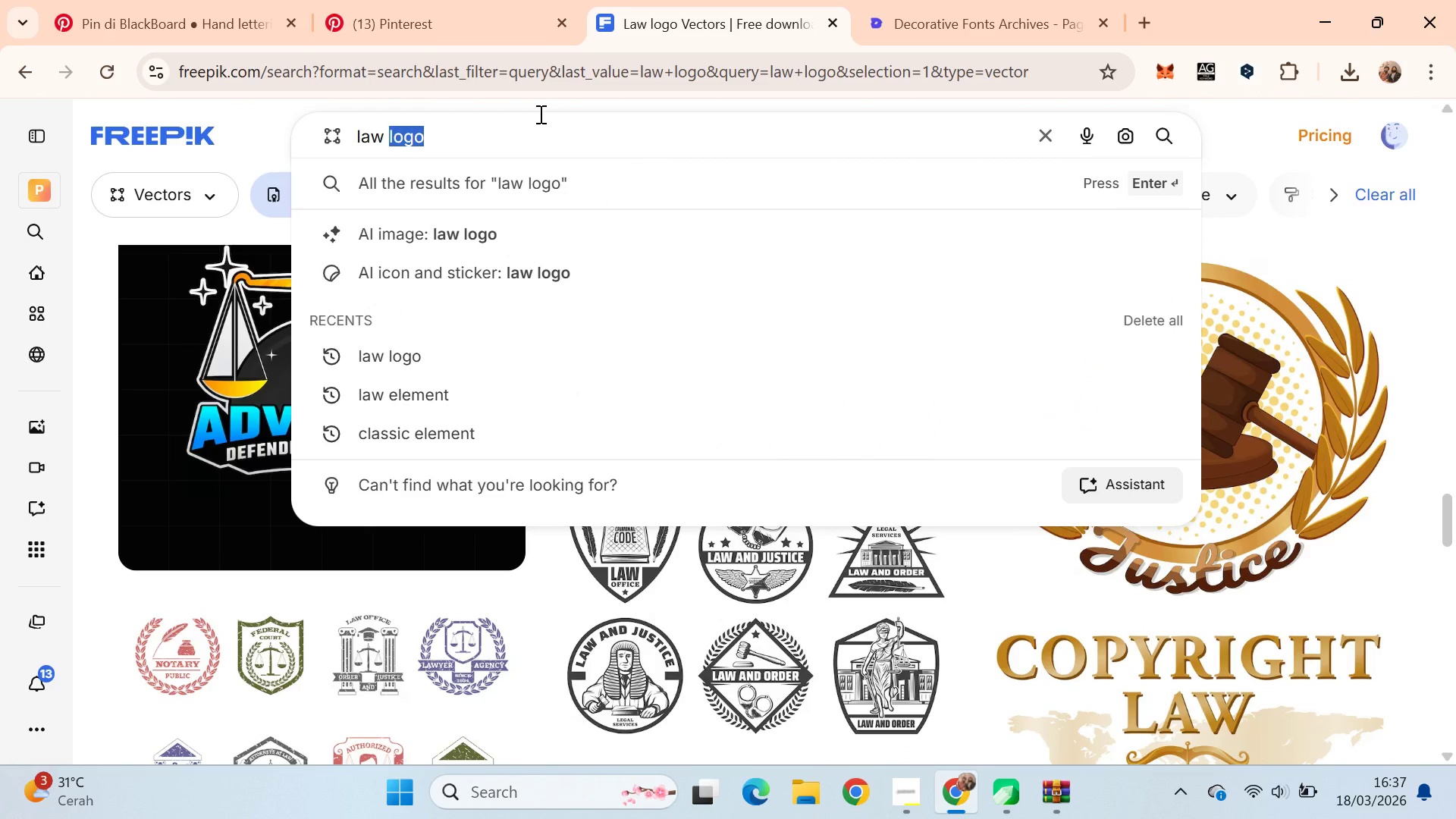 
type(icon)
 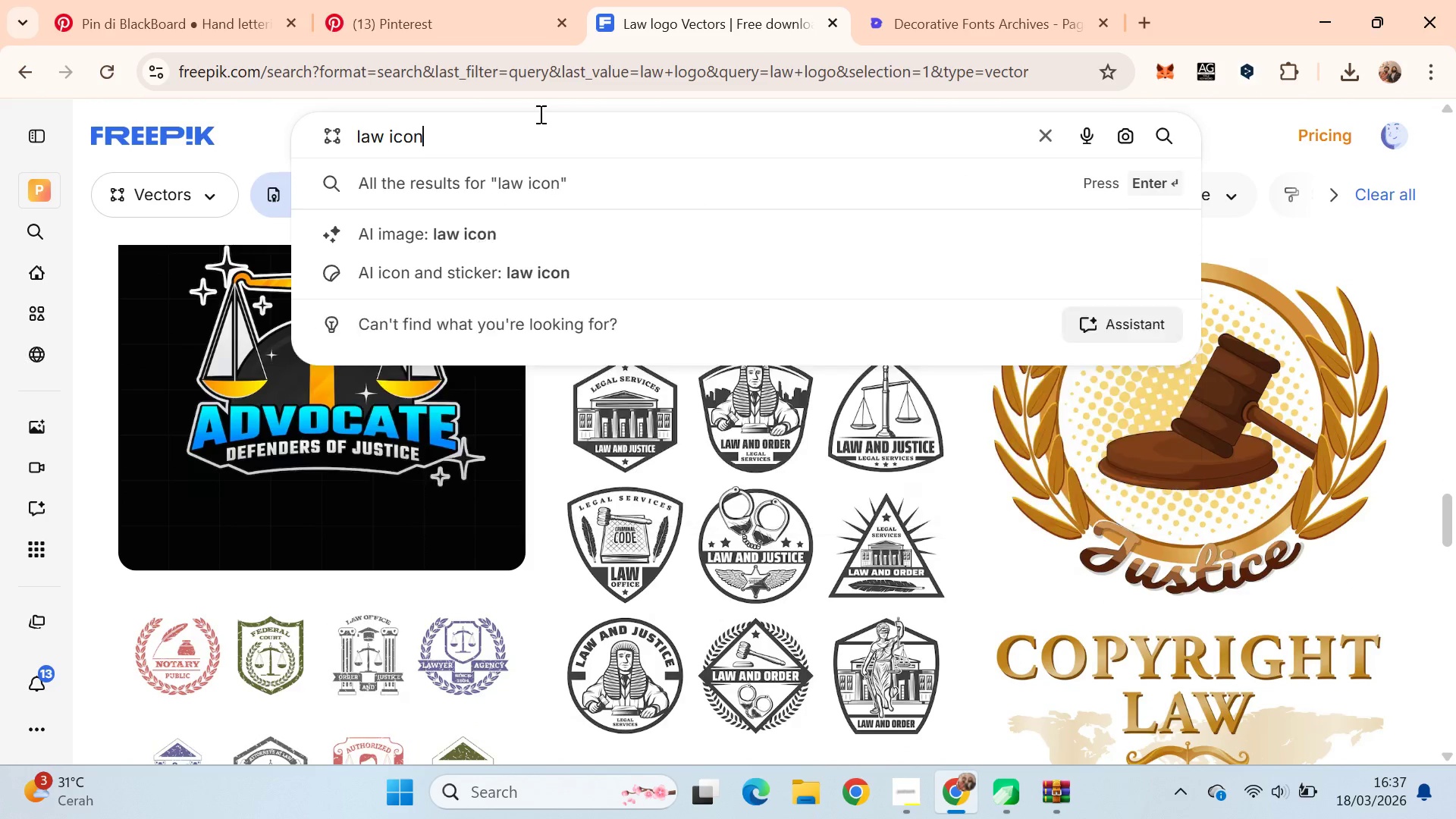 
key(Enter)
 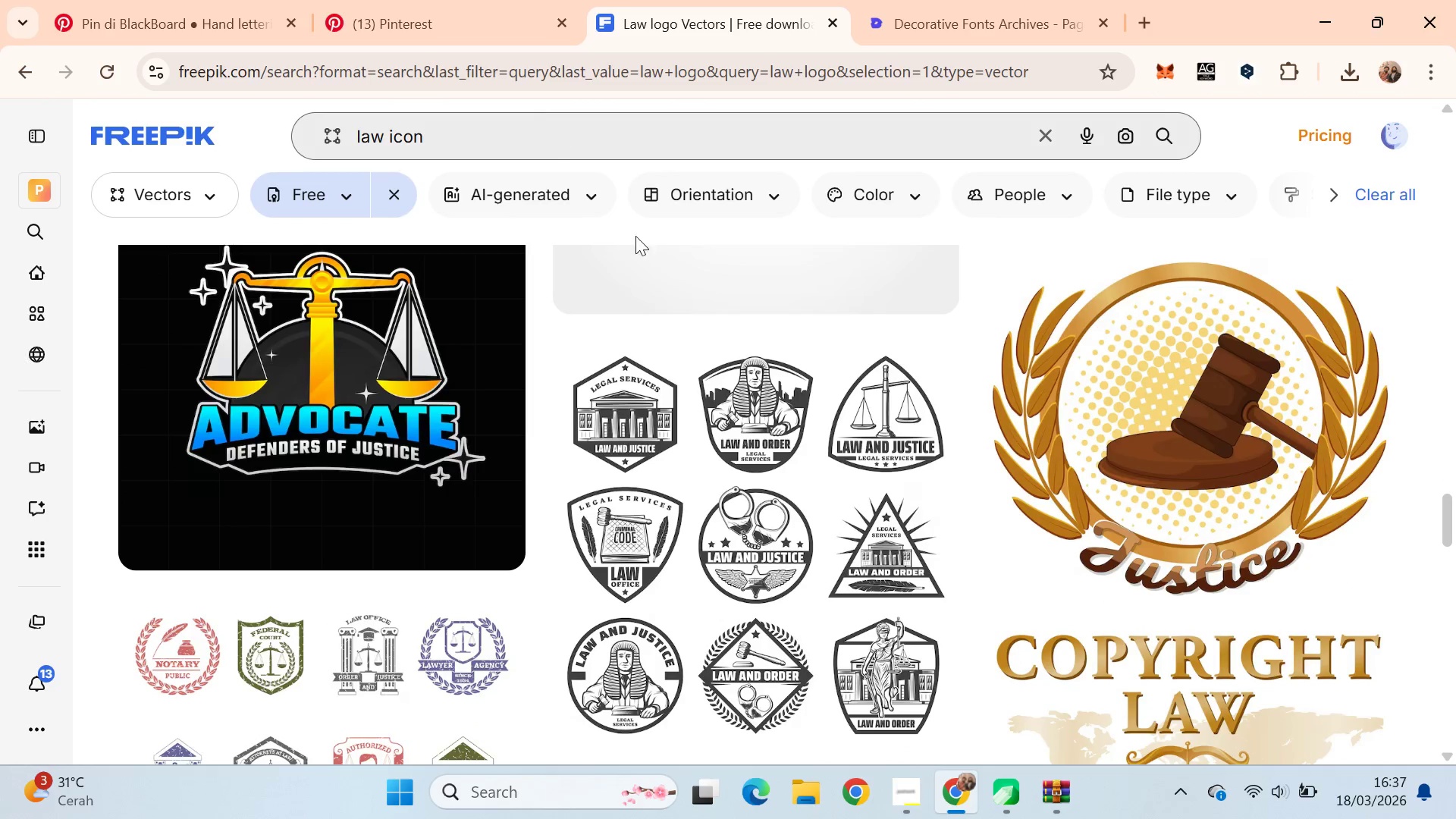 
mouse_move([640, 323])
 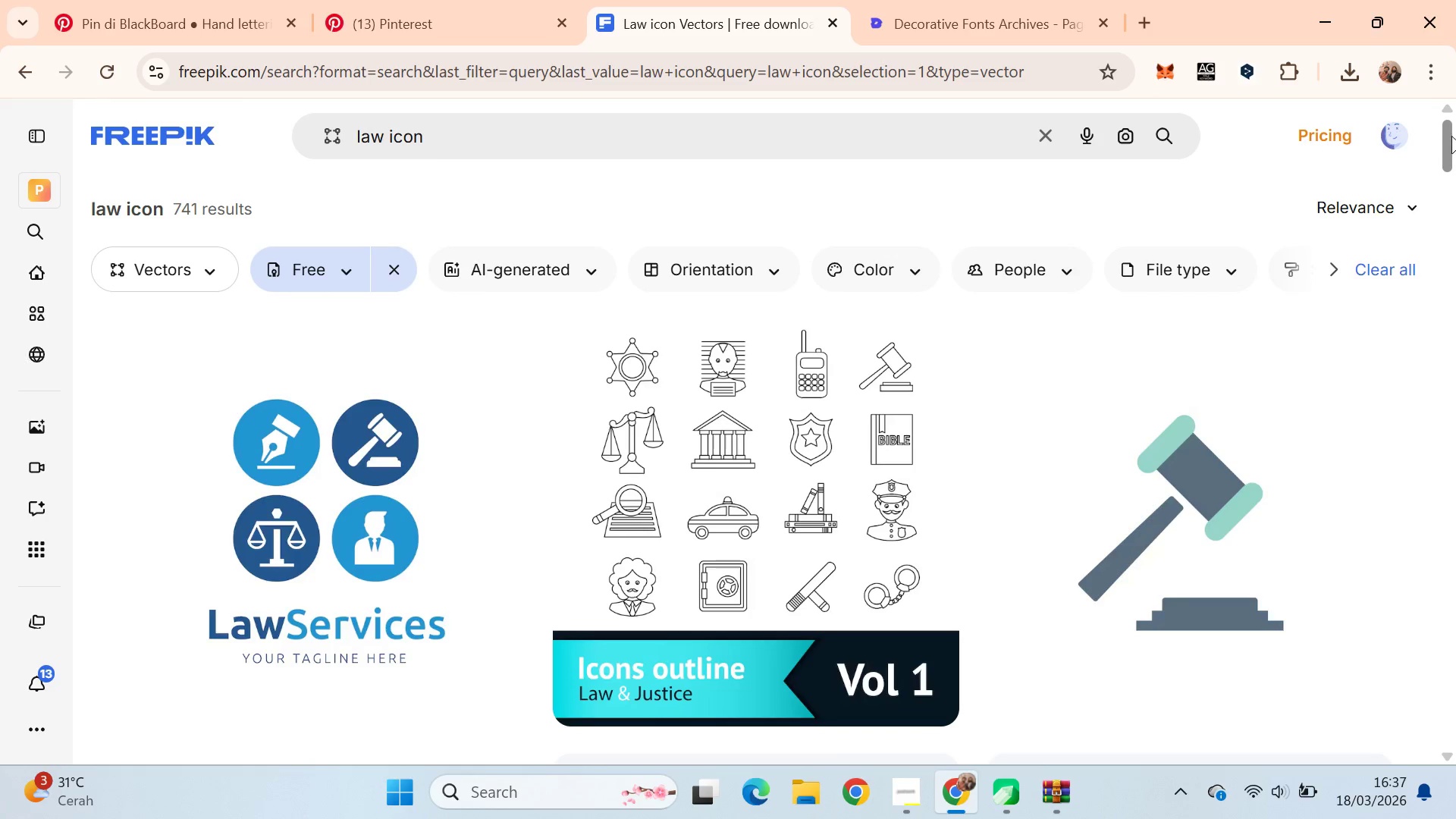 
left_click_drag(start_coordinate=[1451, 136], to_coordinate=[1445, 543])
 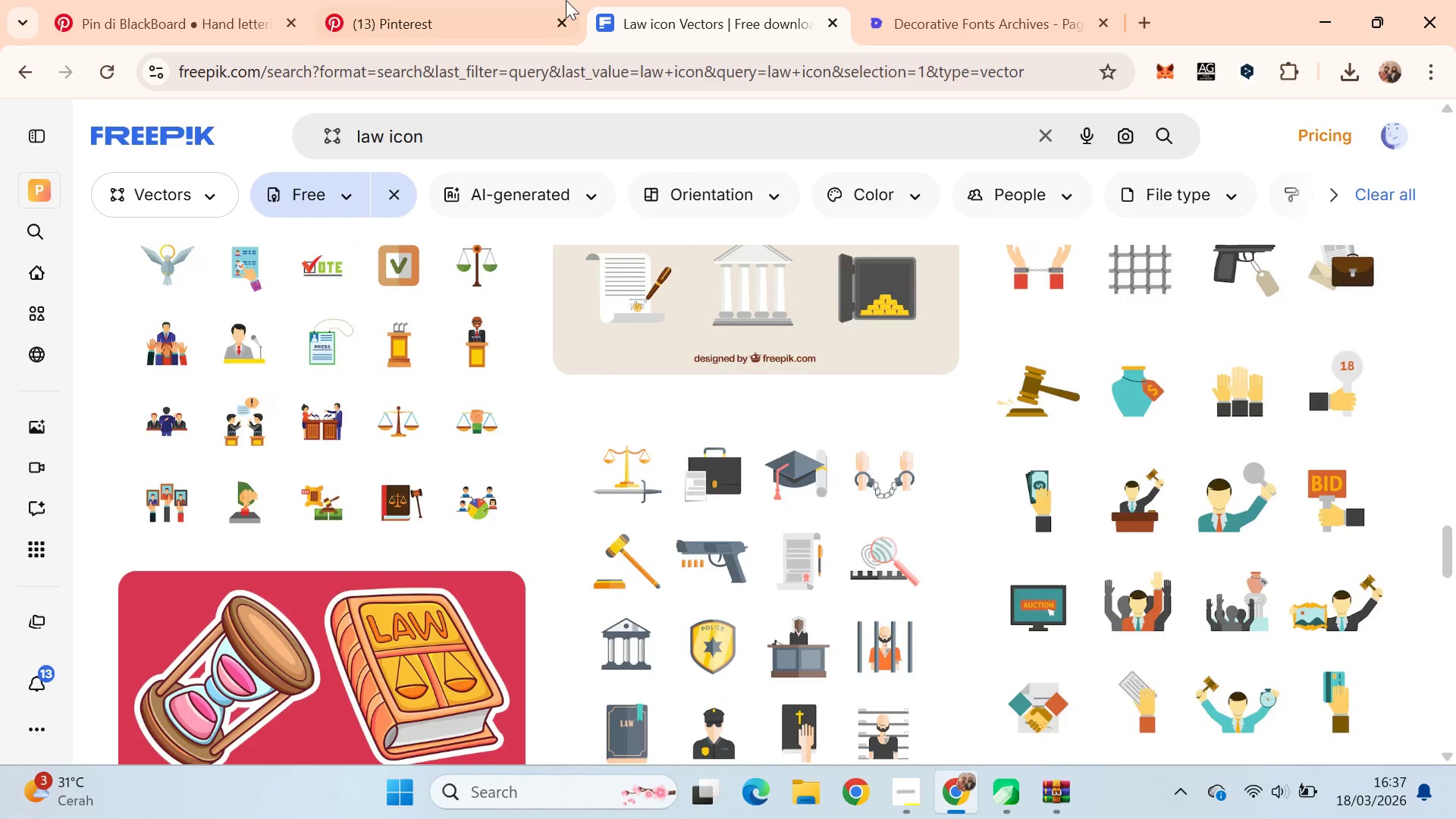 
left_click([522, 0])
 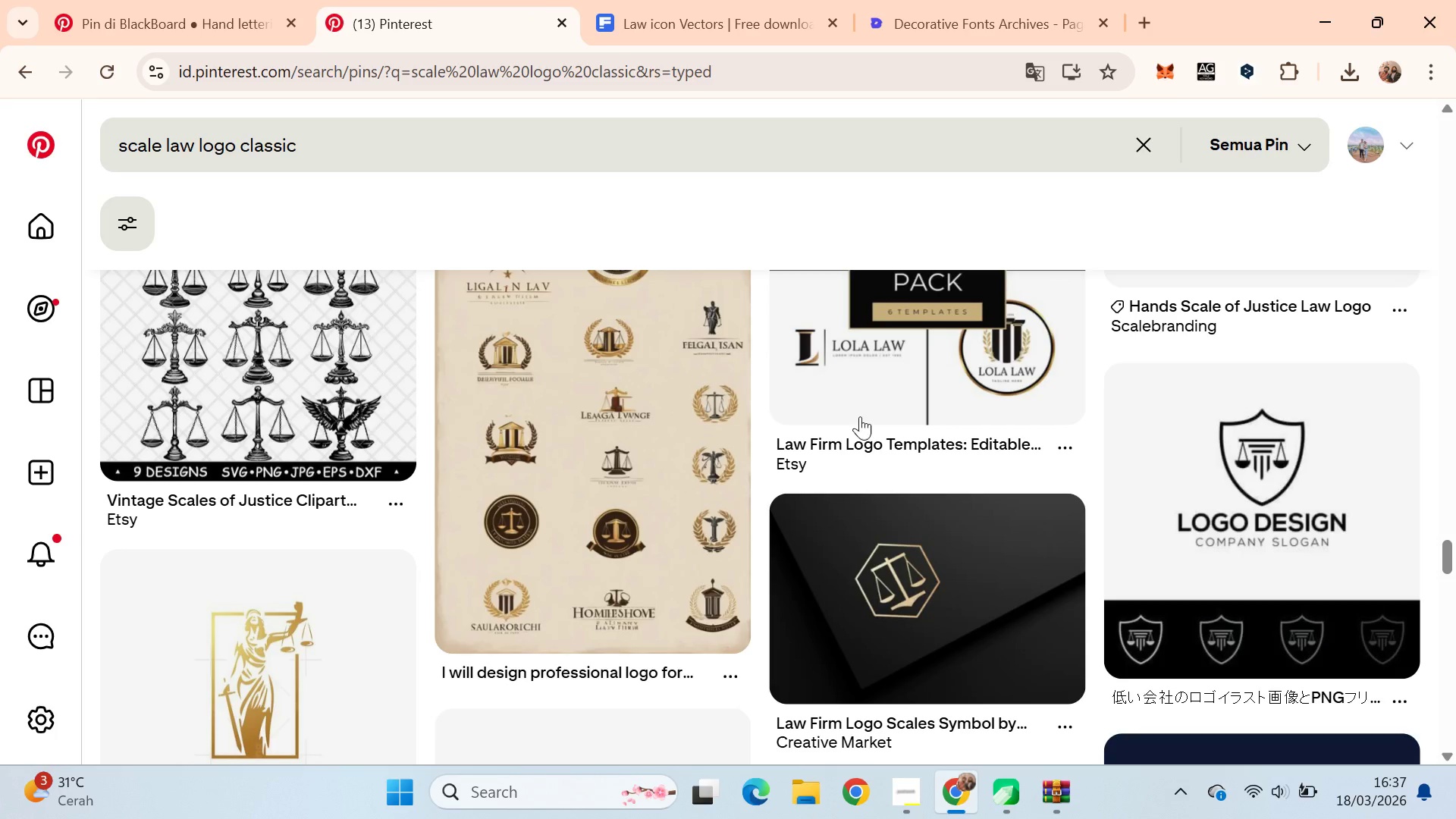 
scroll: coordinate [861, 412], scroll_direction: down, amount: 3.0
 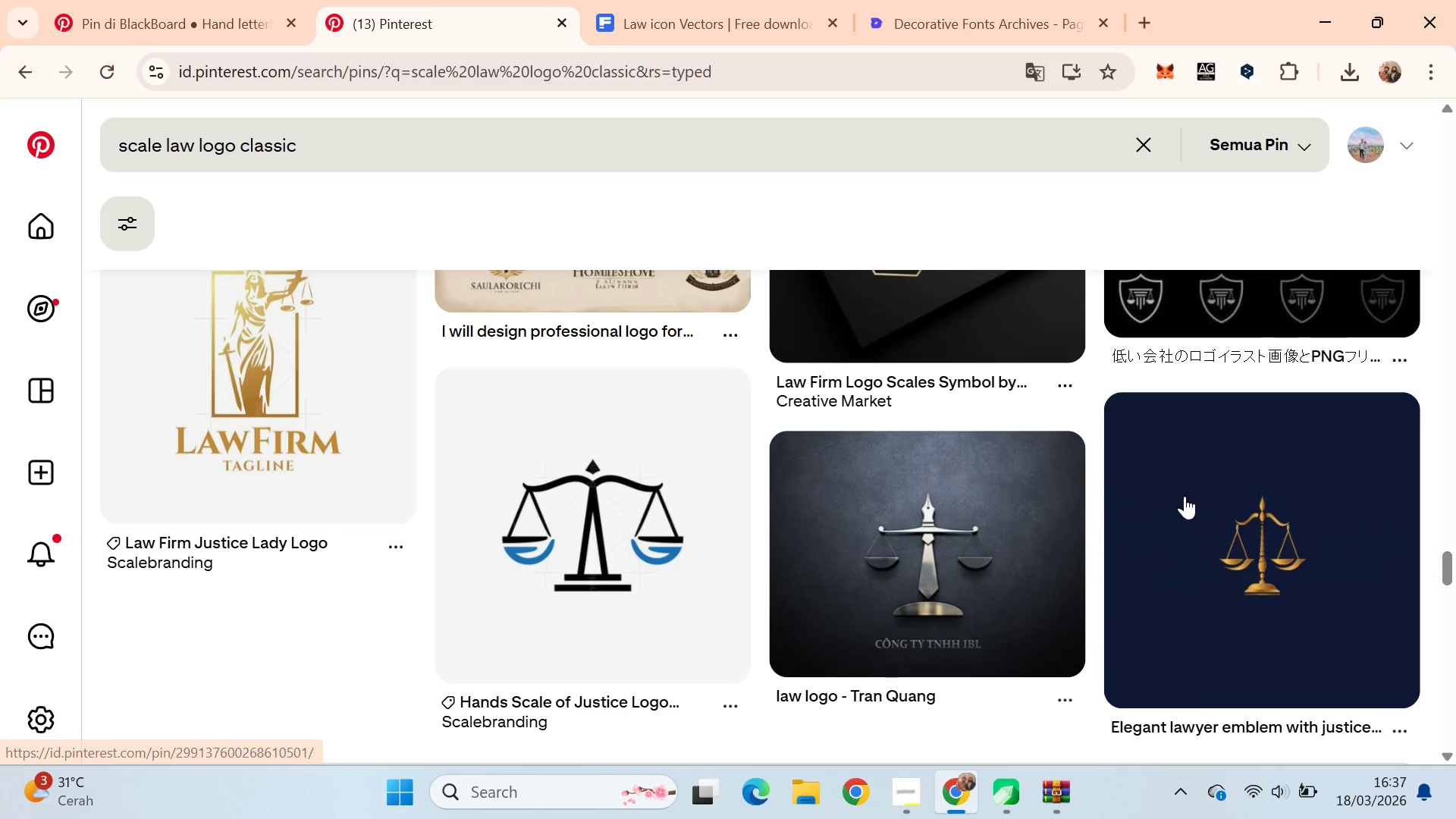 
left_click_drag(start_coordinate=[1452, 559], to_coordinate=[1436, 717])
 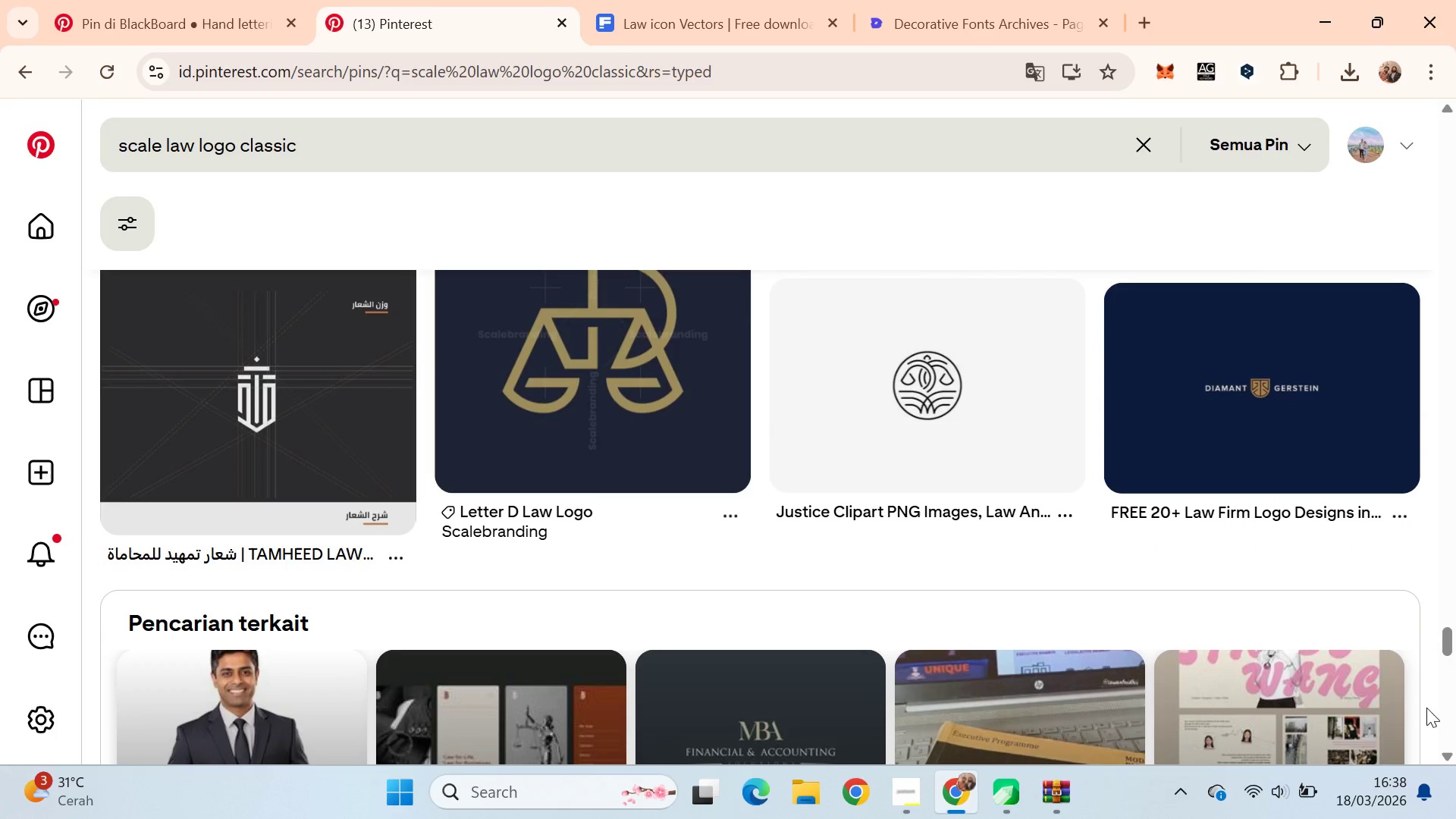 
key(Alt+AltLeft)
 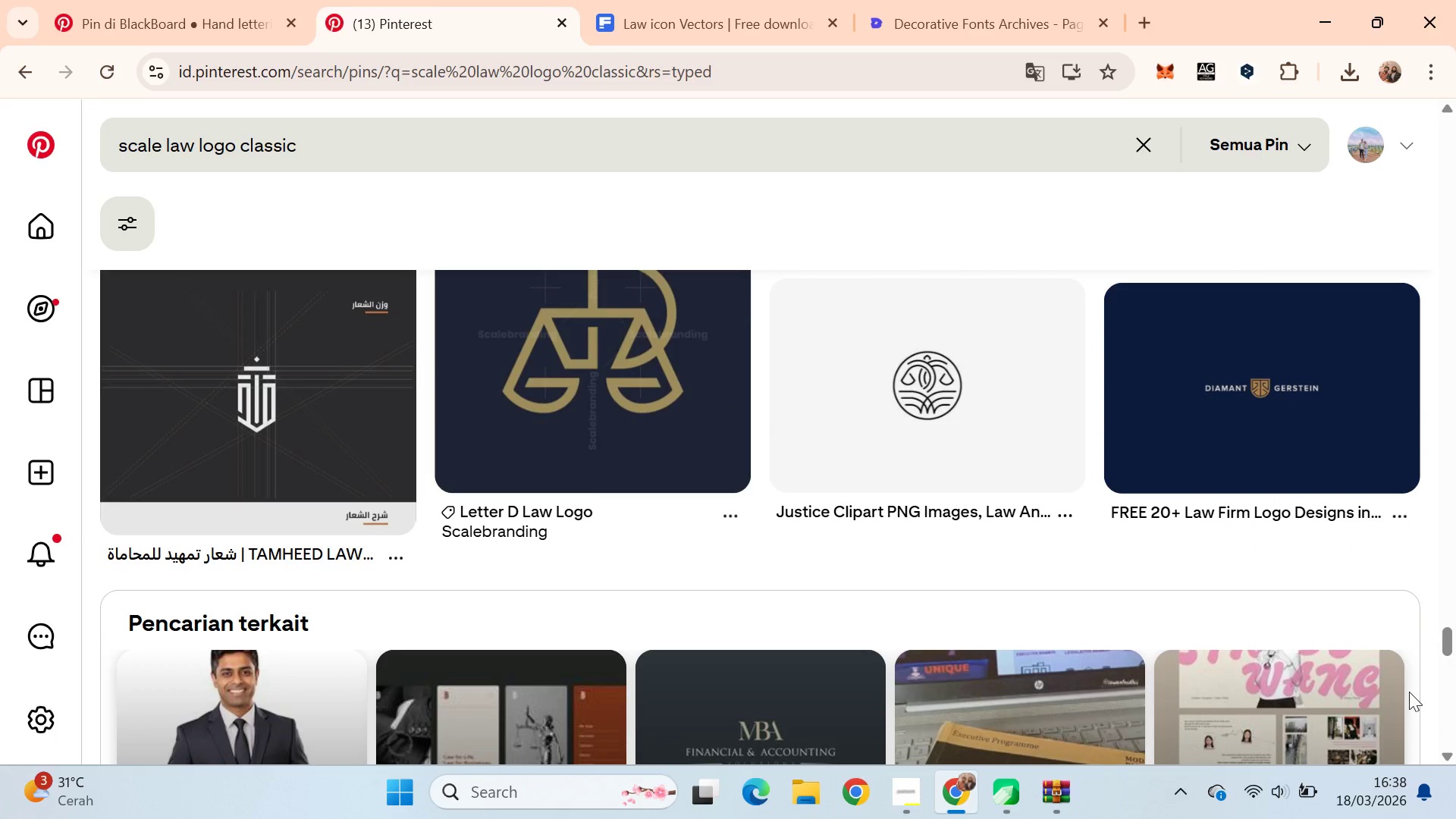 
key(Alt+Tab)
 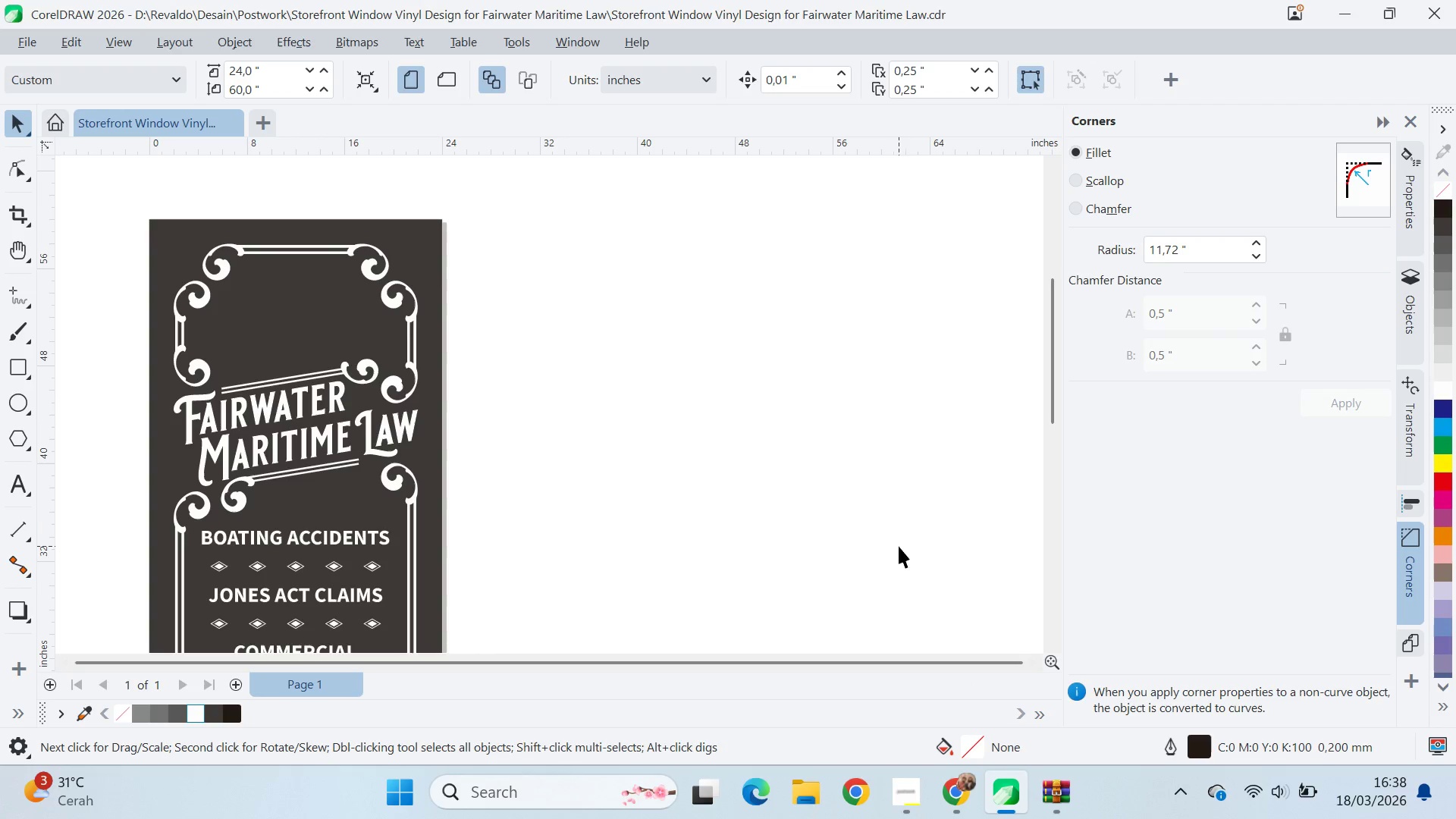 
left_click([638, 139])
 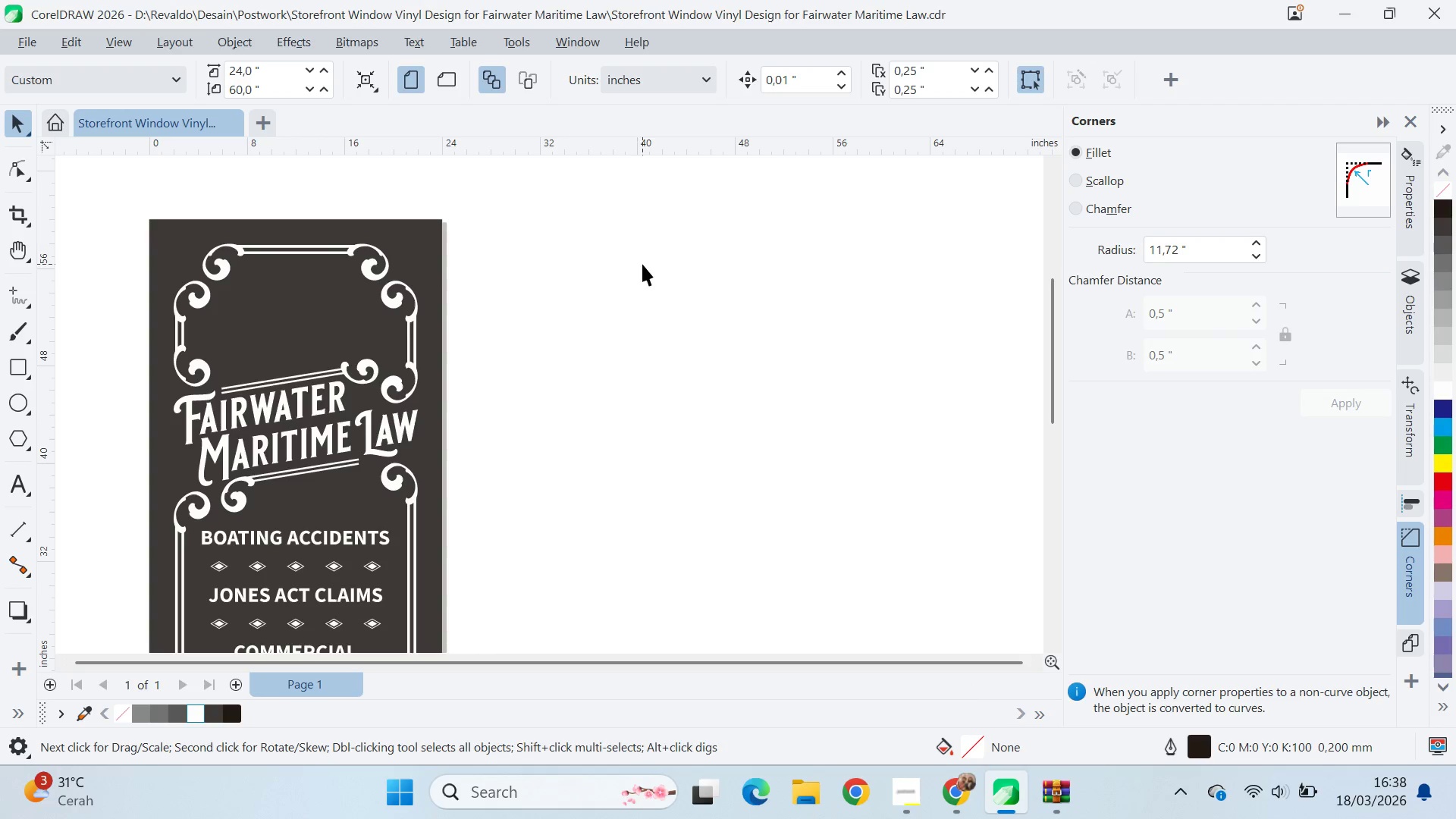 
left_click([642, 257])
 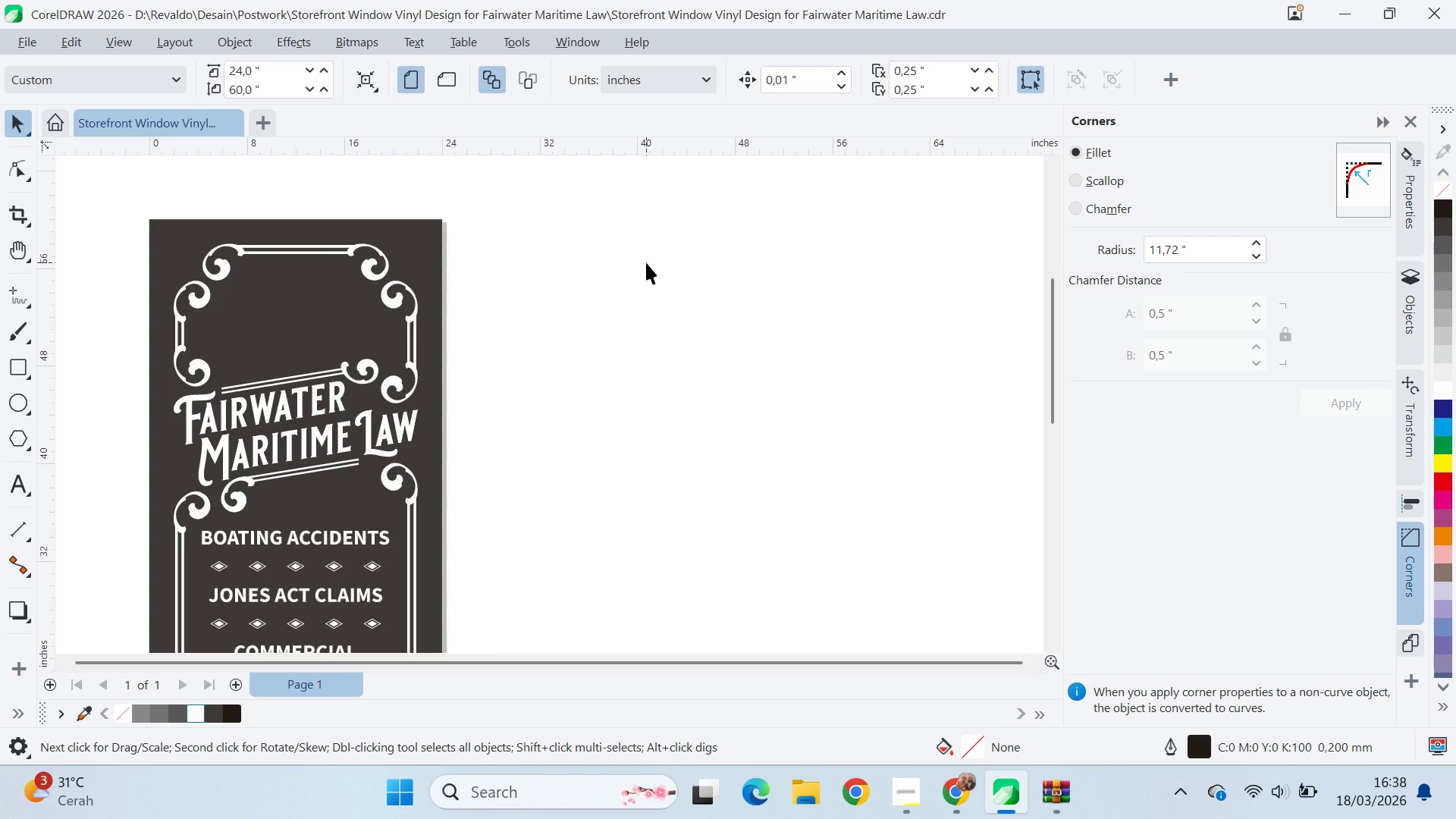 
key(Alt+AltLeft)
 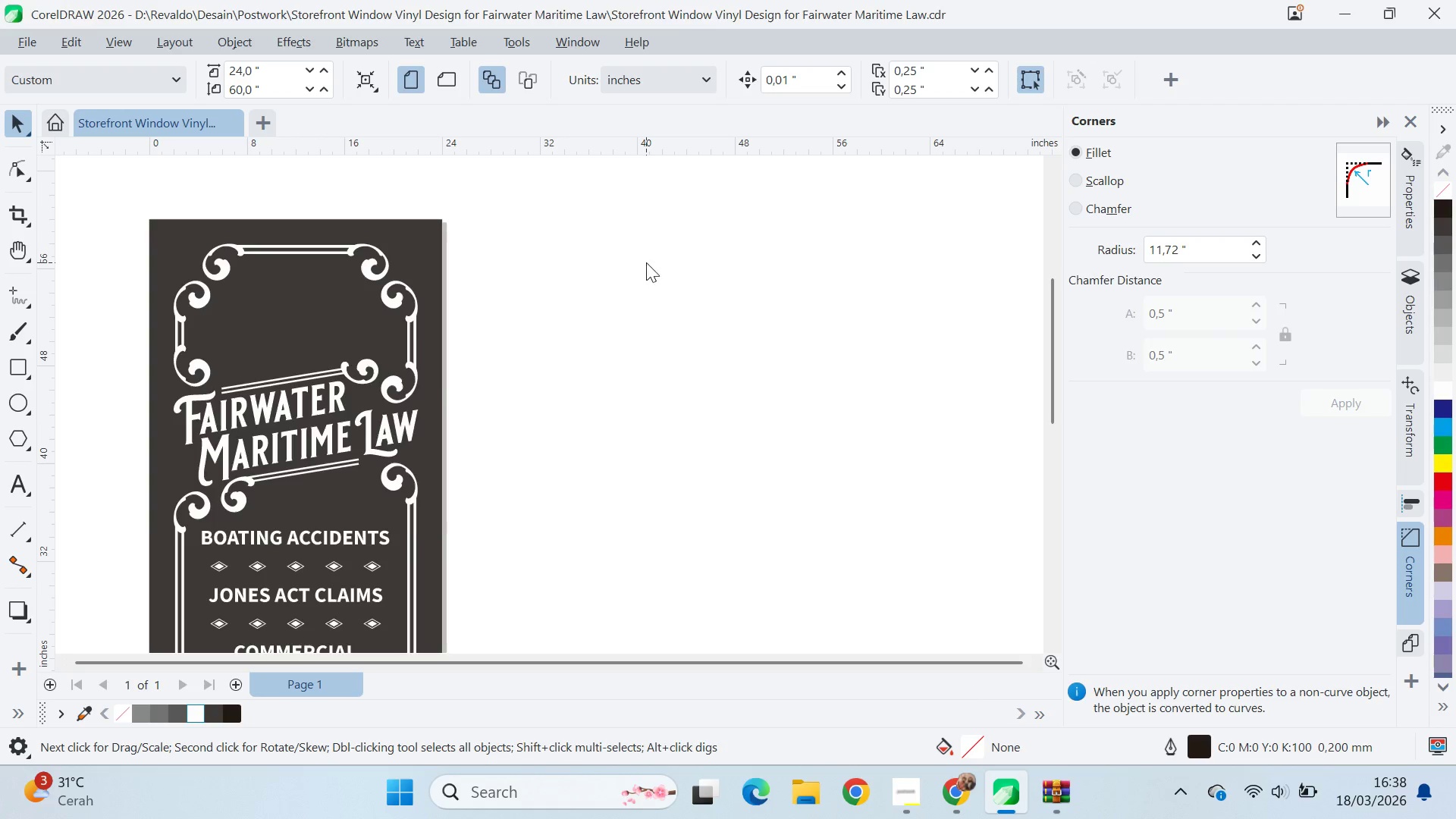 
key(Alt+Tab)
 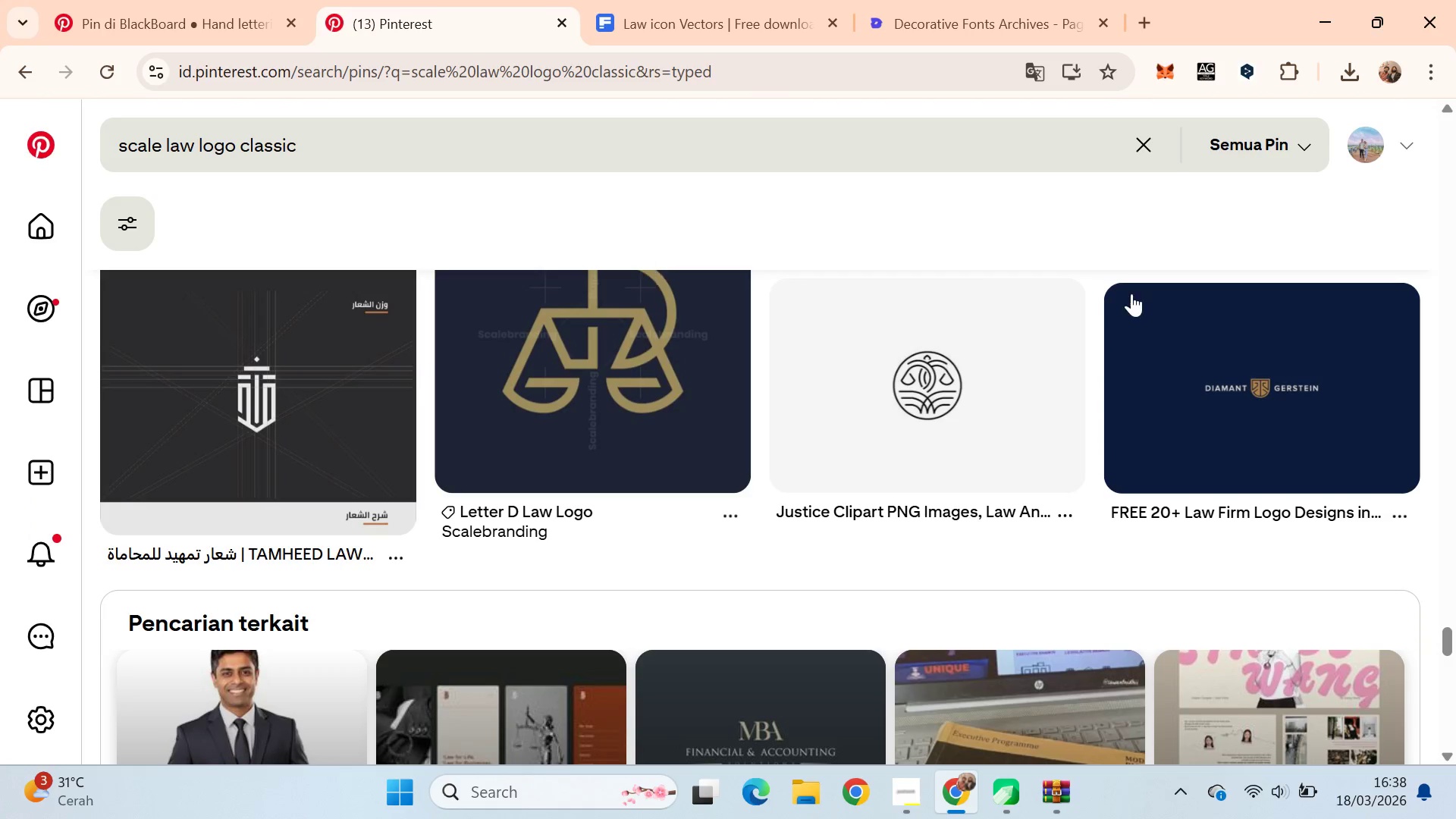 
scroll: coordinate [1409, 583], scroll_direction: down, amount: 20.0
 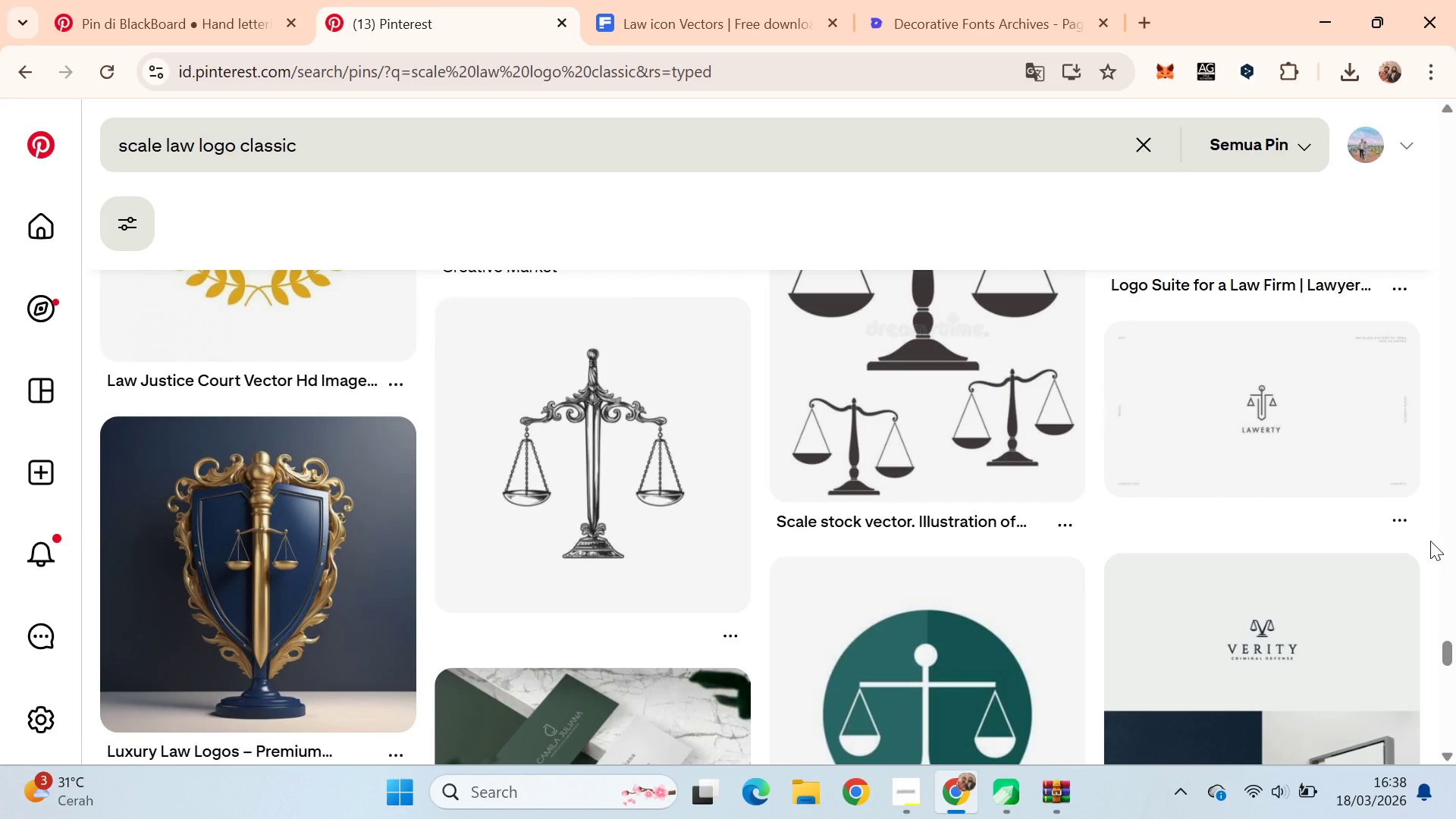 
wait(6.74)
 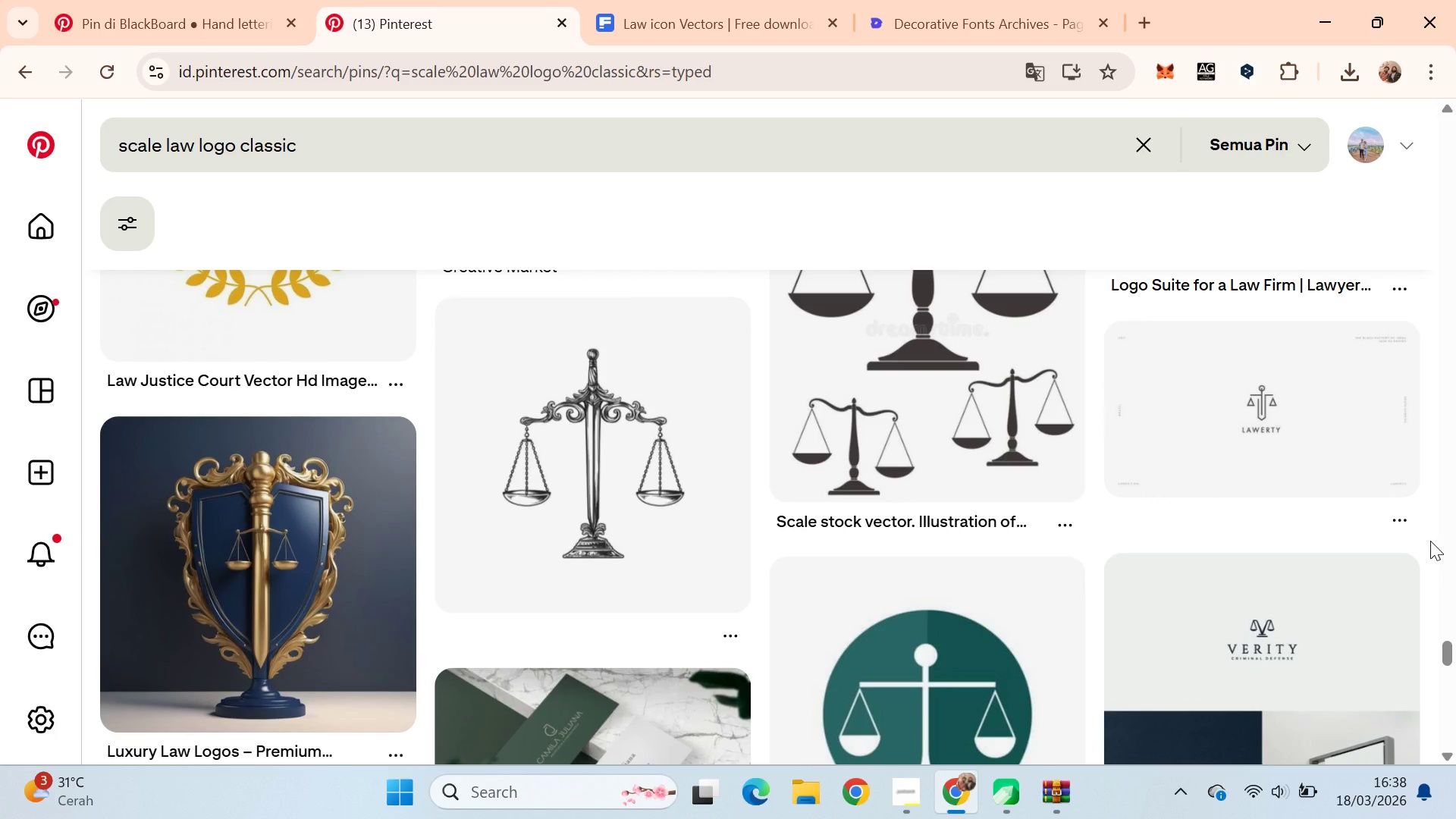 
scroll: coordinate [1430, 541], scroll_direction: down, amount: 11.0
 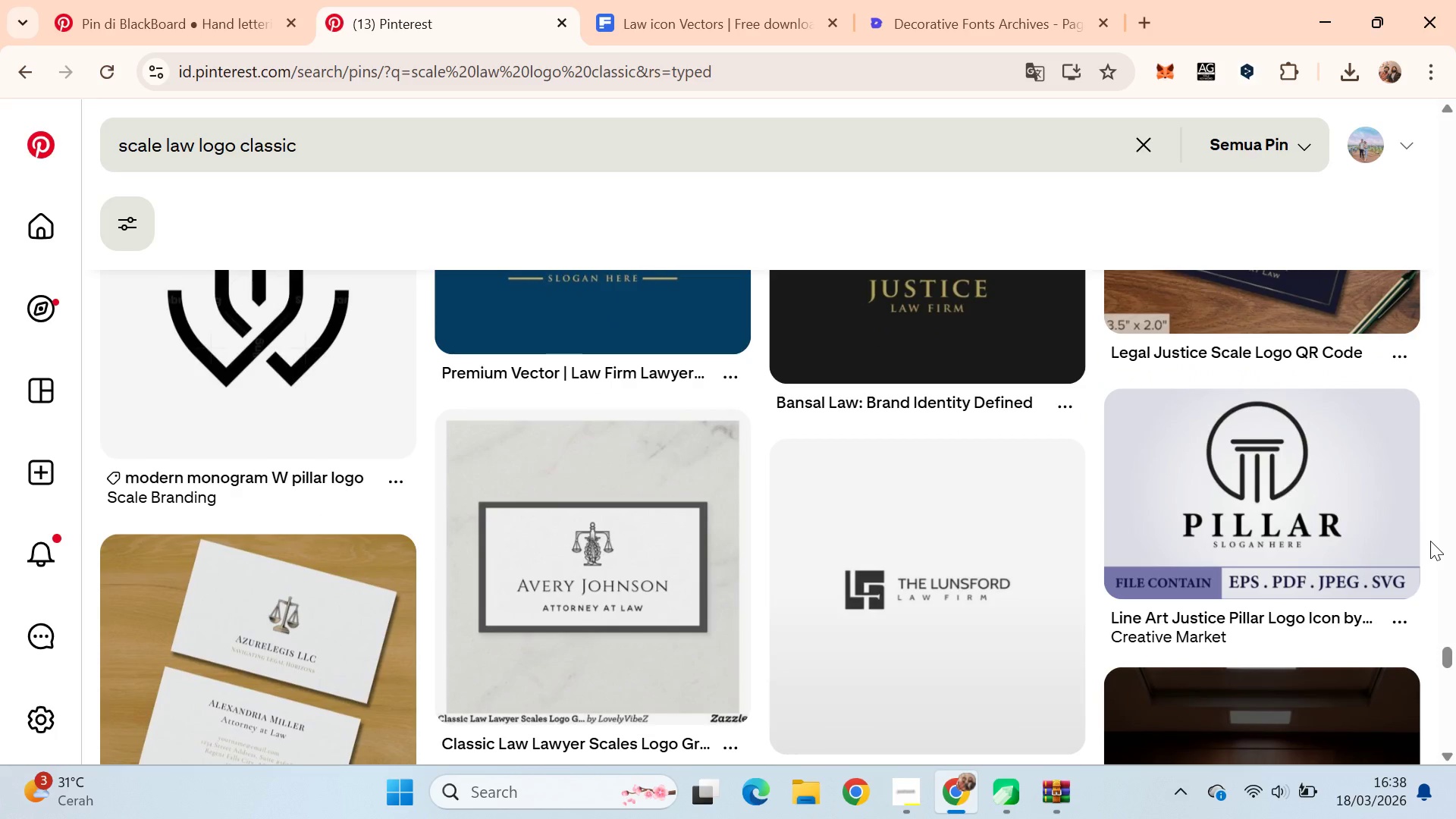 
scroll: coordinate [1430, 541], scroll_direction: up, amount: 2.0
 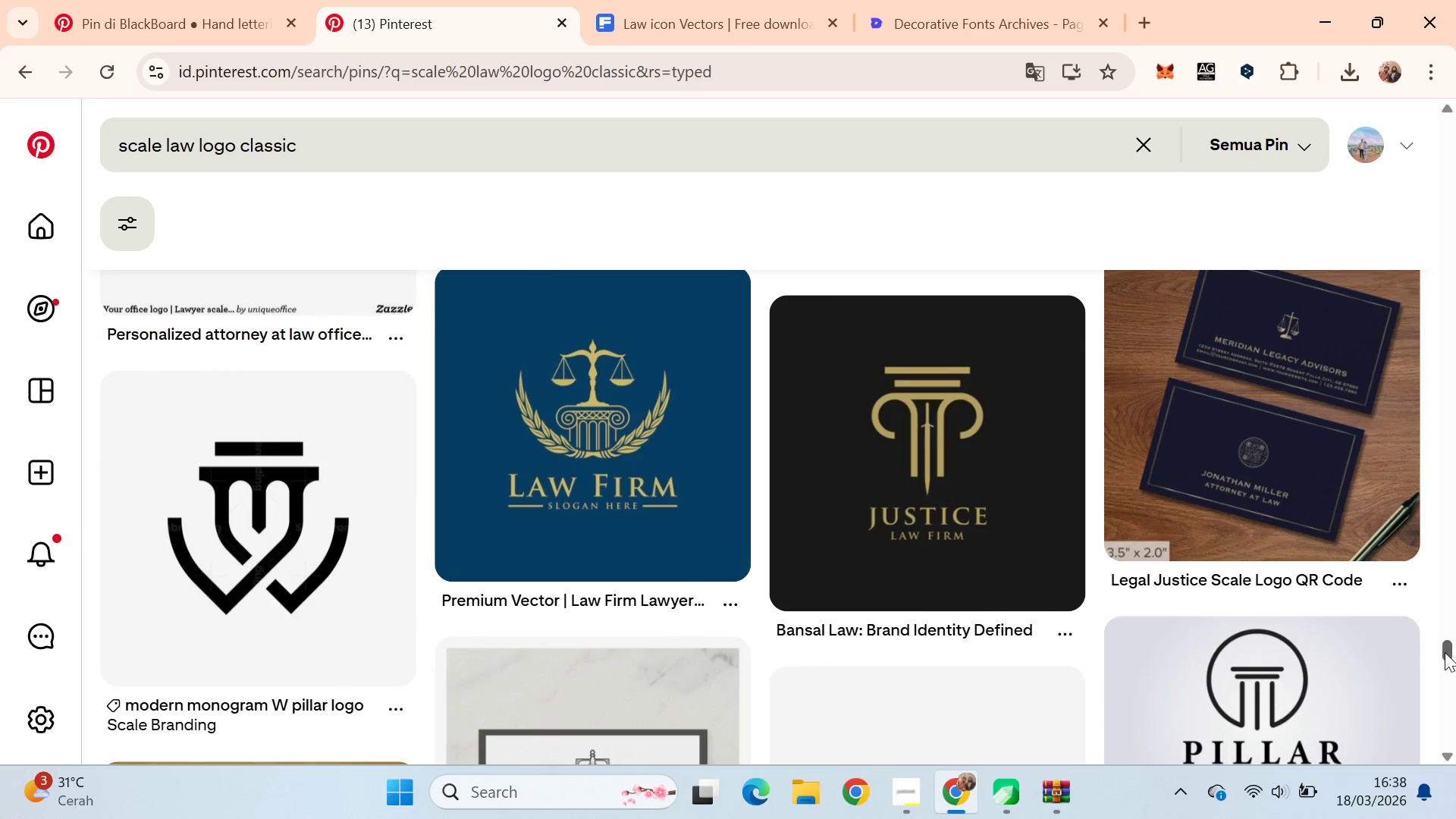 
left_click_drag(start_coordinate=[1445, 651], to_coordinate=[1432, 2])
 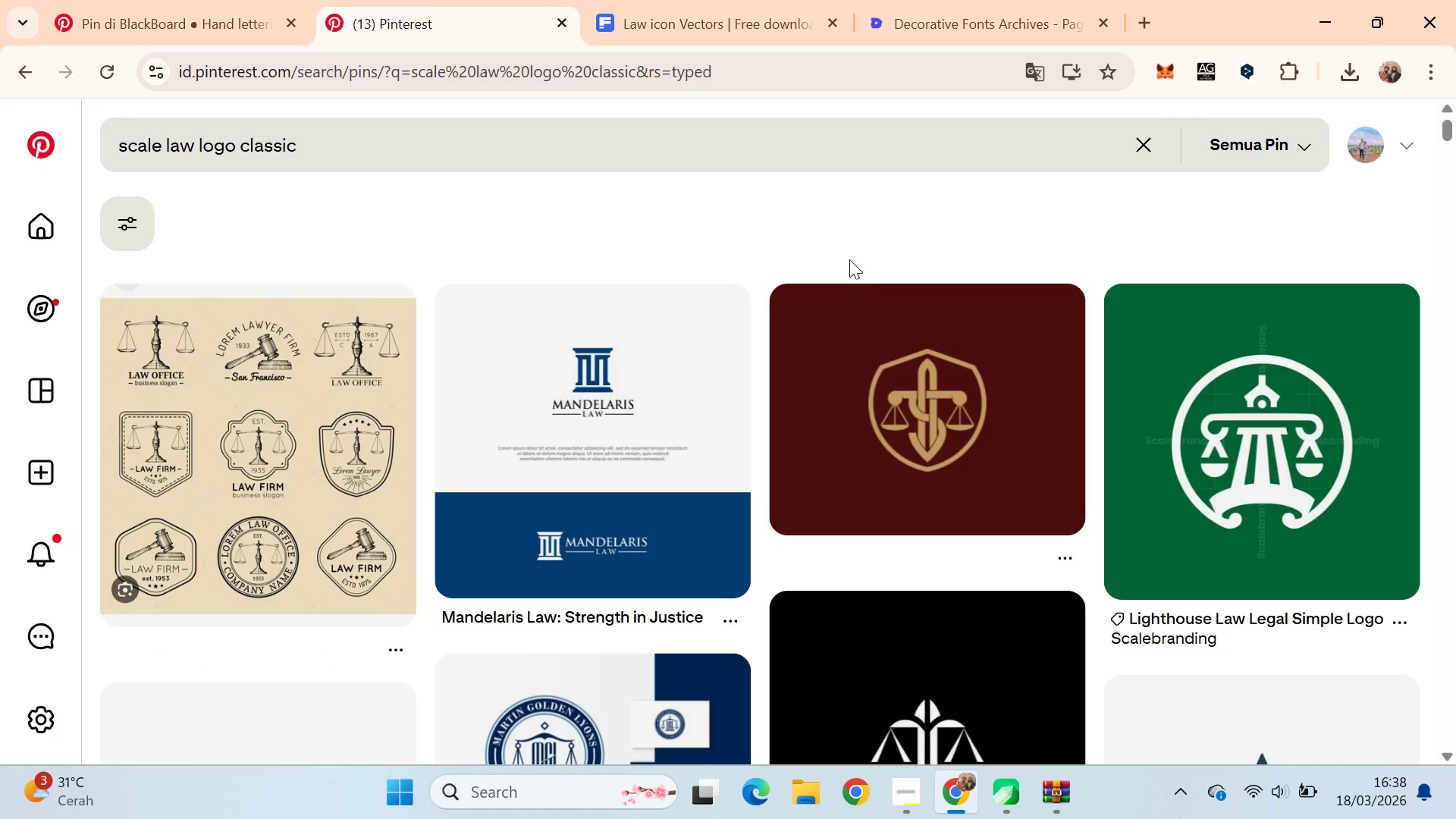 
key(Alt+AltLeft)
 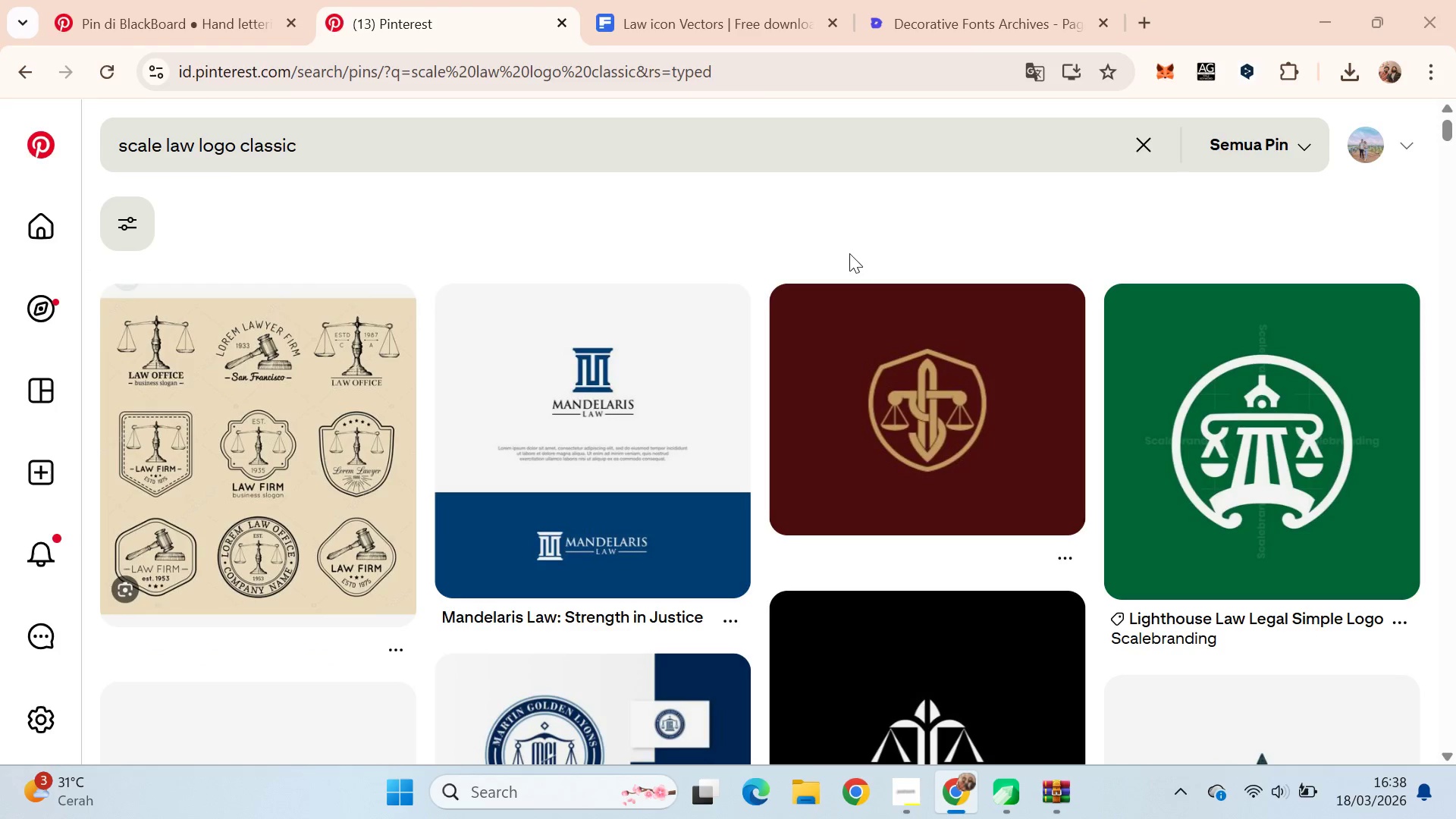 
key(Alt+Tab)
 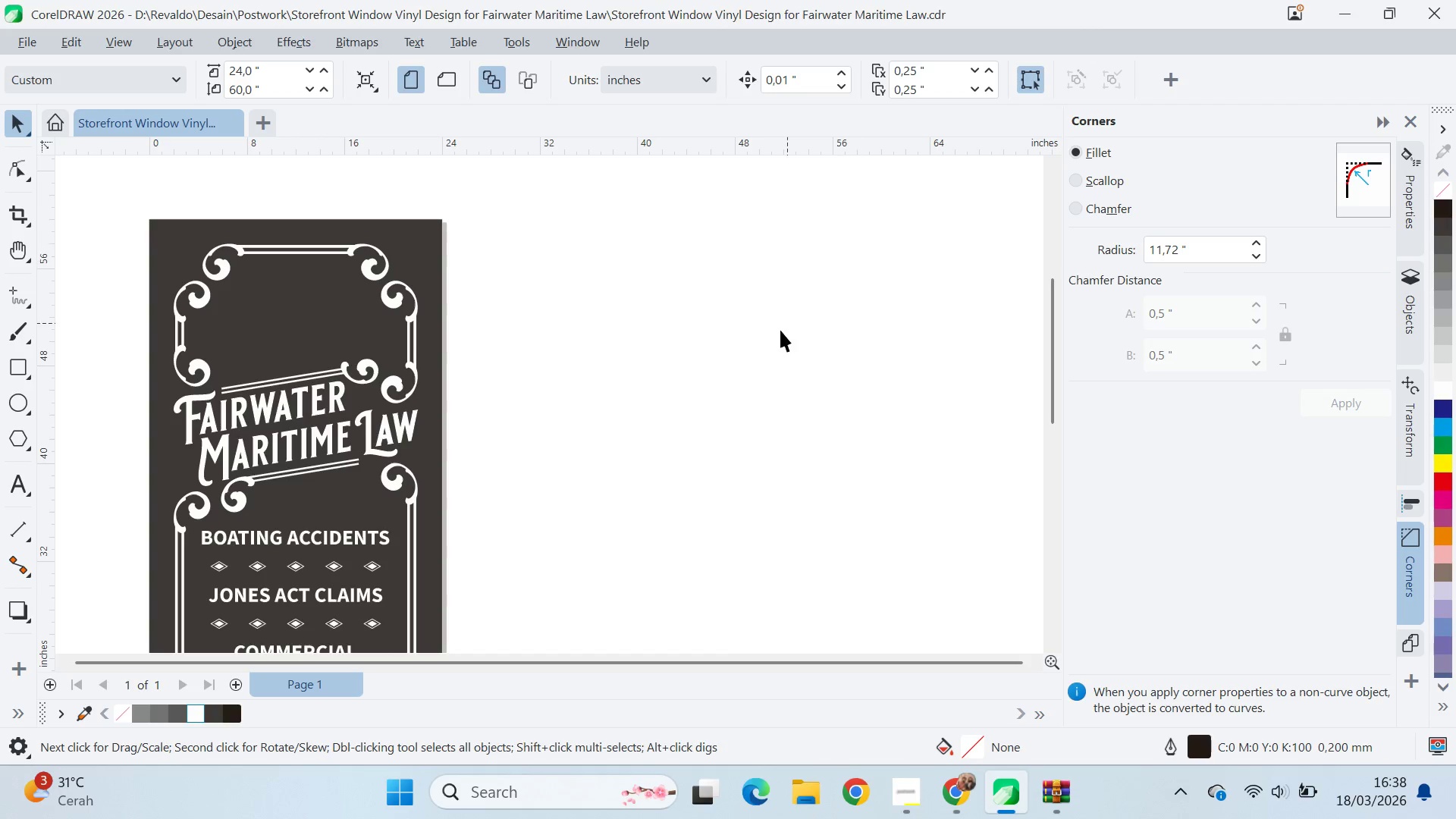 
left_click([763, 347])
 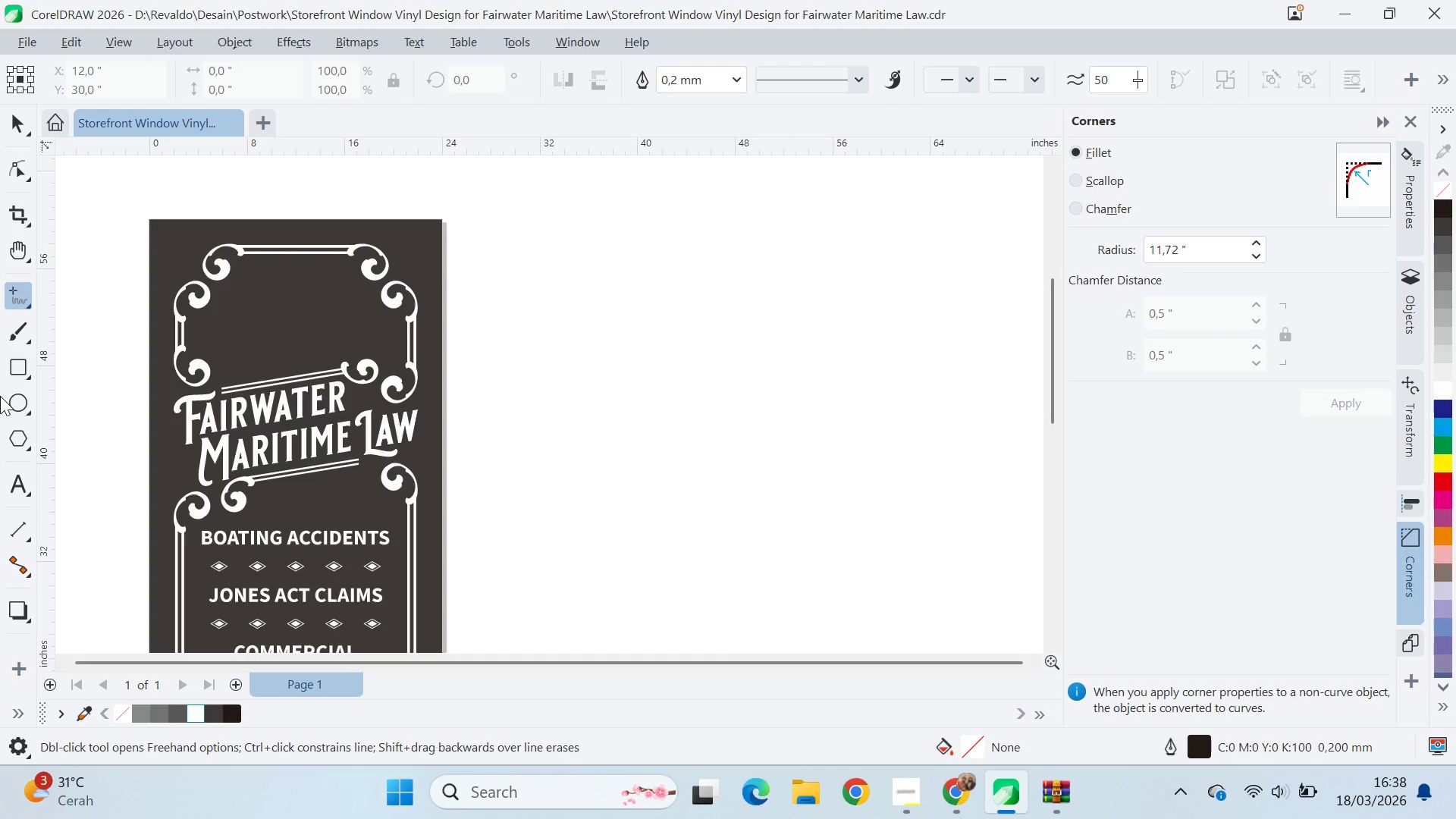 
hold_key(key=ControlLeft, duration=1.5)
left_click_drag(start_coordinate=[615, 252], to_coordinate=[704, 353])
 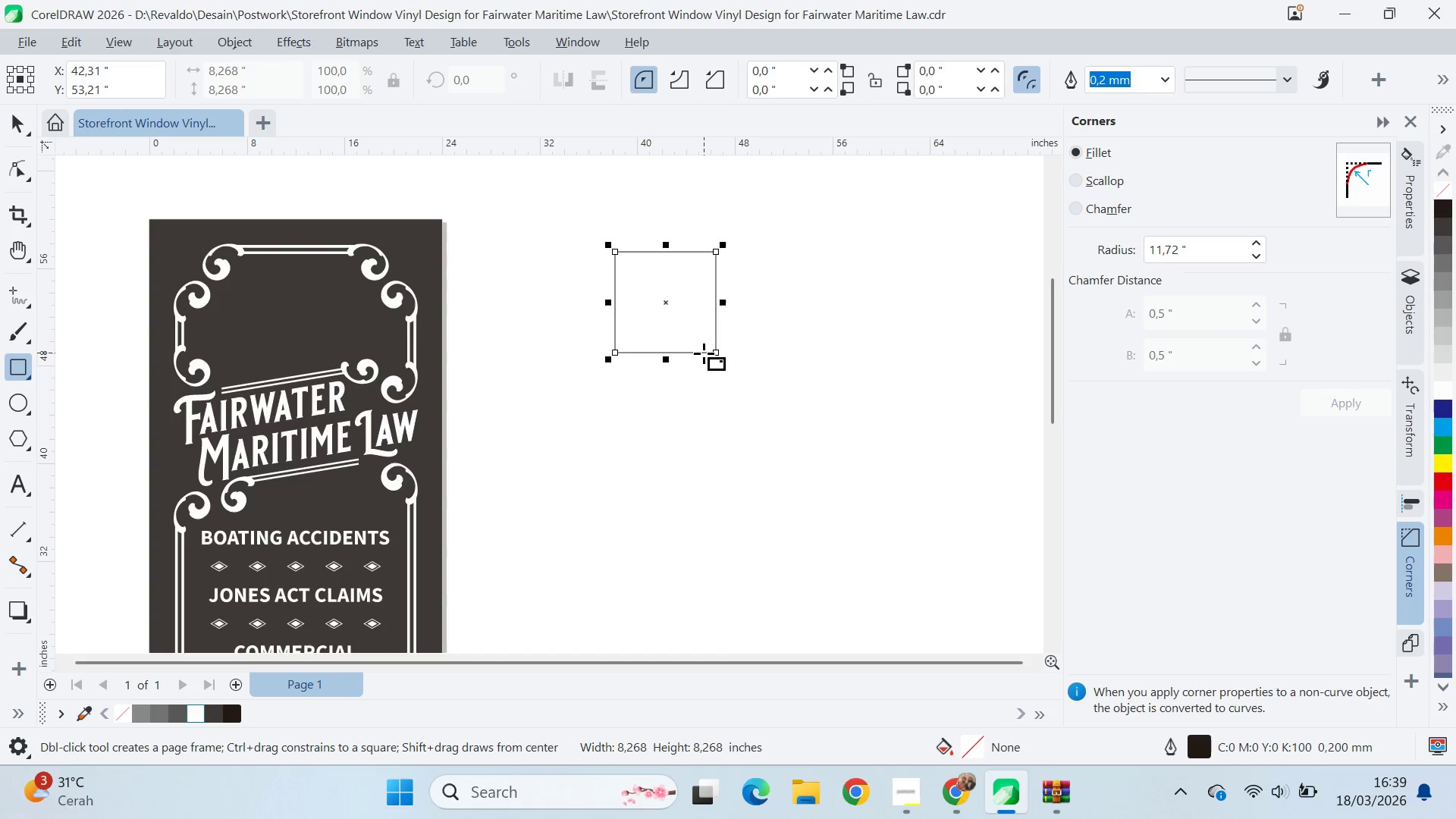 
key(Control+ControlLeft)
 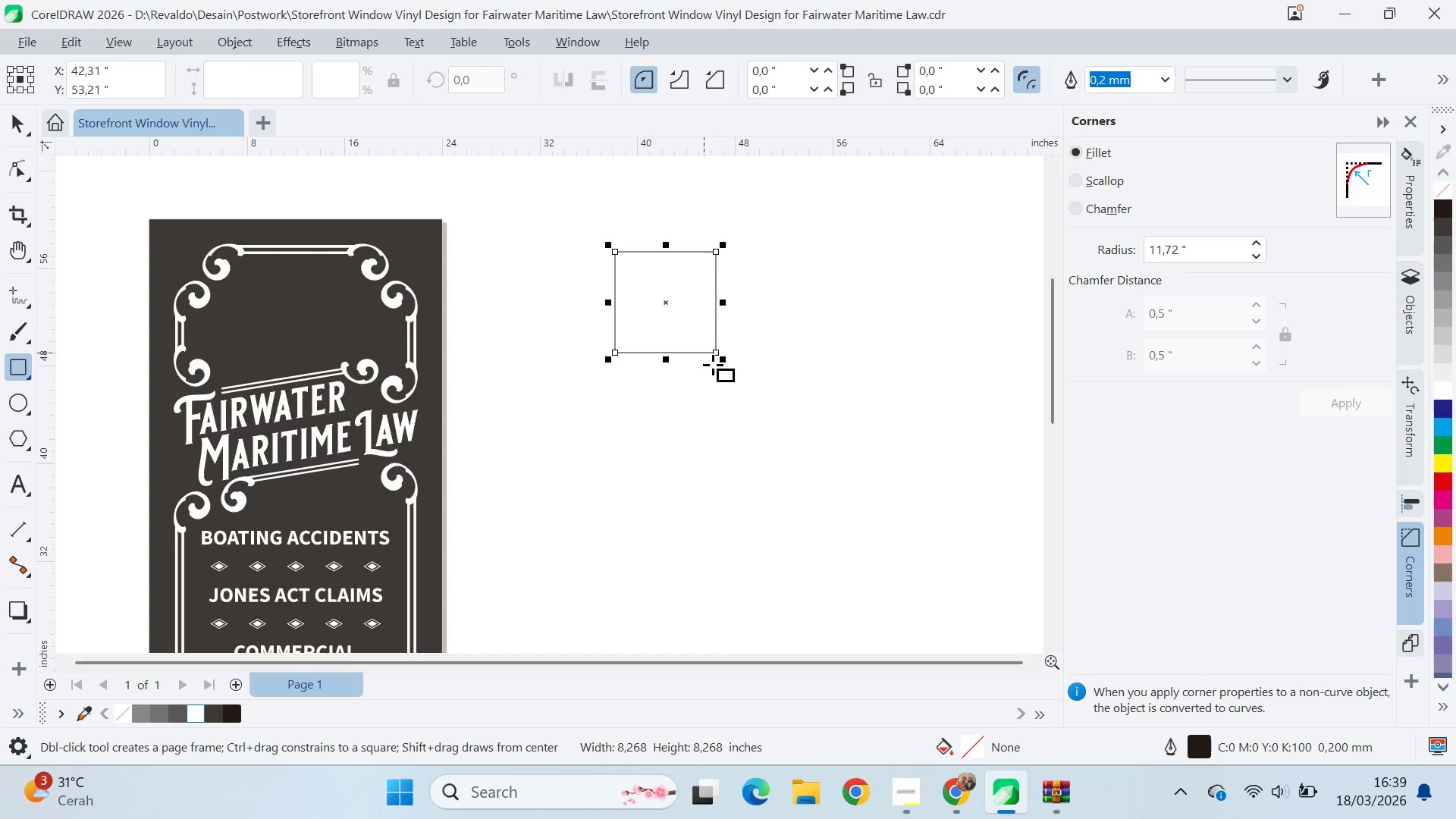 
key(V)
 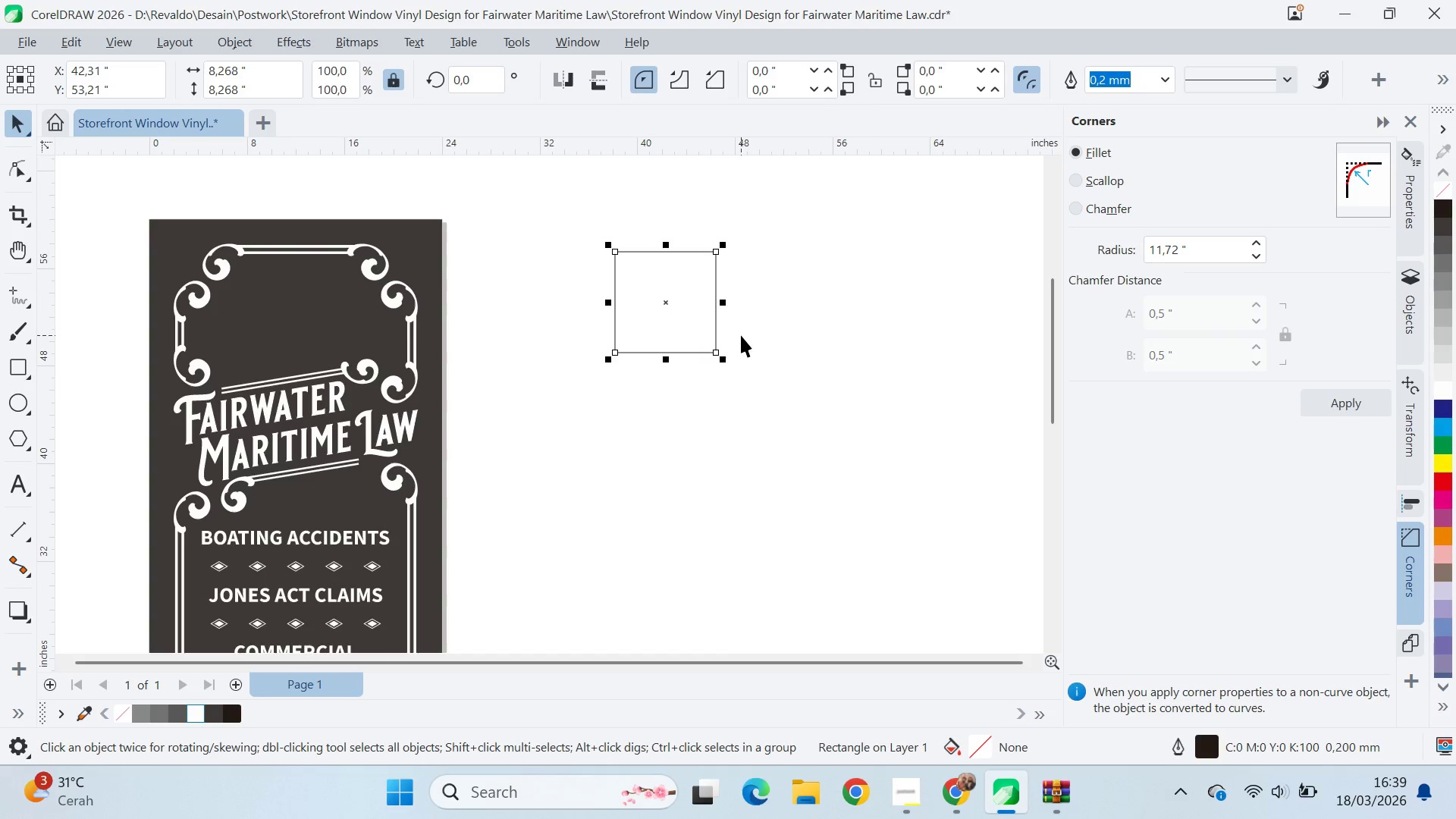 
scroll: coordinate [739, 325], scroll_direction: up, amount: 2.0
 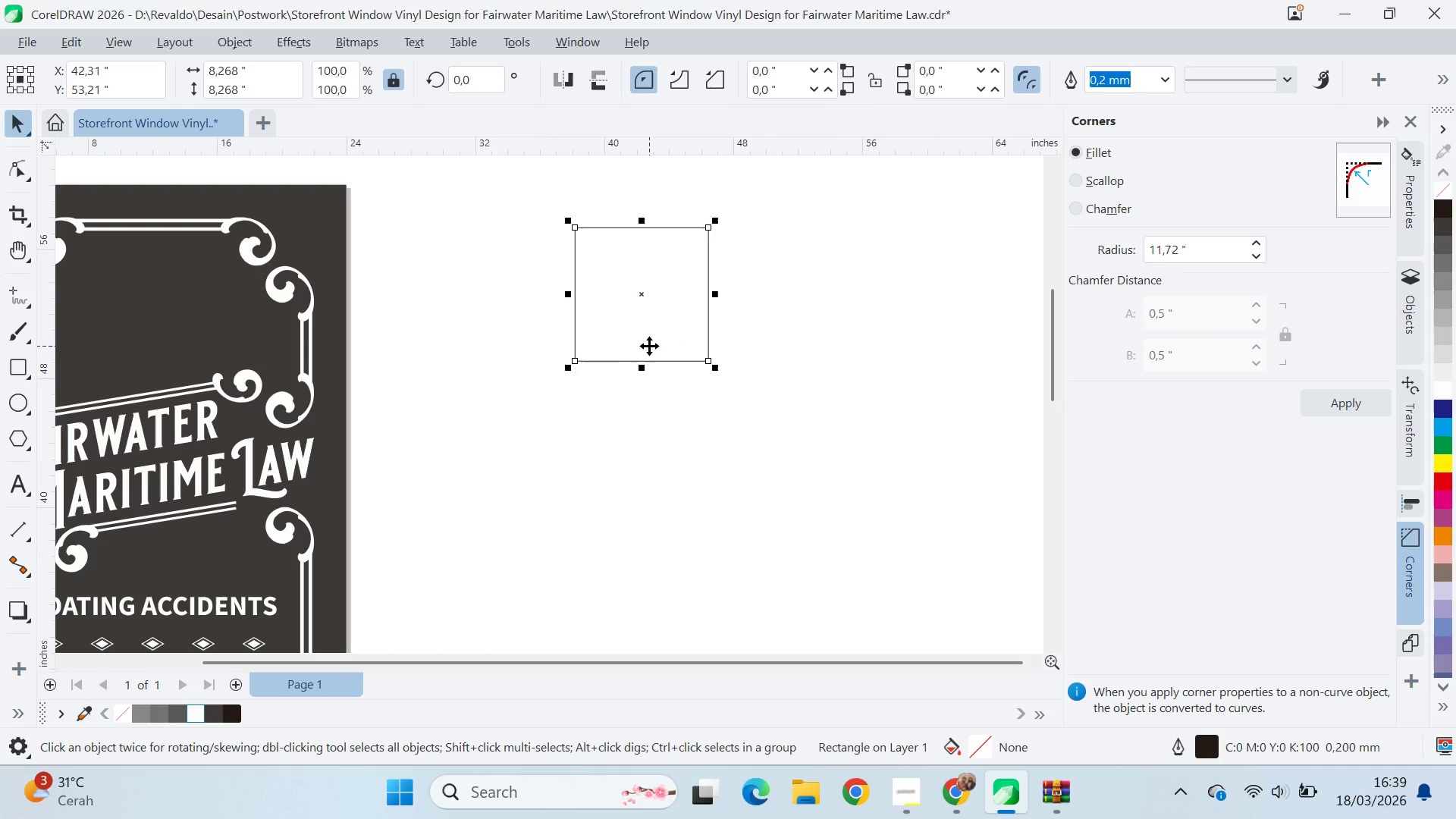 
key(A)
 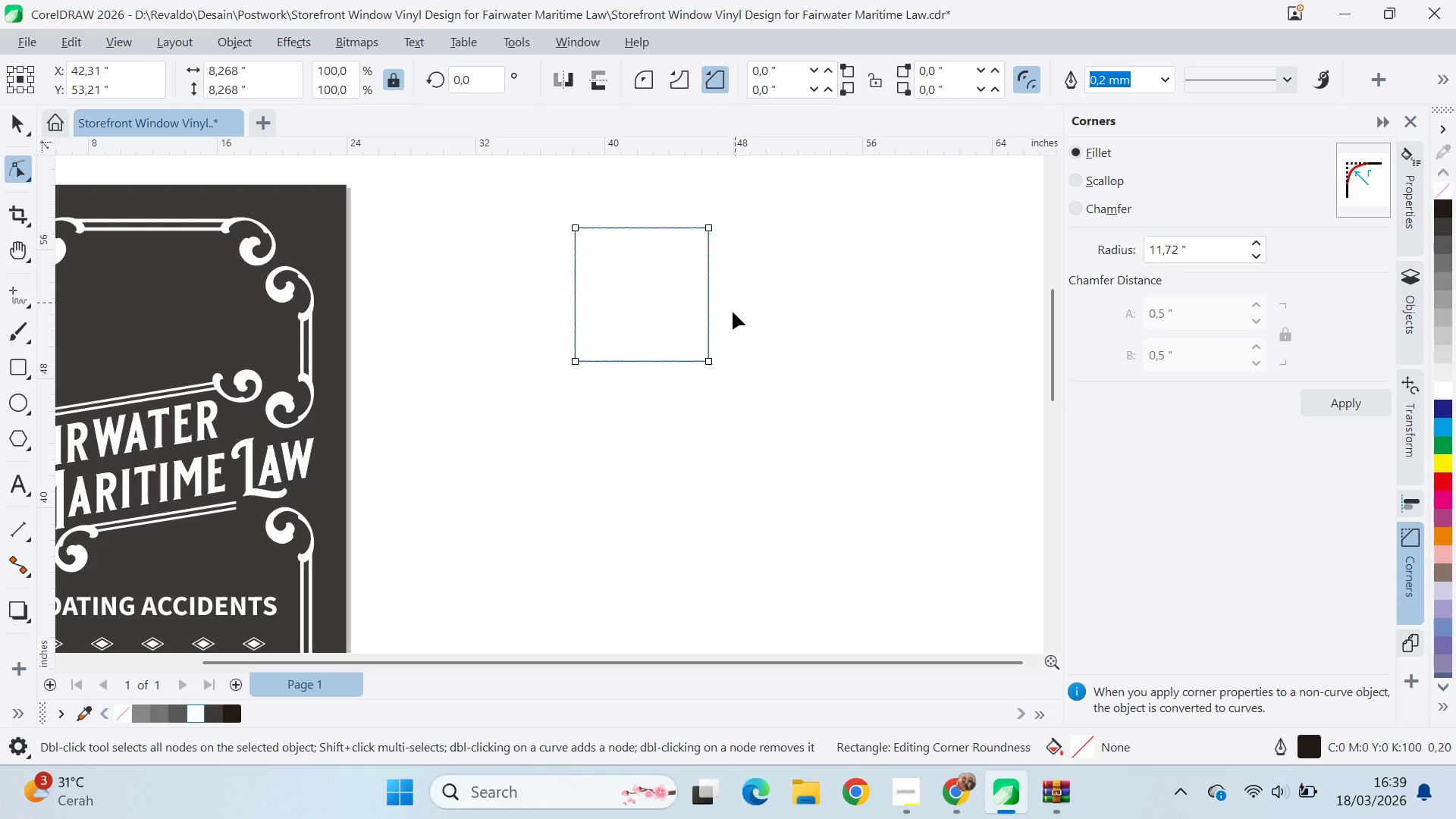 
left_click([712, 366])
 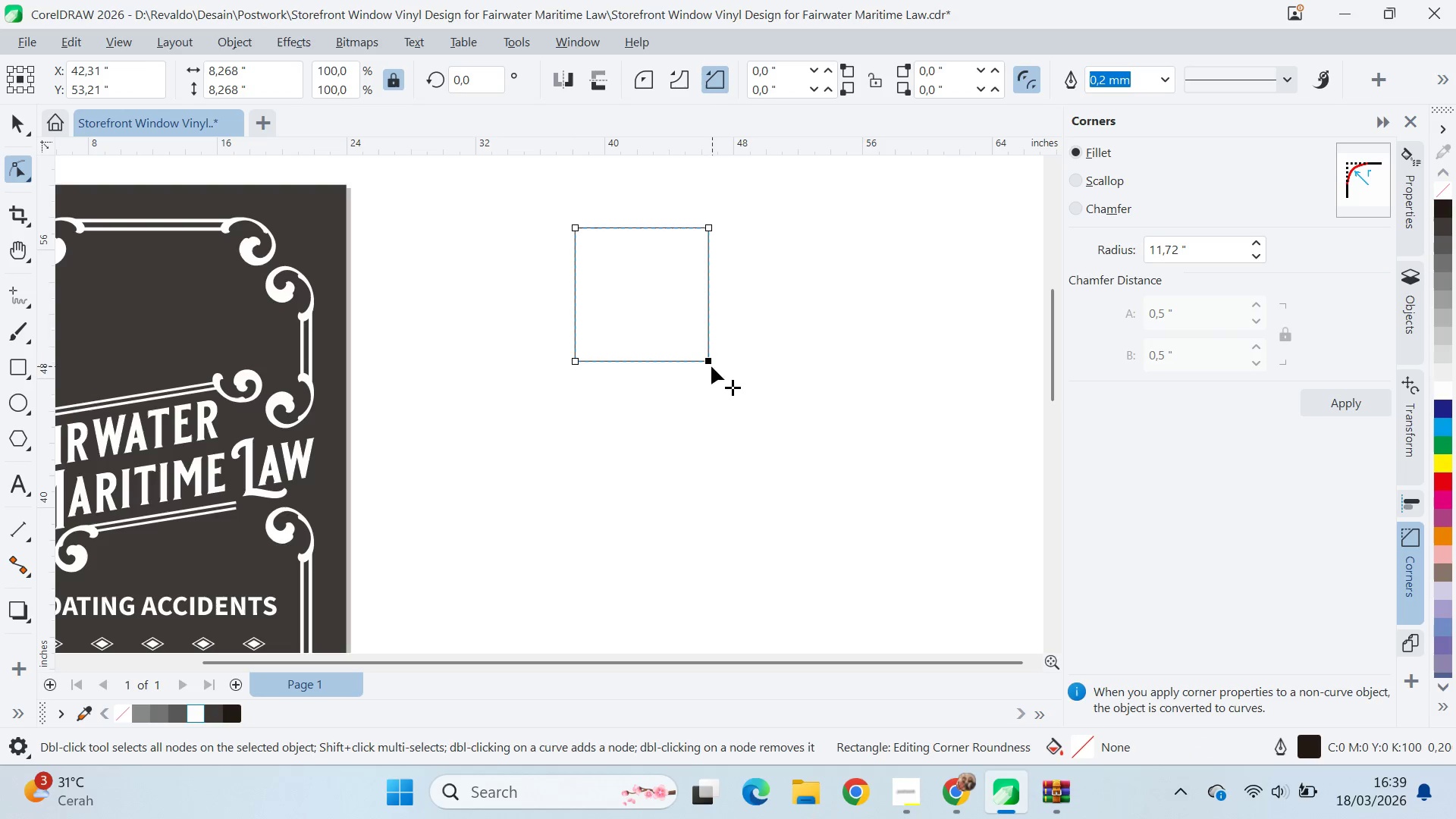 
hold_key(key=ControlLeft, duration=1.0)
left_click([573, 369])
 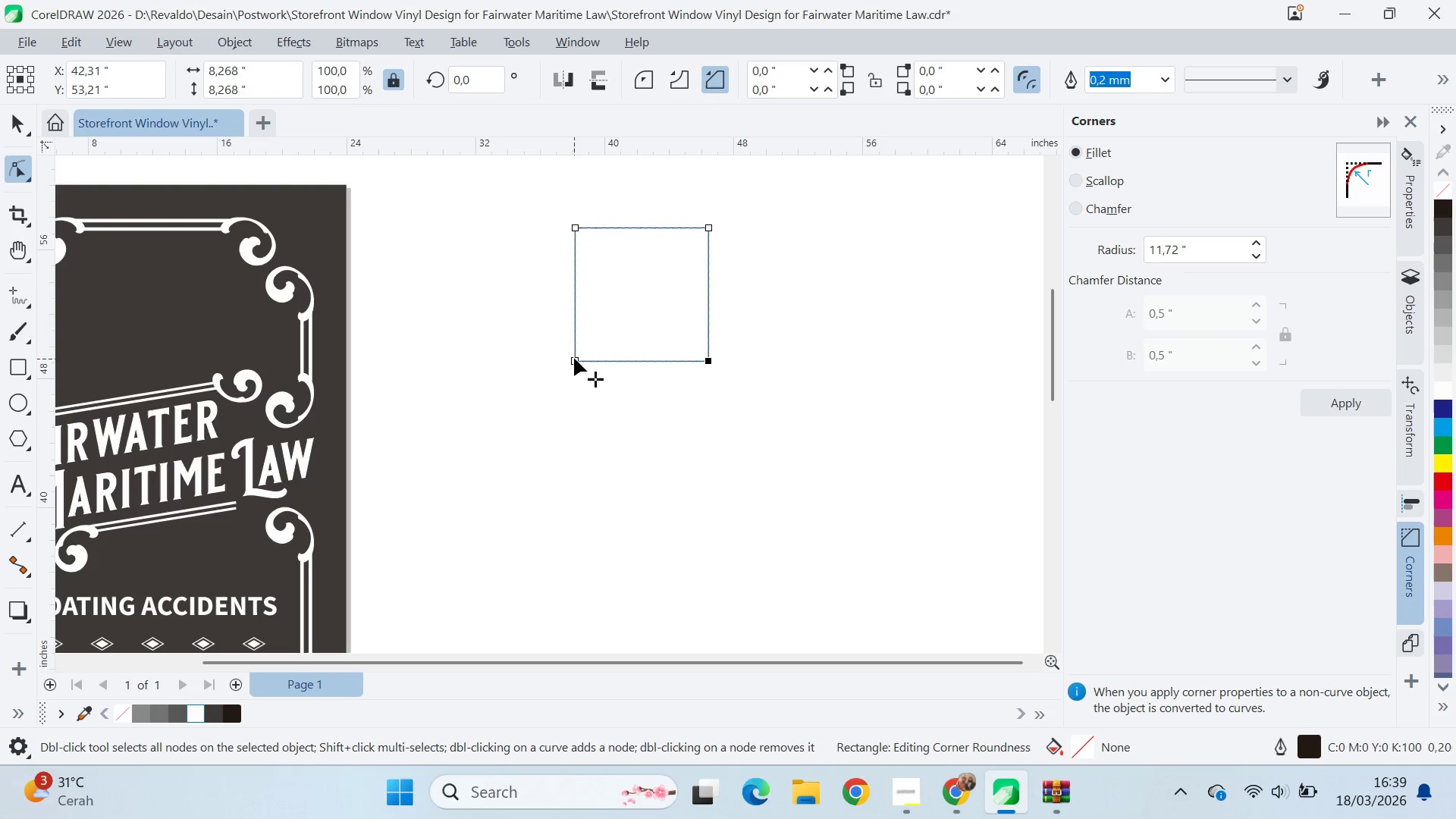 
double_click([574, 357])
 